 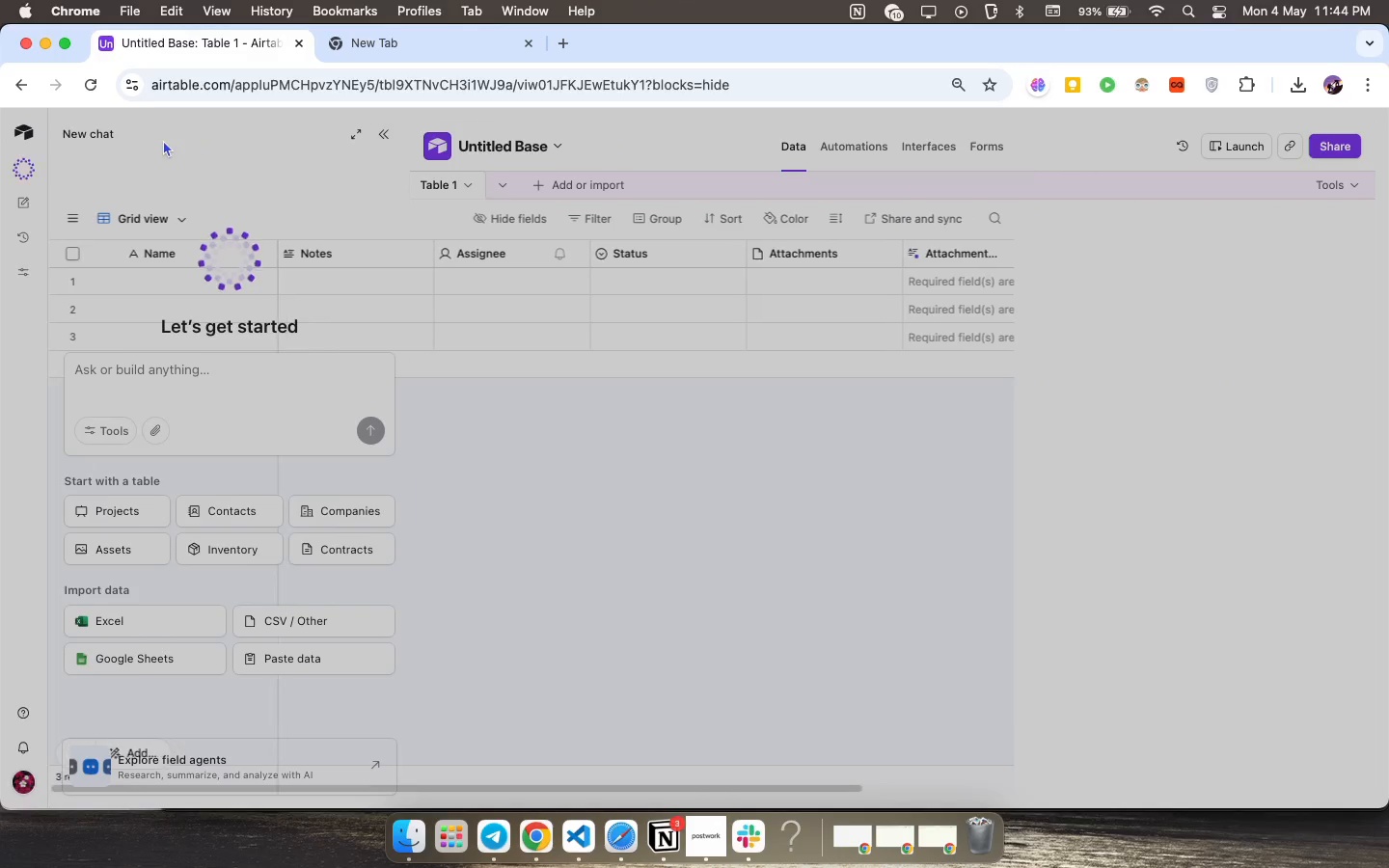 
double_click([148, 129])
 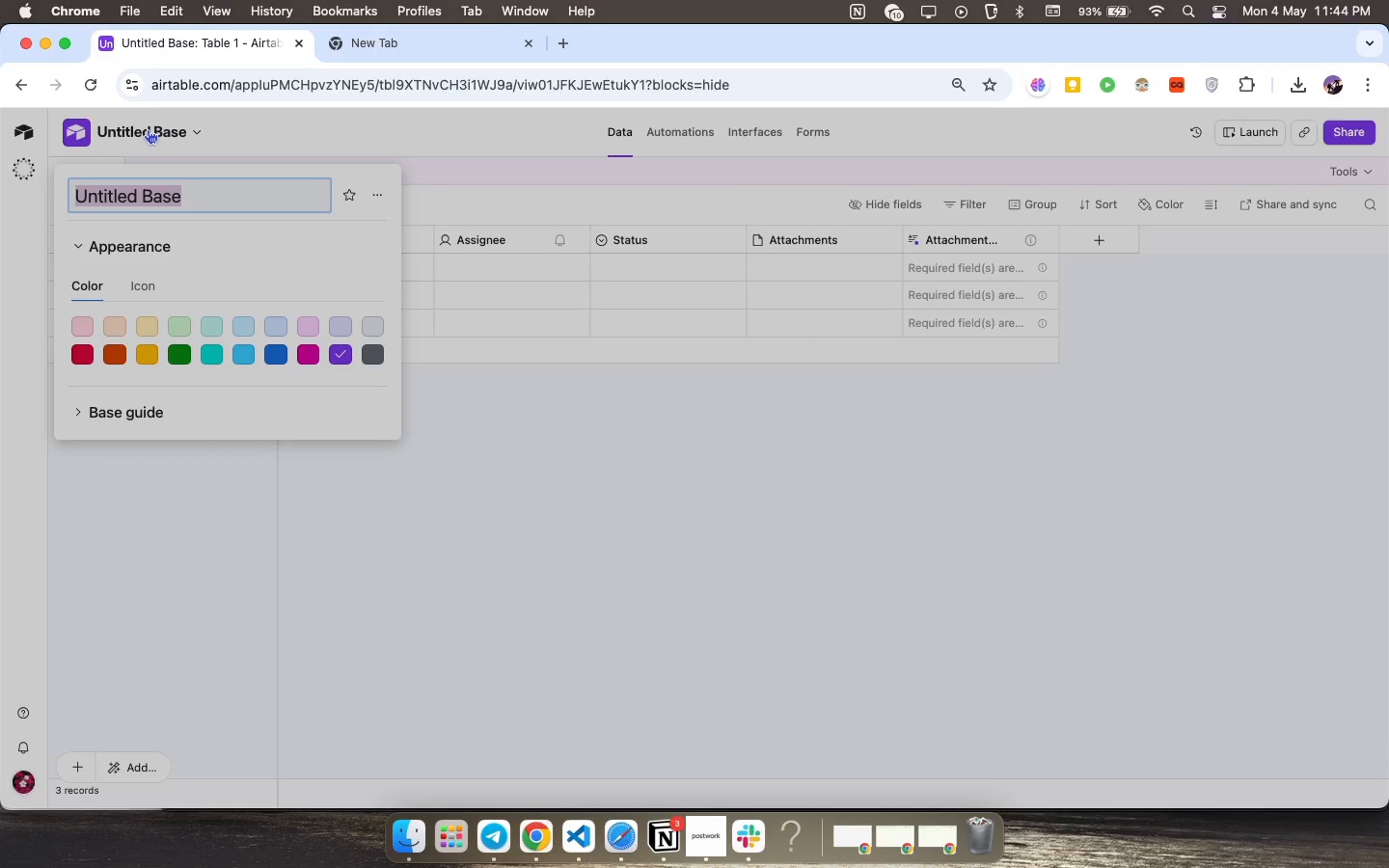 
type(Graduate)
 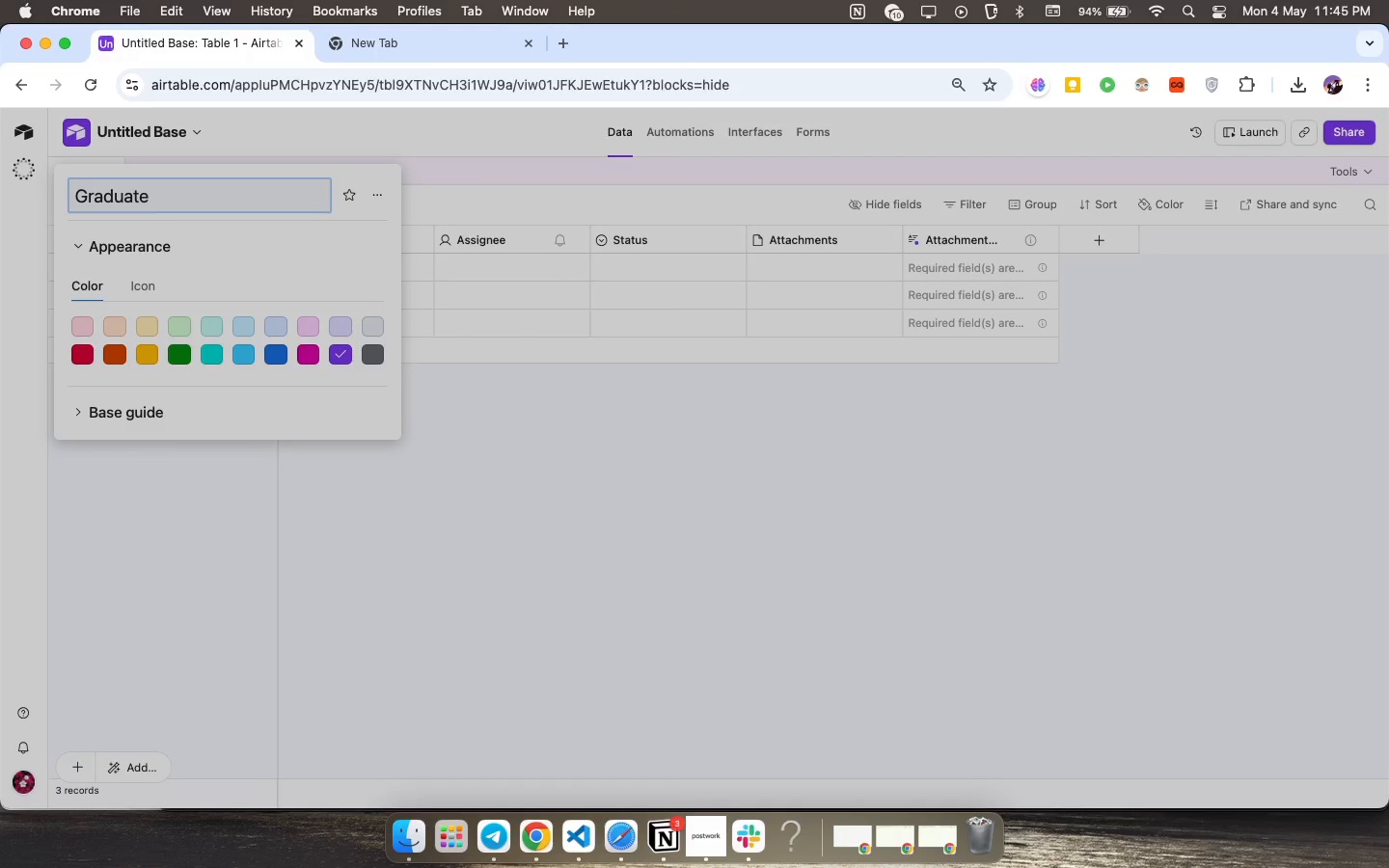 
type( Cognitive Load Planner)
 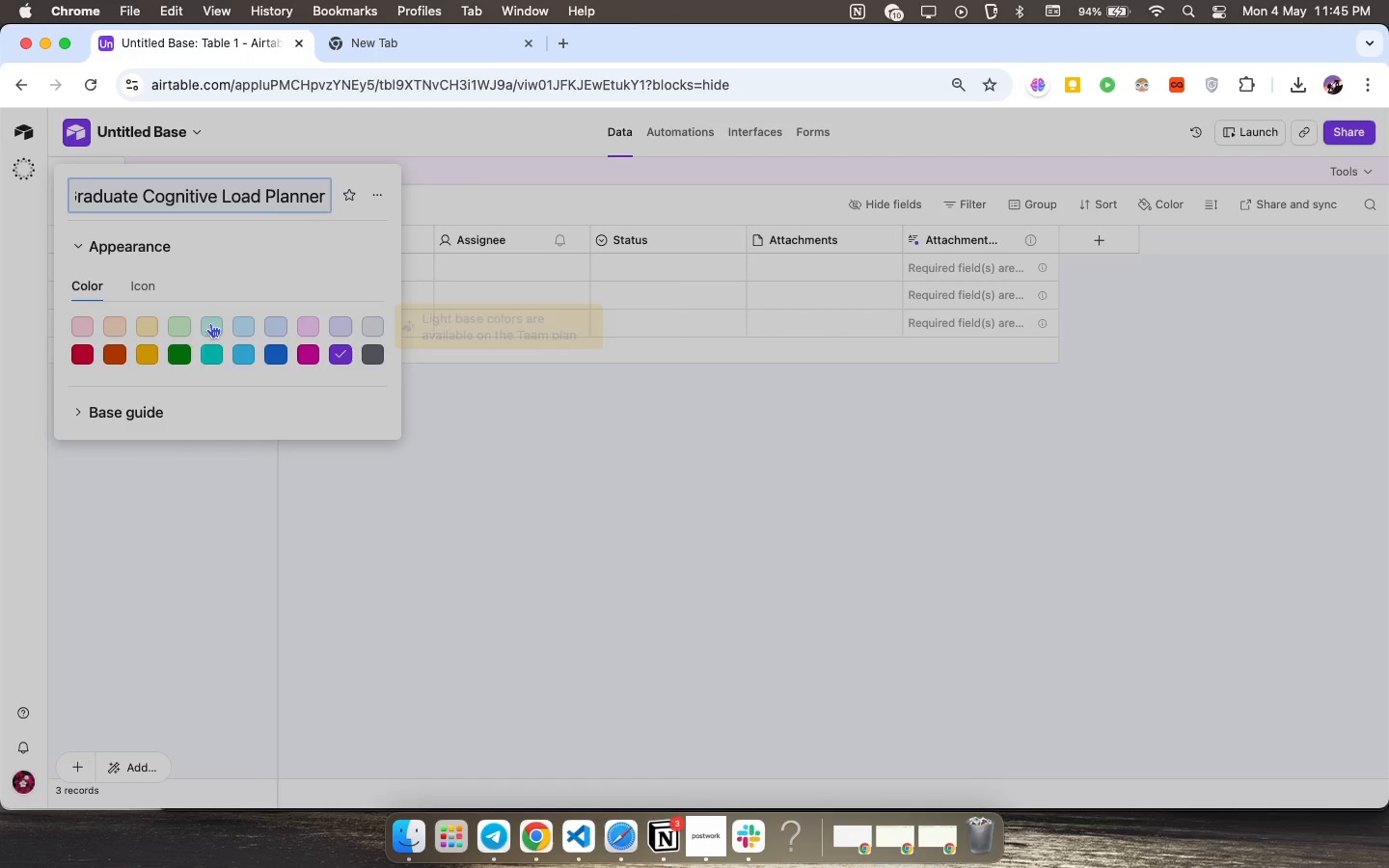 
left_click([226, 344])
 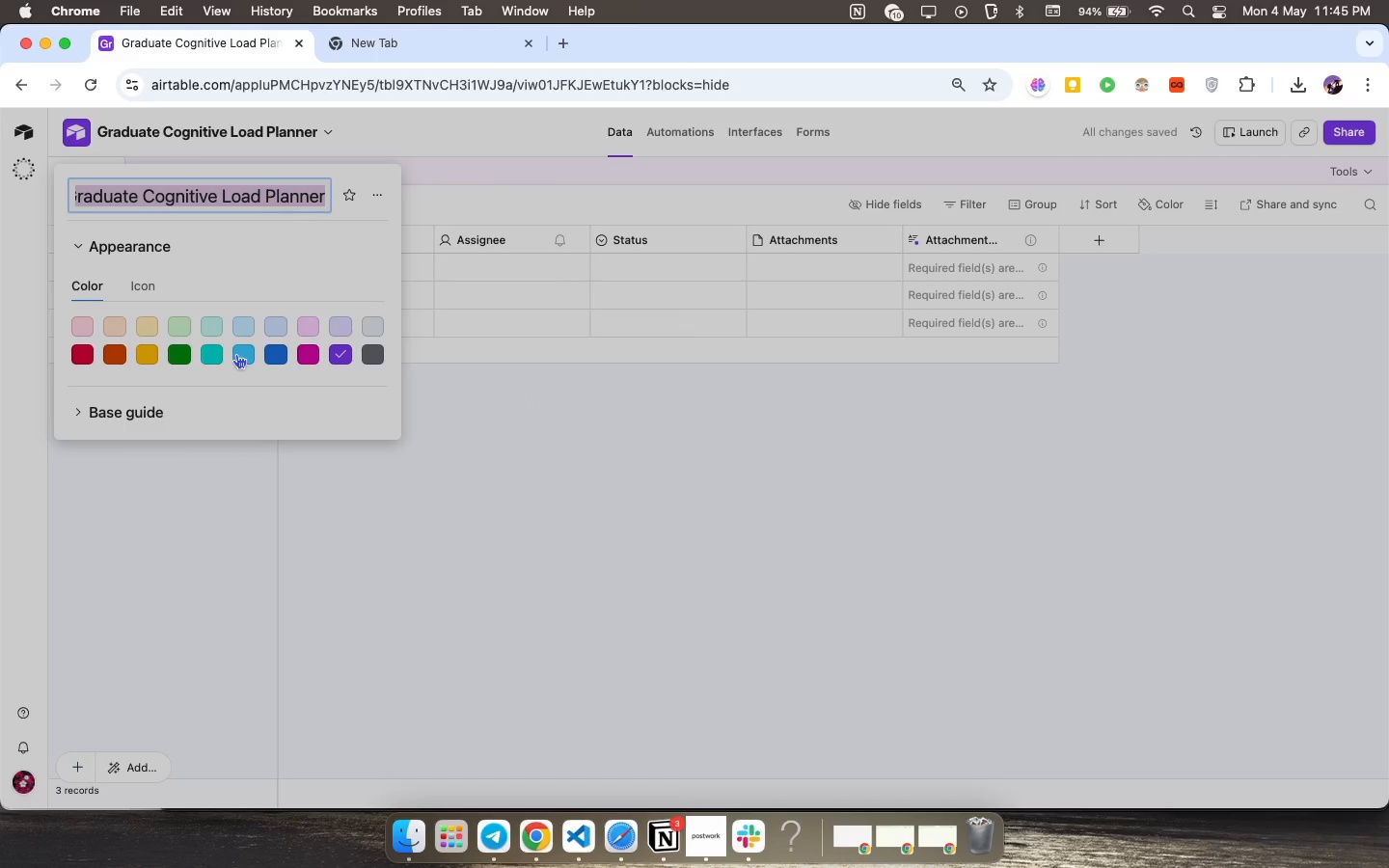 
left_click([236, 352])
 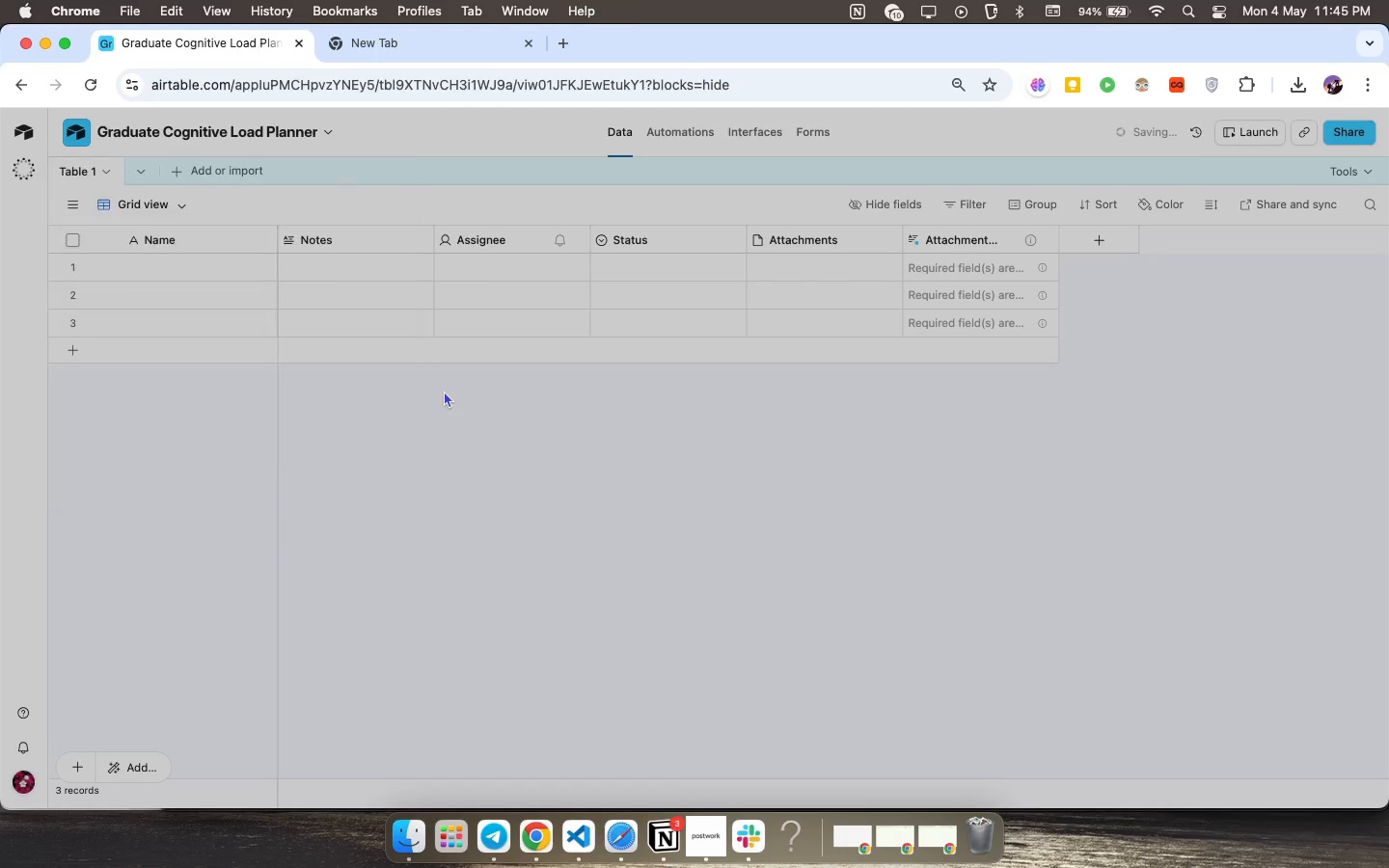 
left_click([444, 391])
 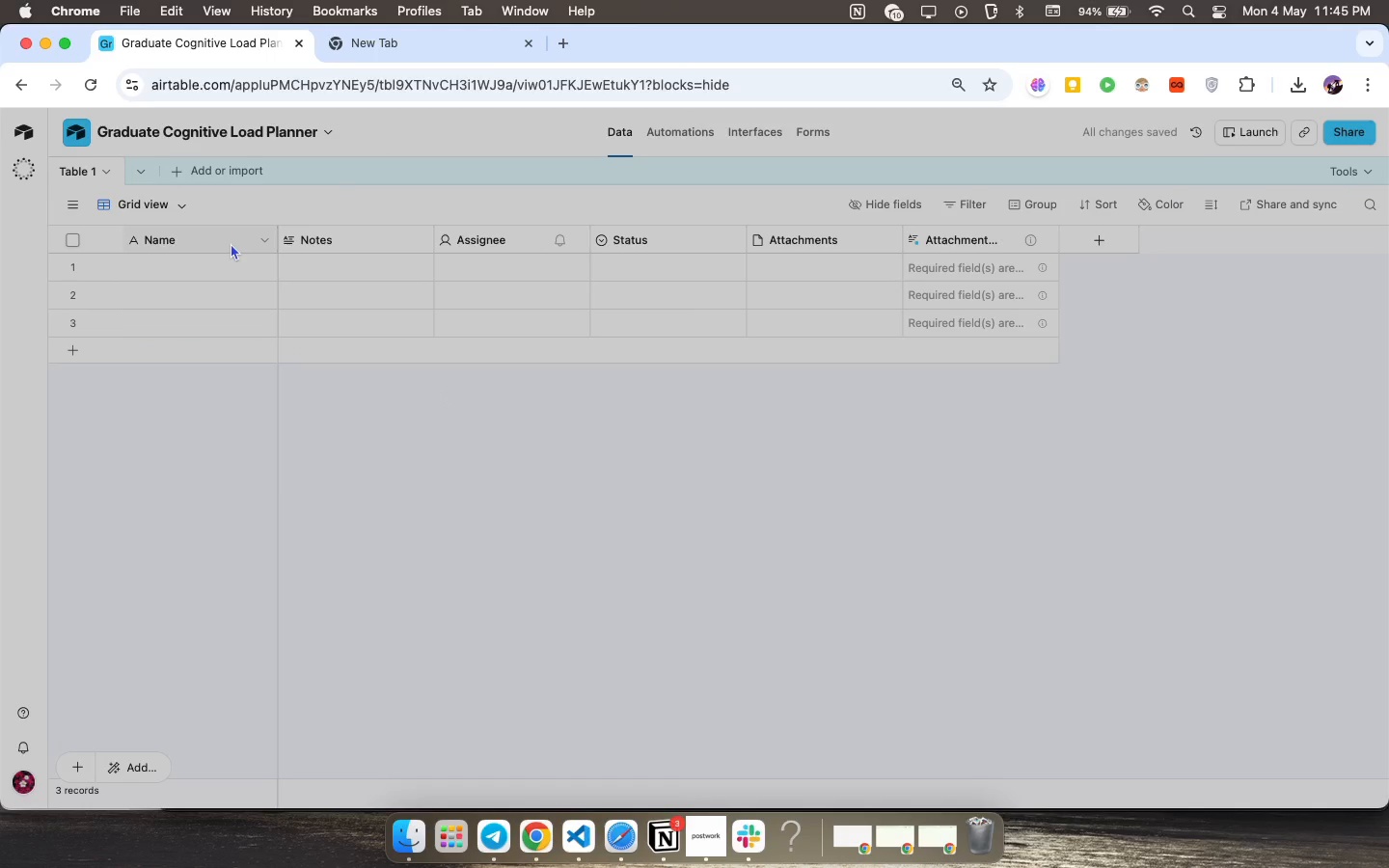 
mouse_move([111, 212])
 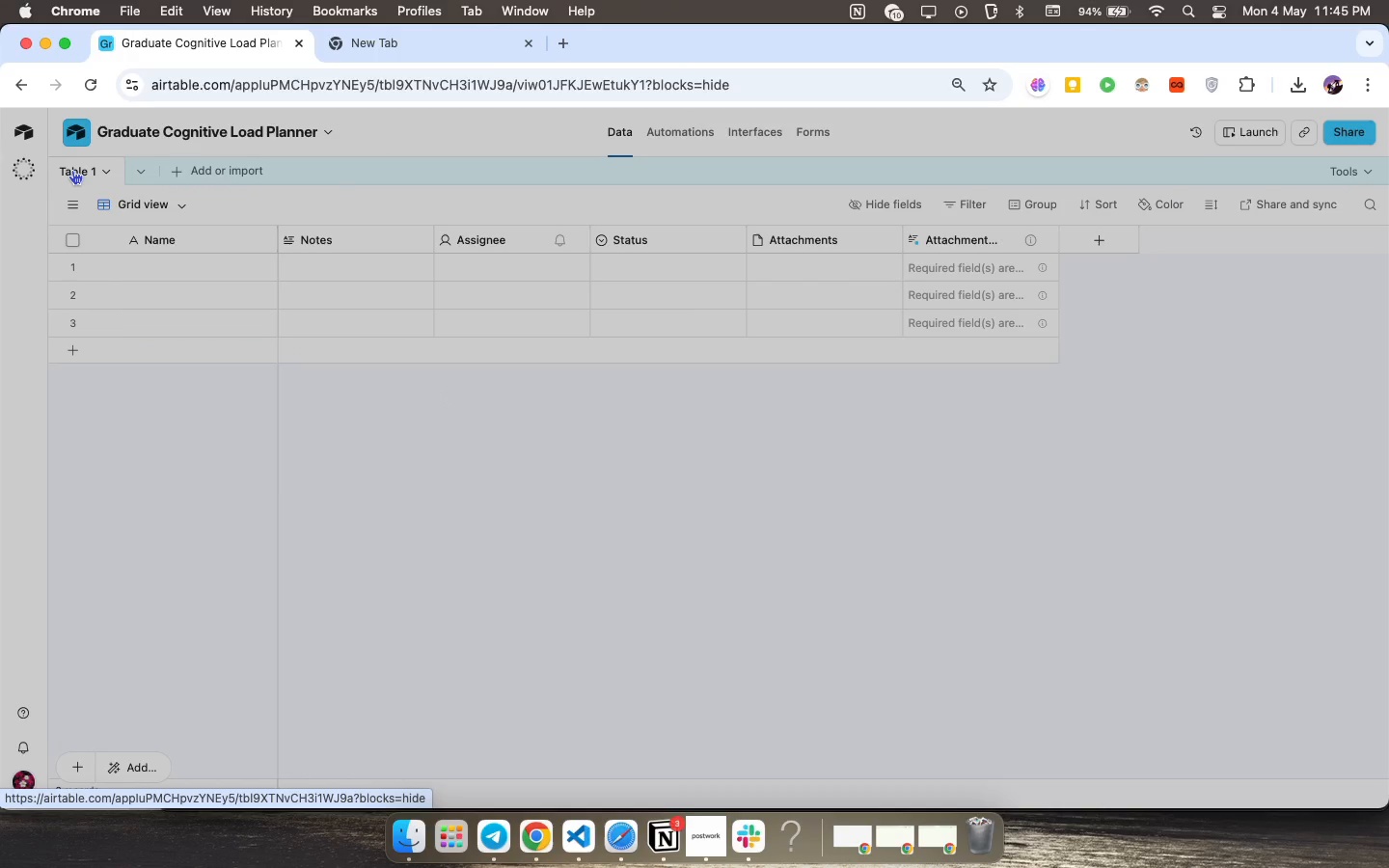 
double_click([72, 170])
 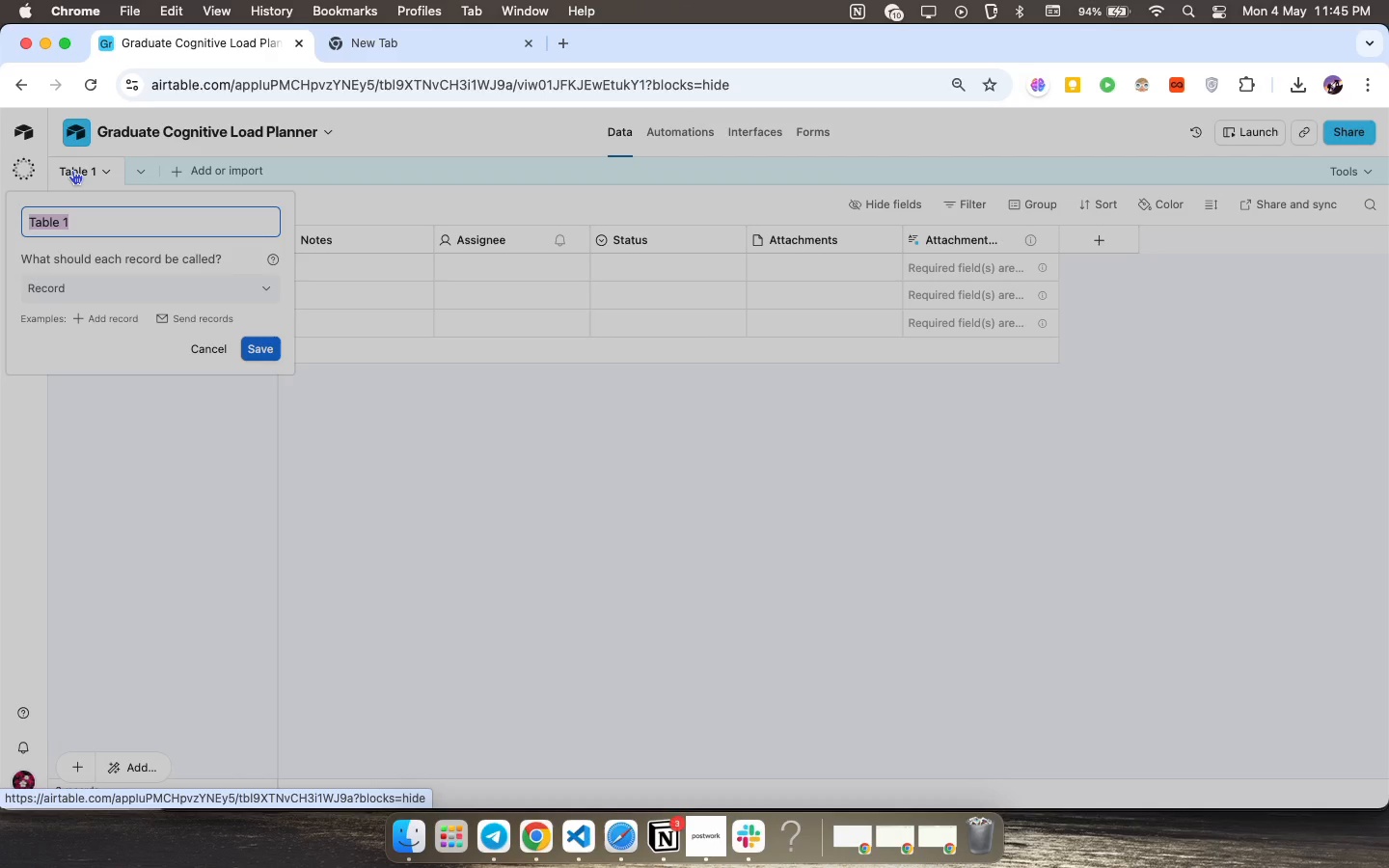 
type(Subjects)
 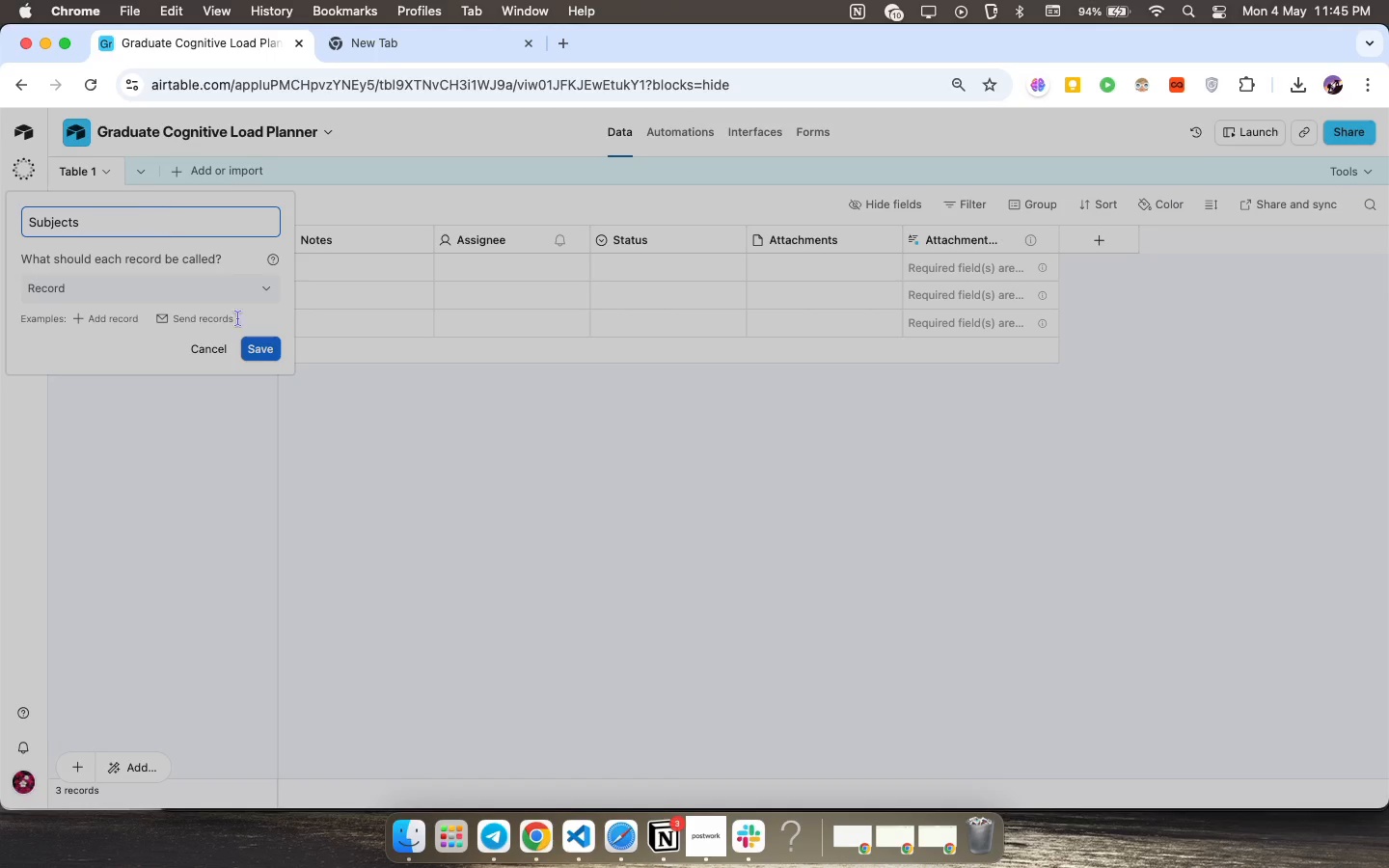 
left_click([262, 353])
 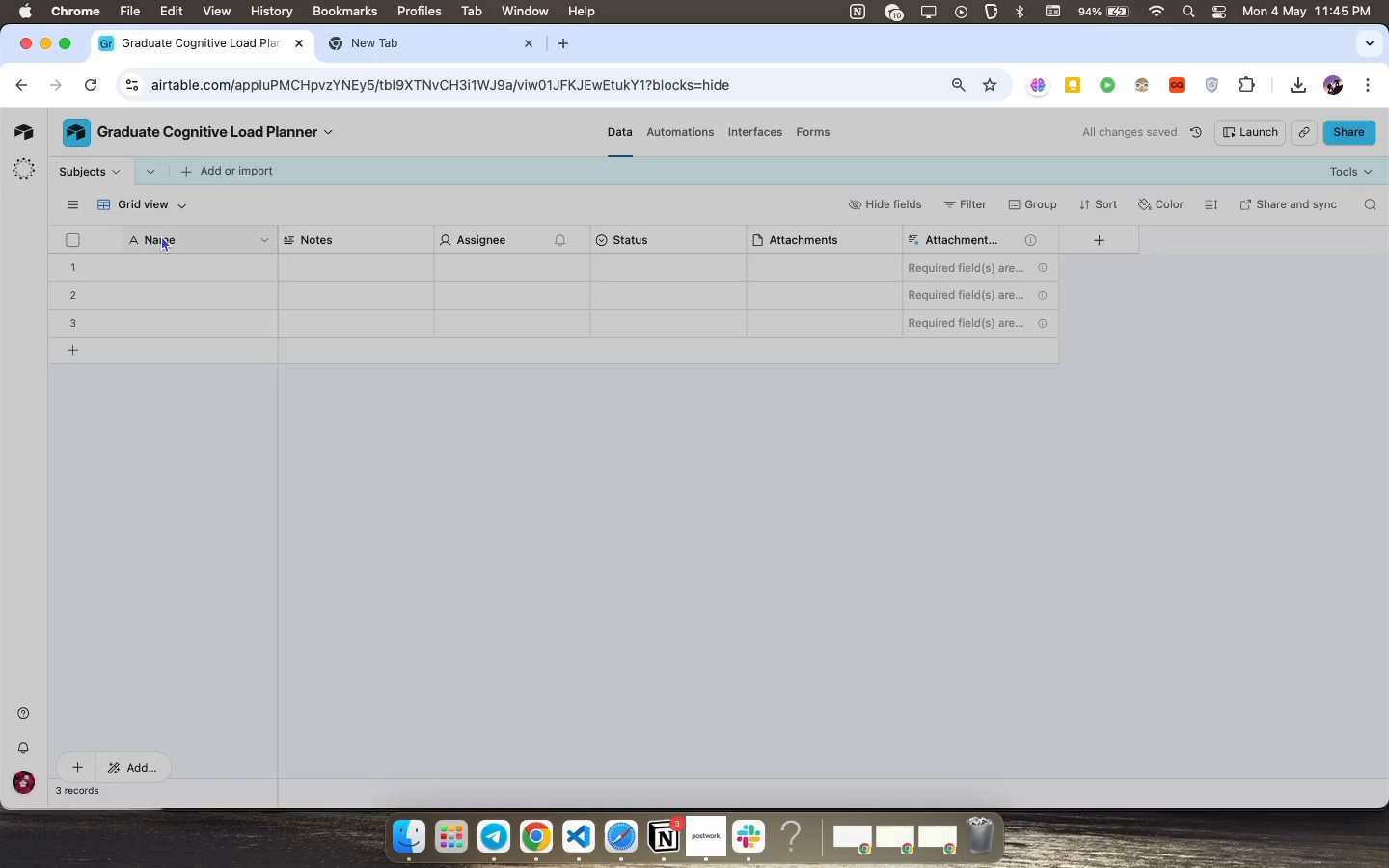 
double_click([161, 235])
 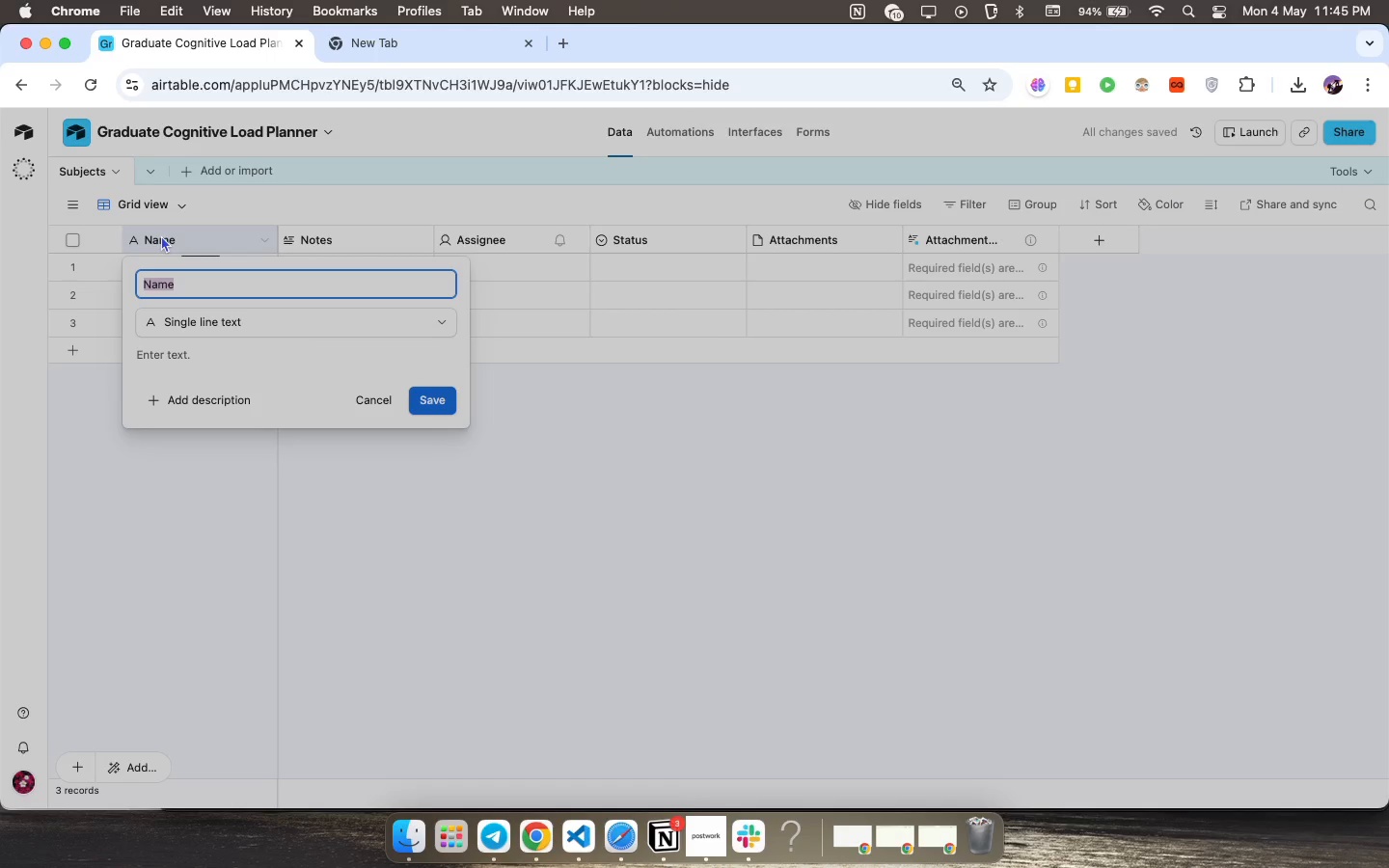 
type(Subject Name)
 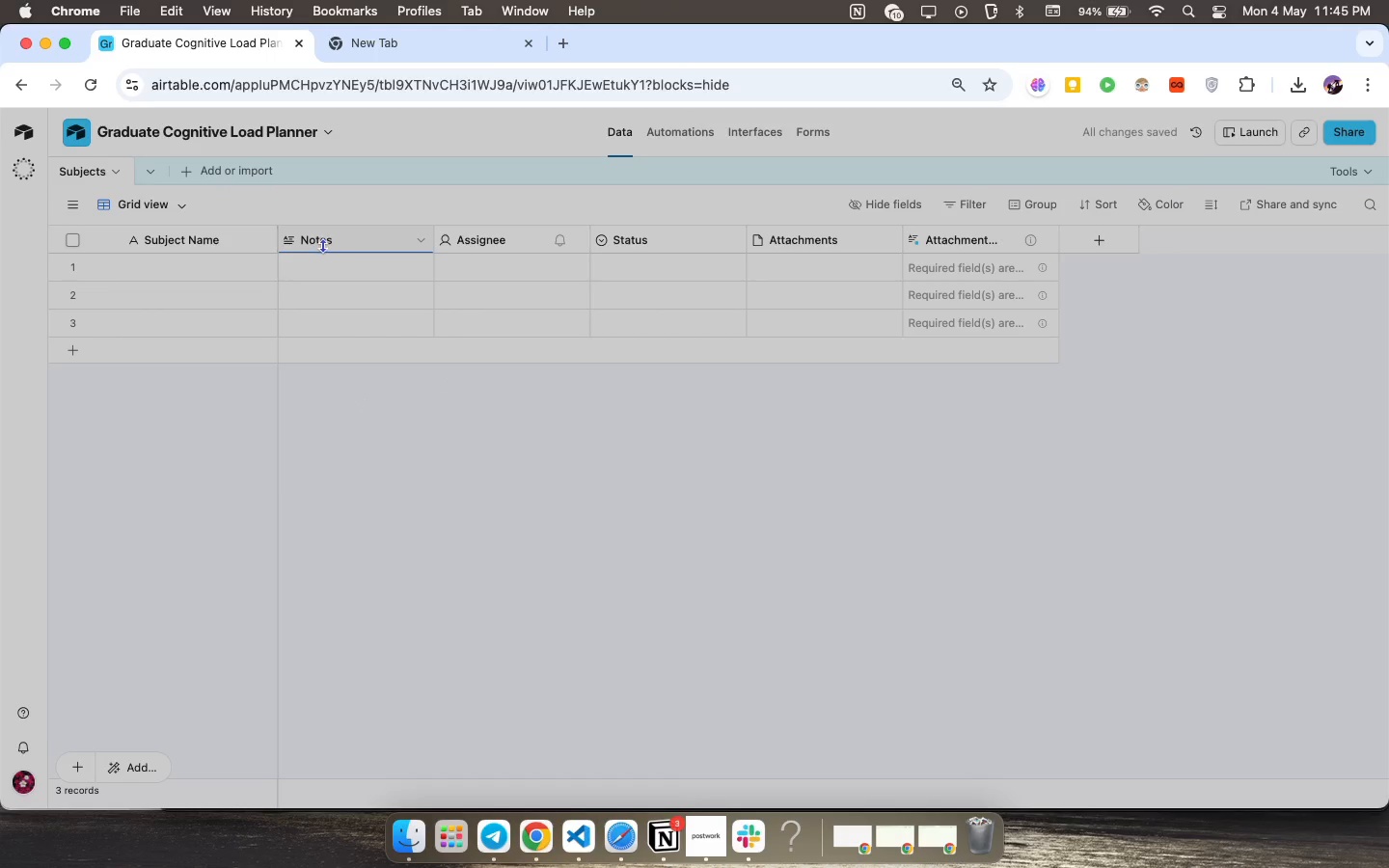 
wait(5.58)
 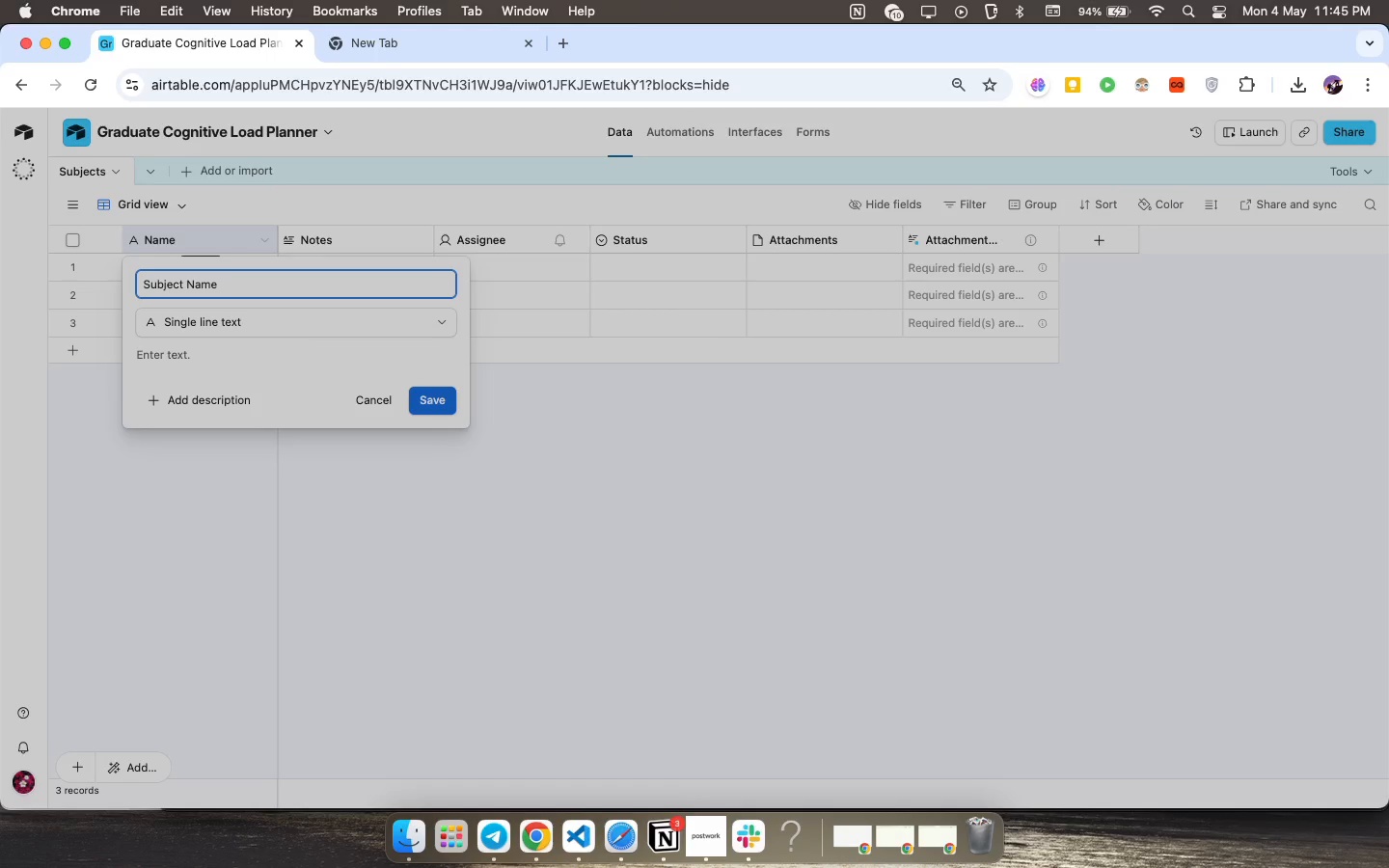 
double_click([324, 240])
 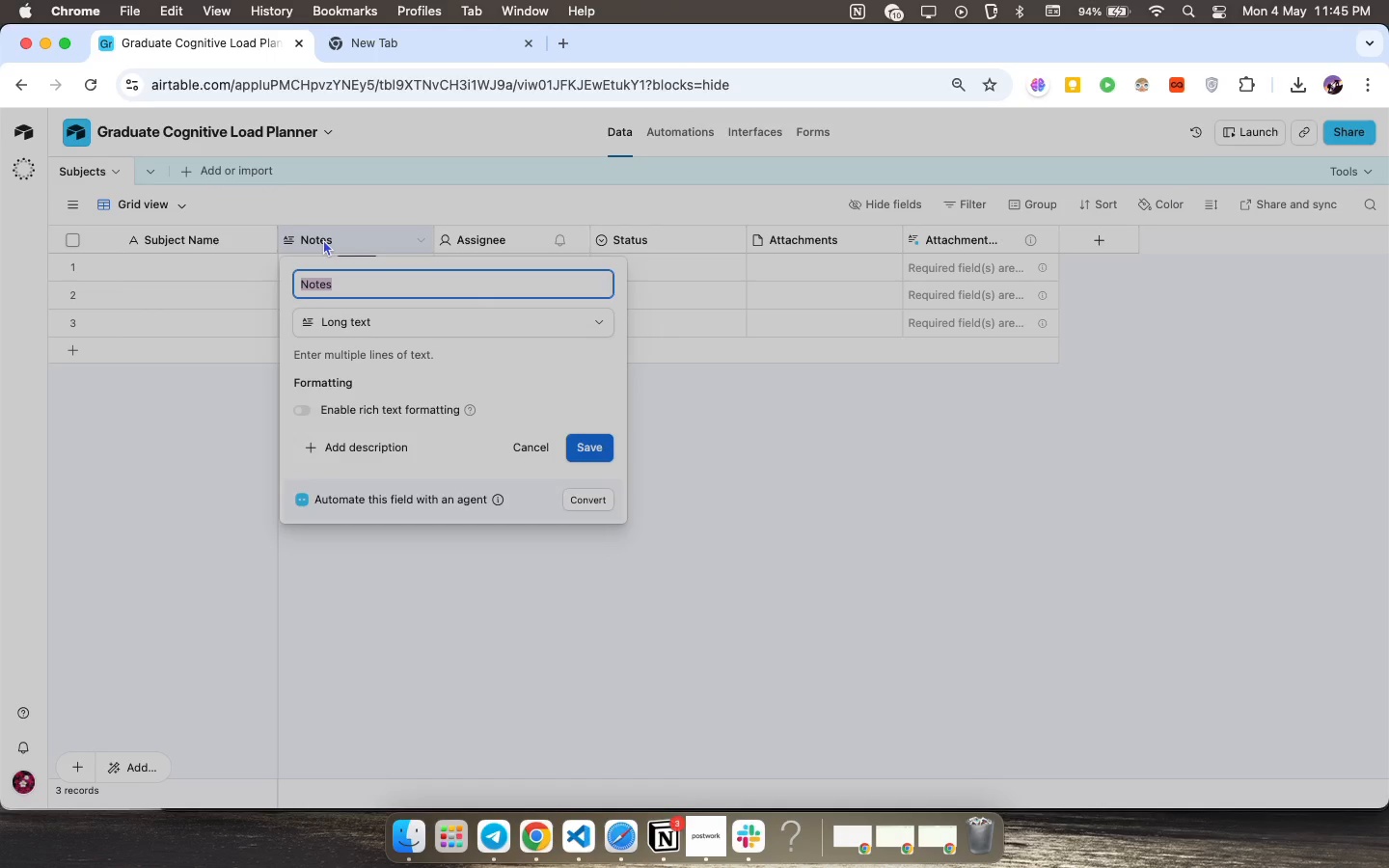 
wait(7.27)
 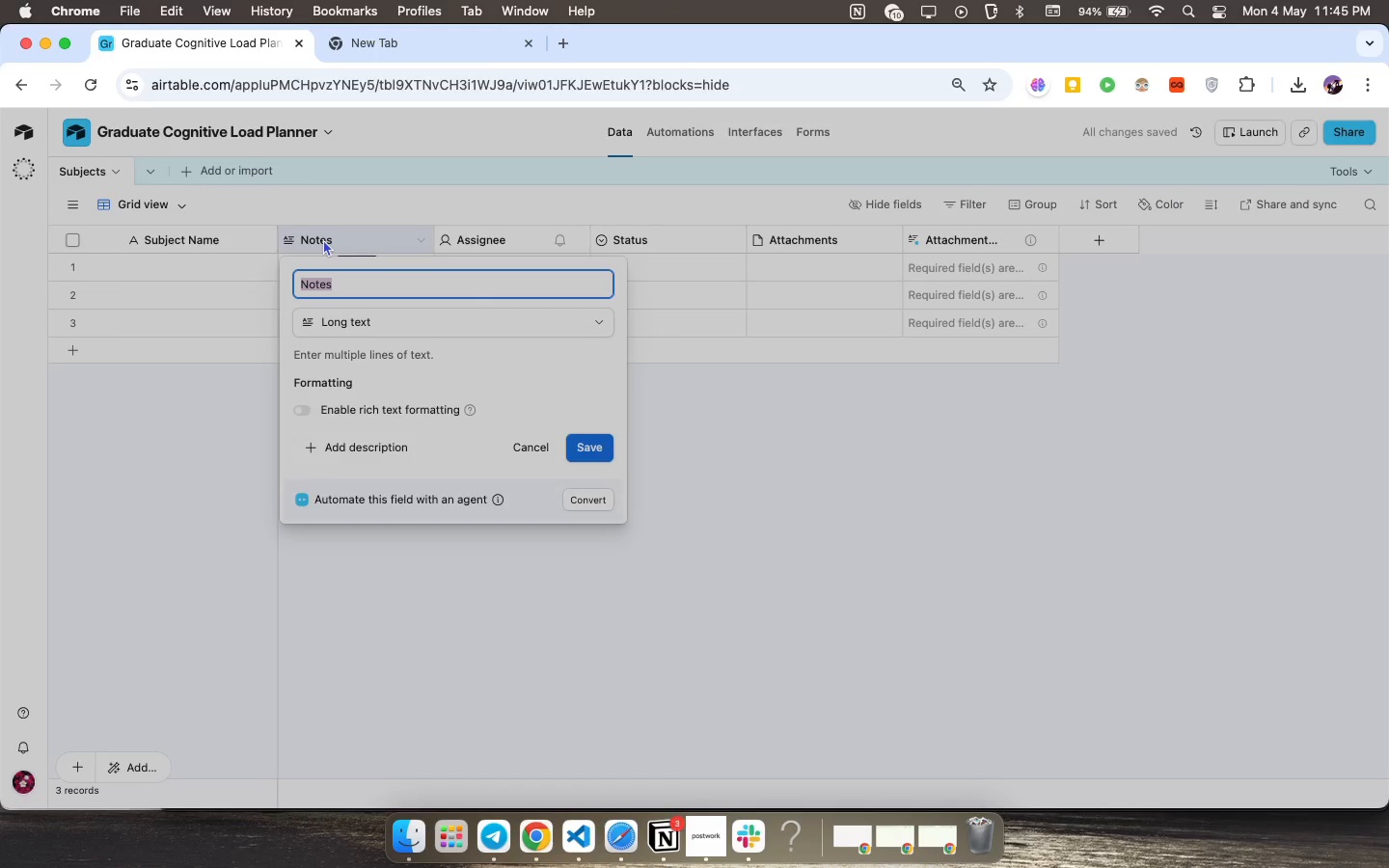 
type(f))
key(Backspace)
key(Backspace)
type(Field Area)
 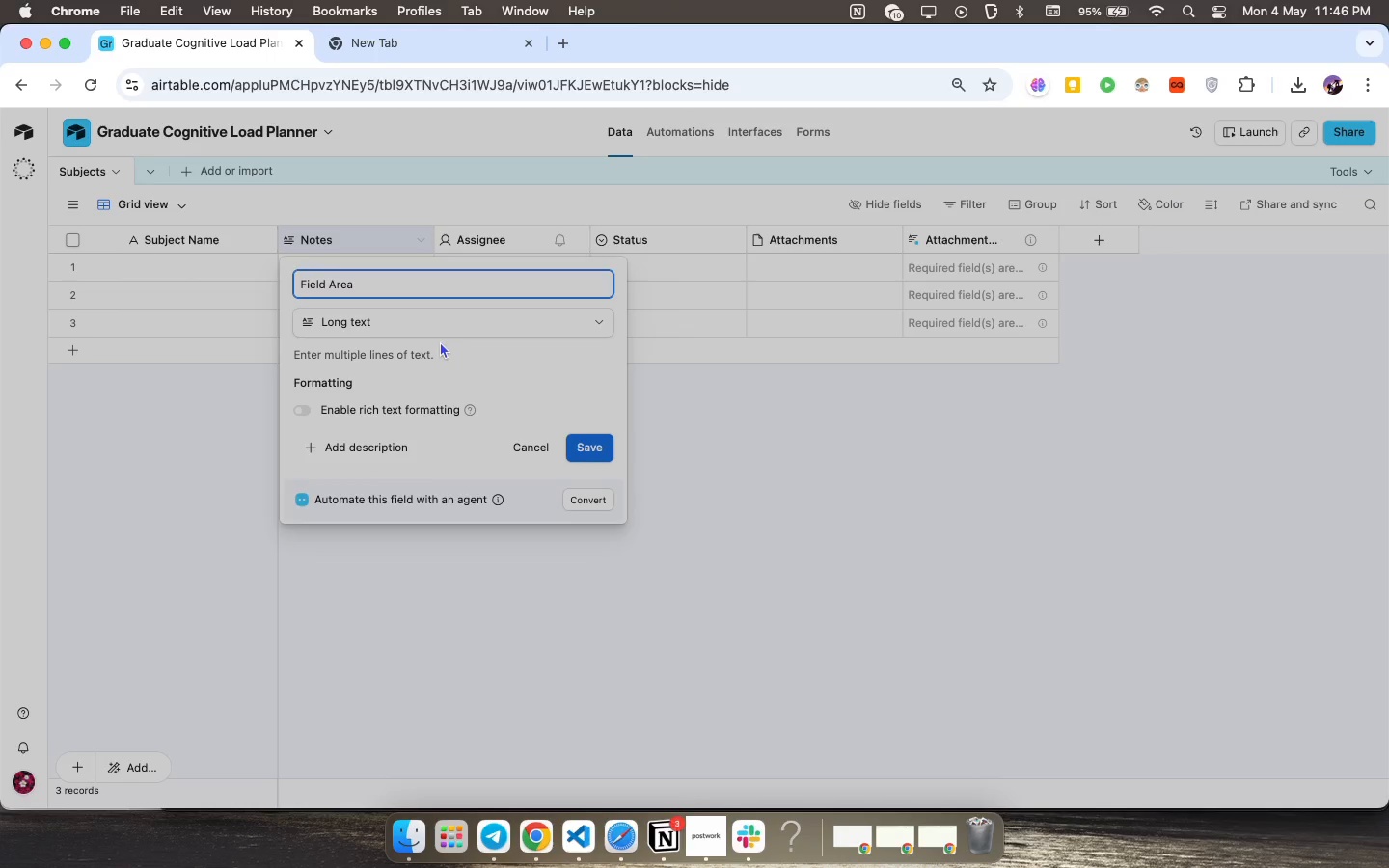 
left_click([441, 338])
 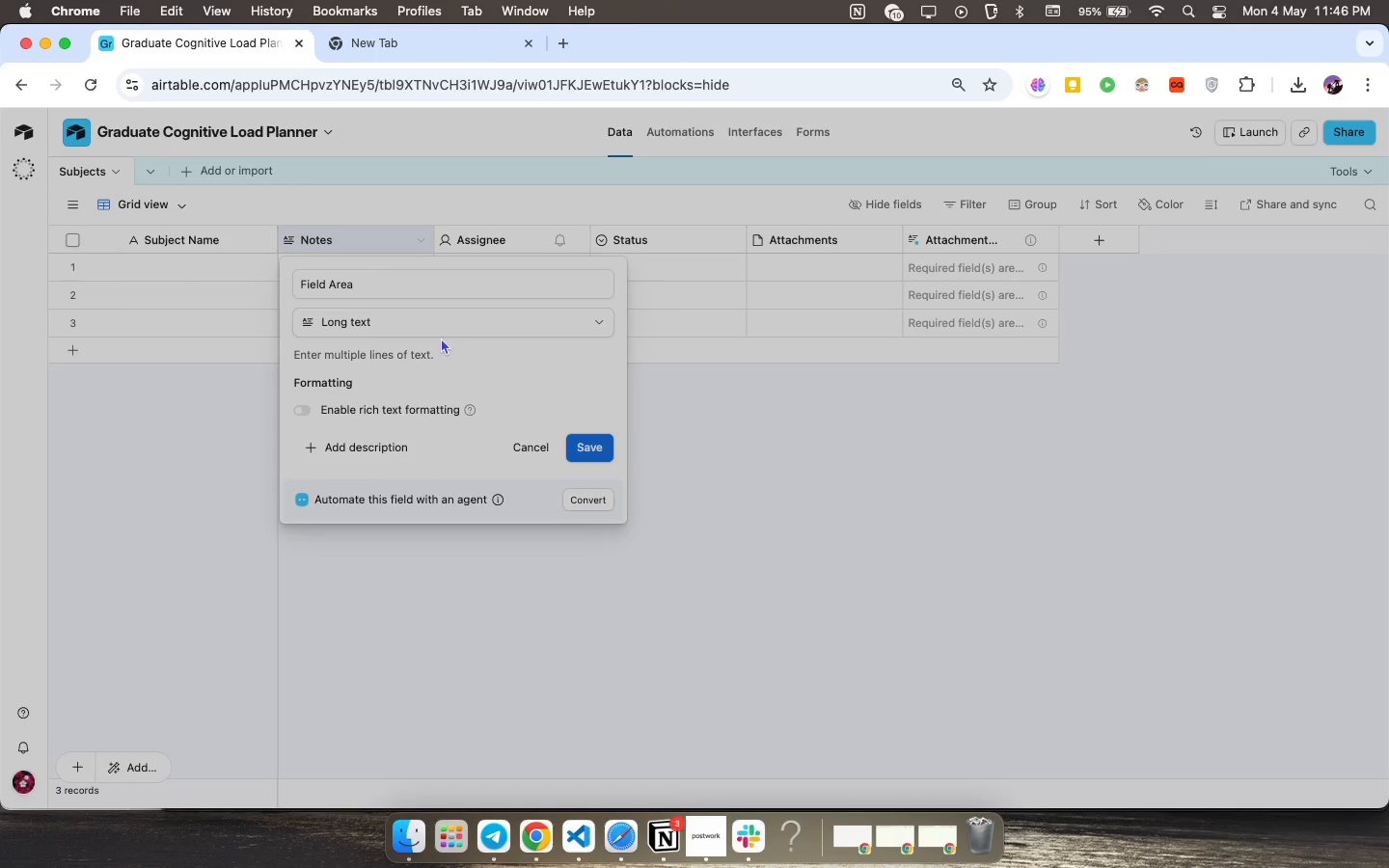 
wait(5.3)
 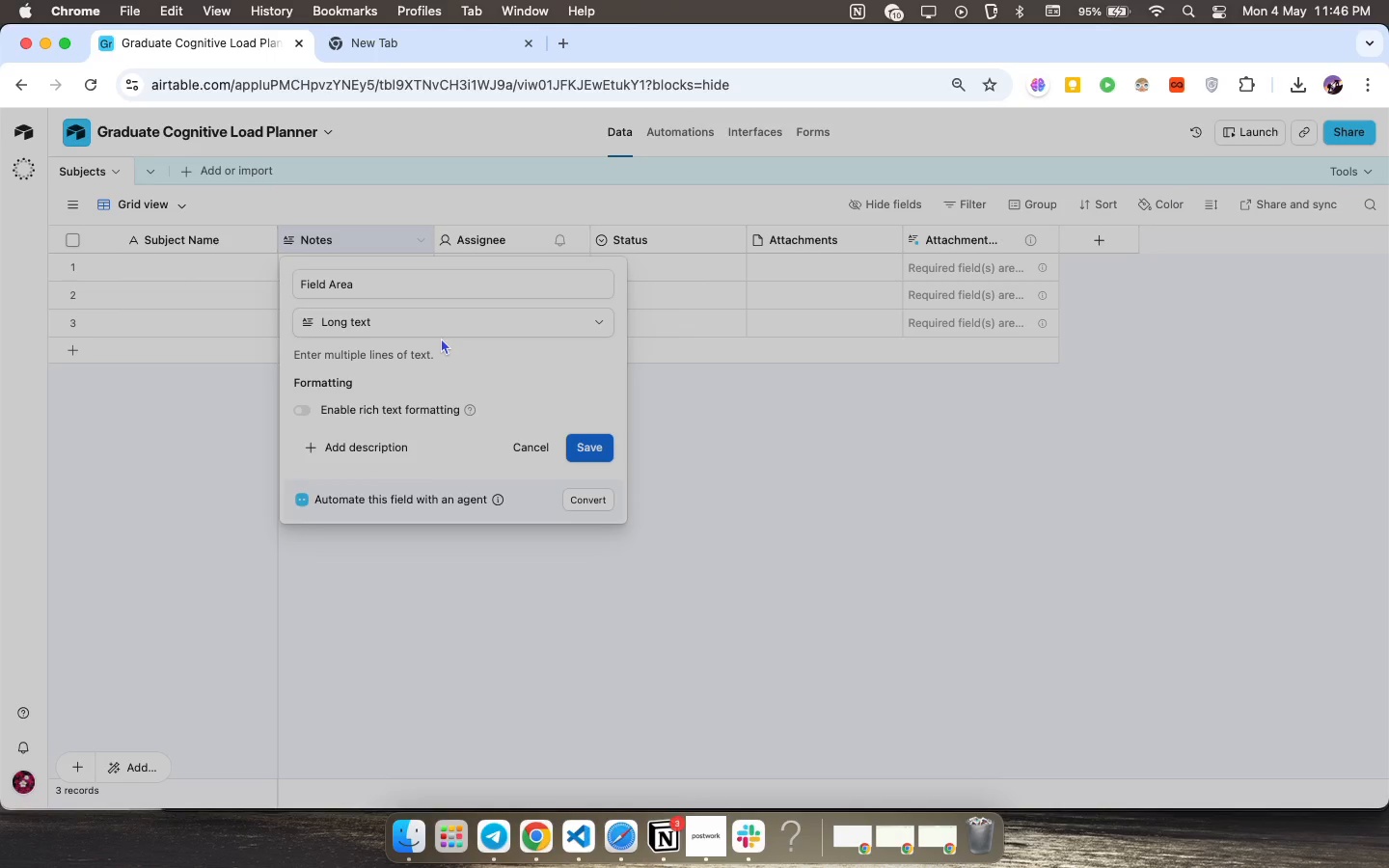 
left_click([450, 326])
 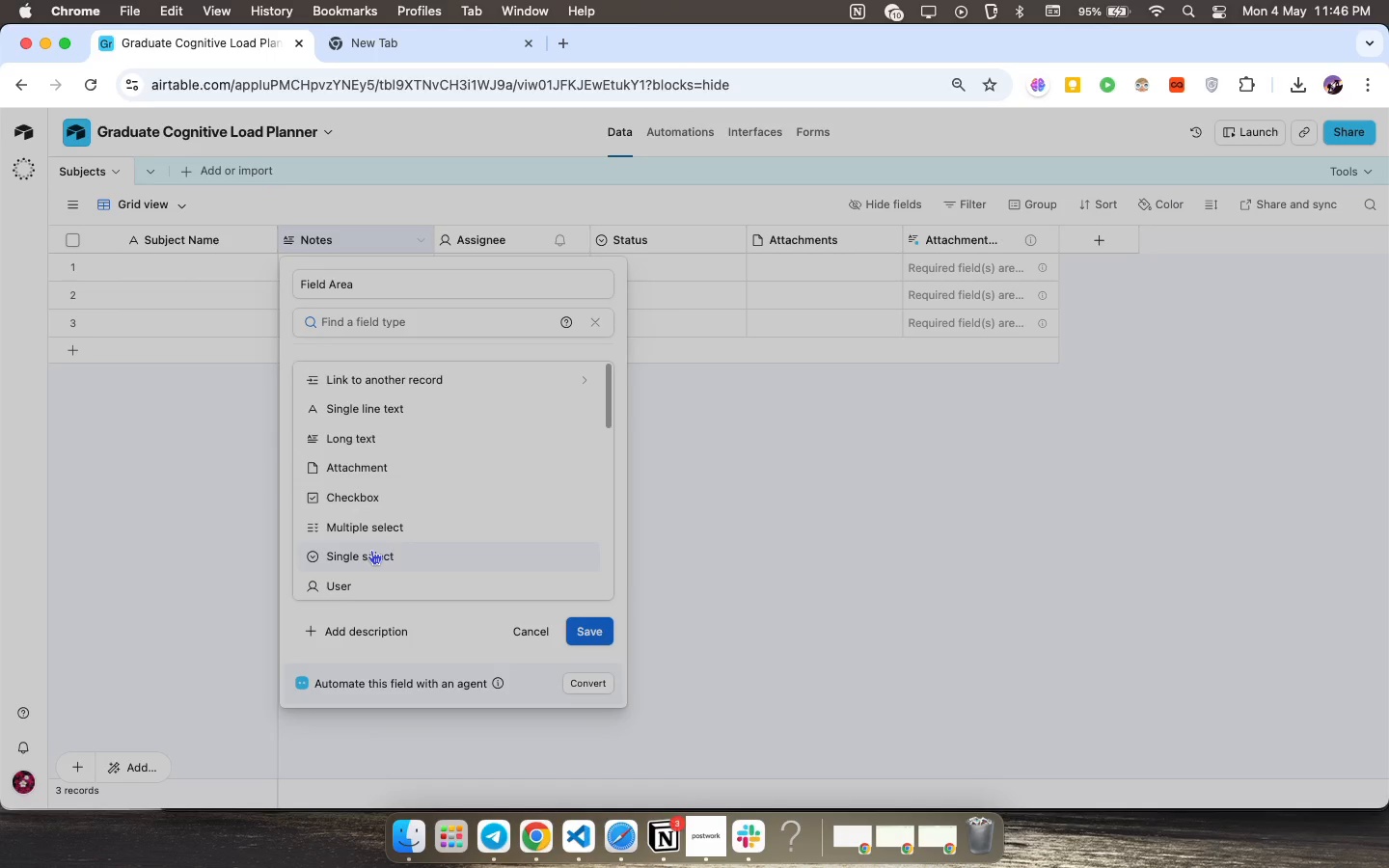 
left_click([371, 550])
 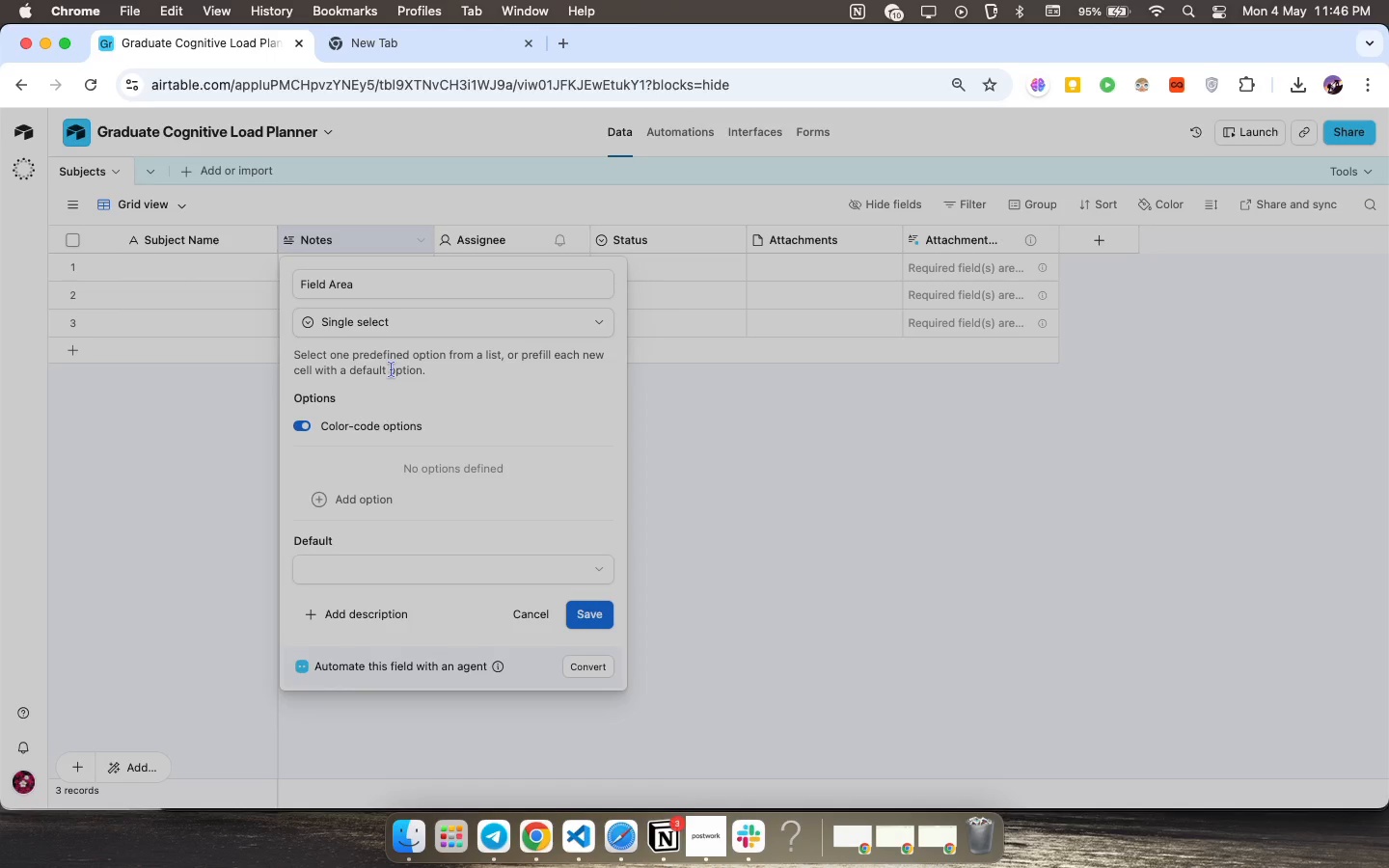 
wait(20.75)
 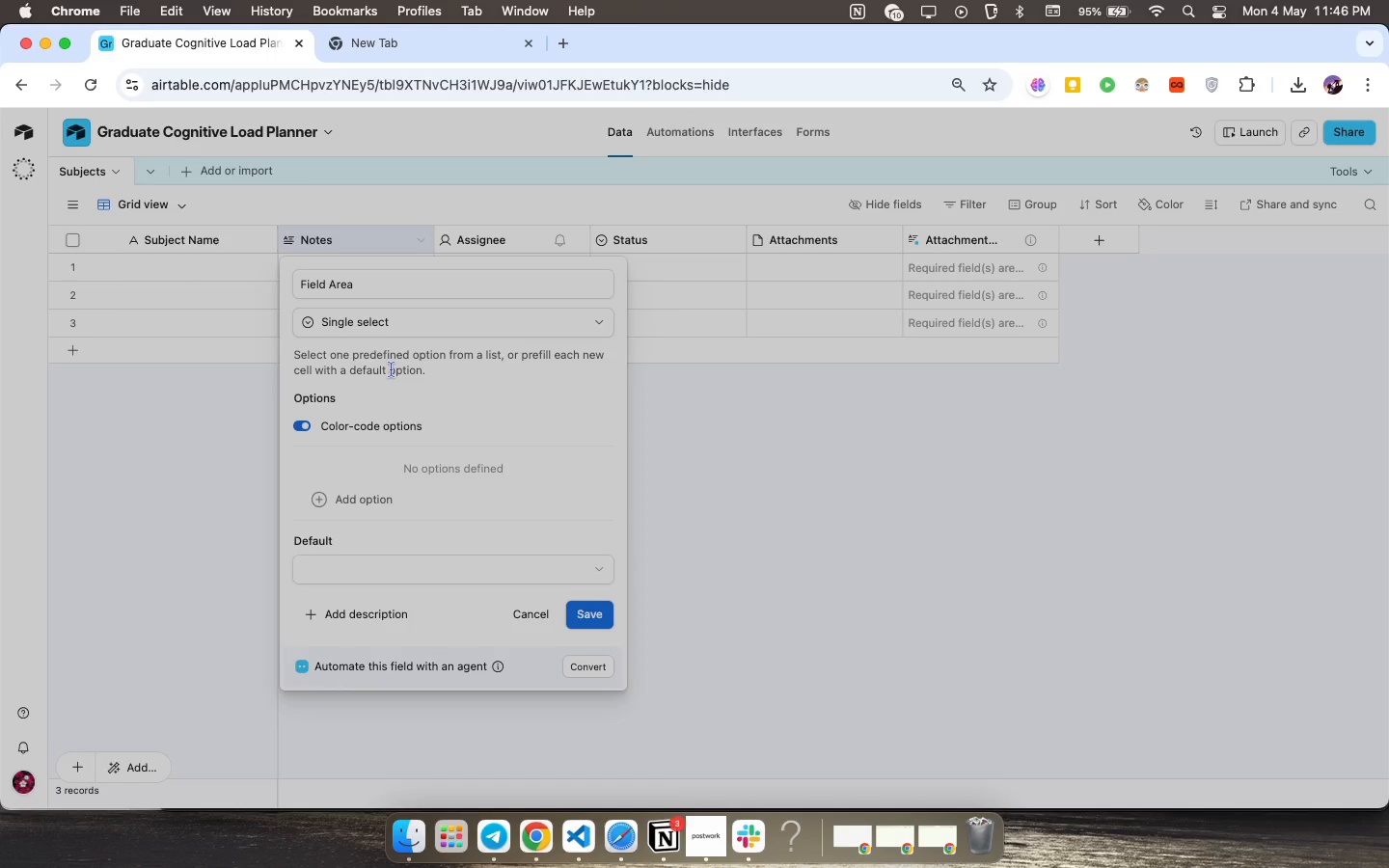 
left_click([389, 493])
 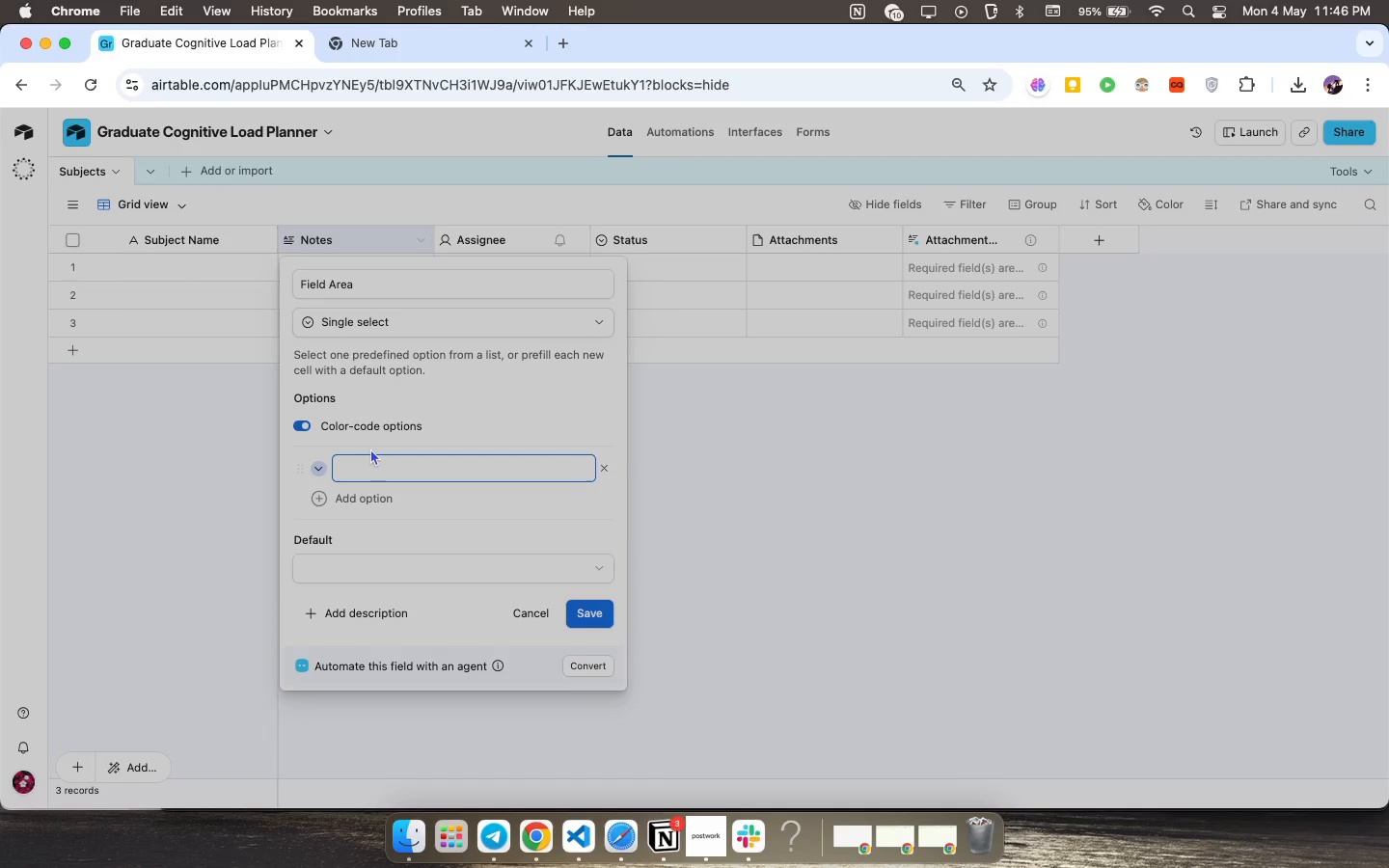 
type(Cognitive Sciend)
key(Backspace)
key(Backspace)
type(nce)
 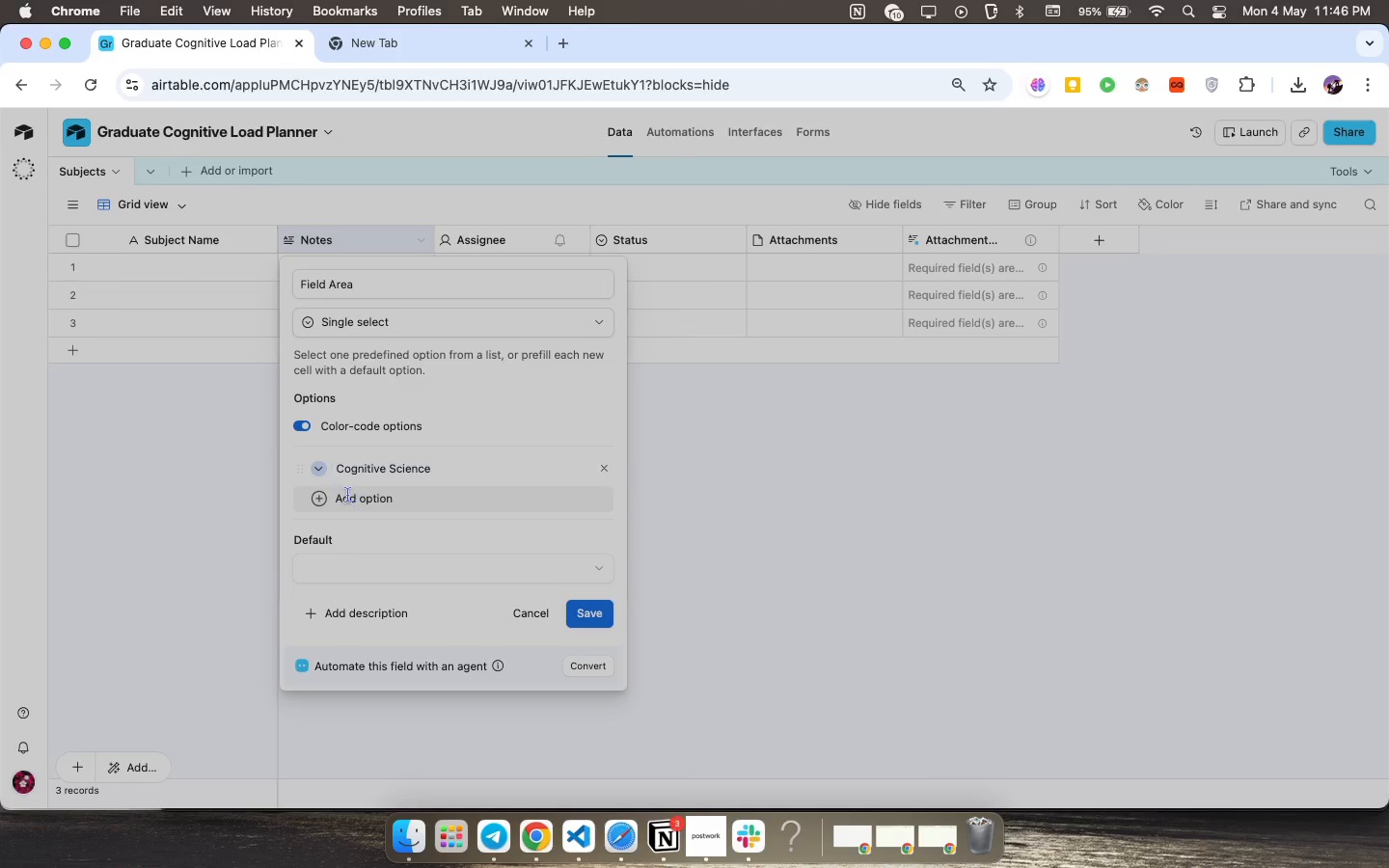 
left_click([347, 495])
 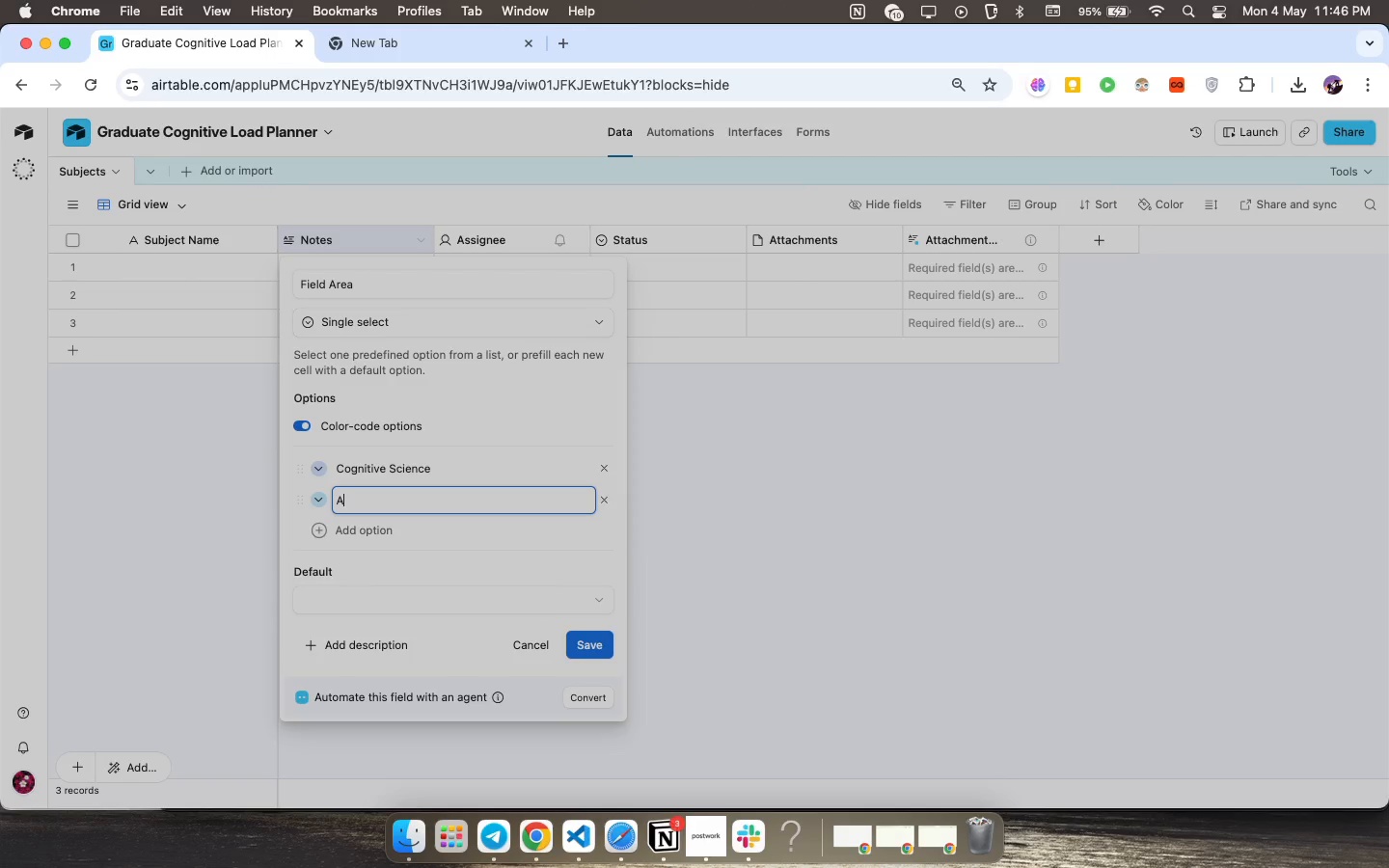 
type(AI)
 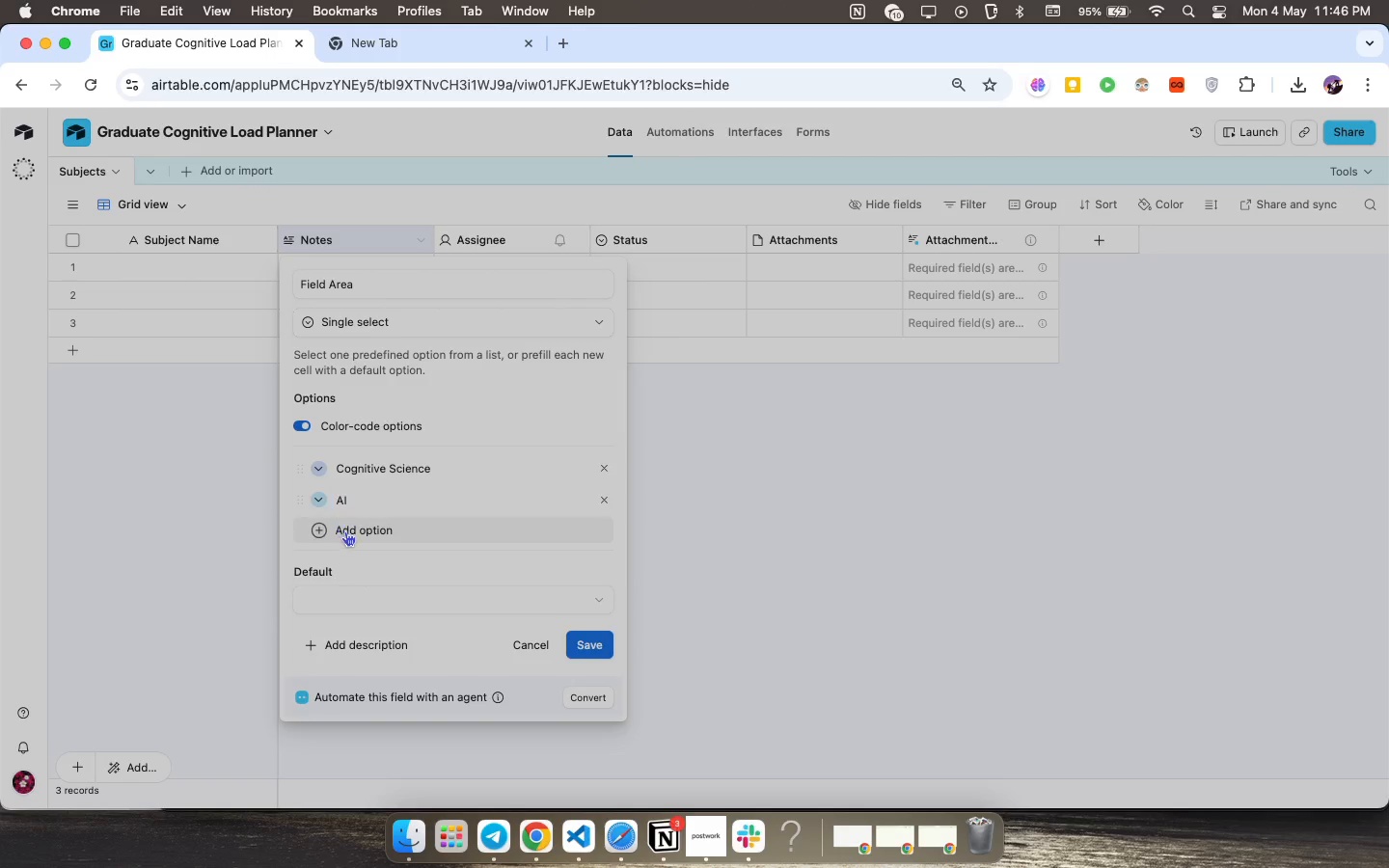 
left_click([345, 531])
 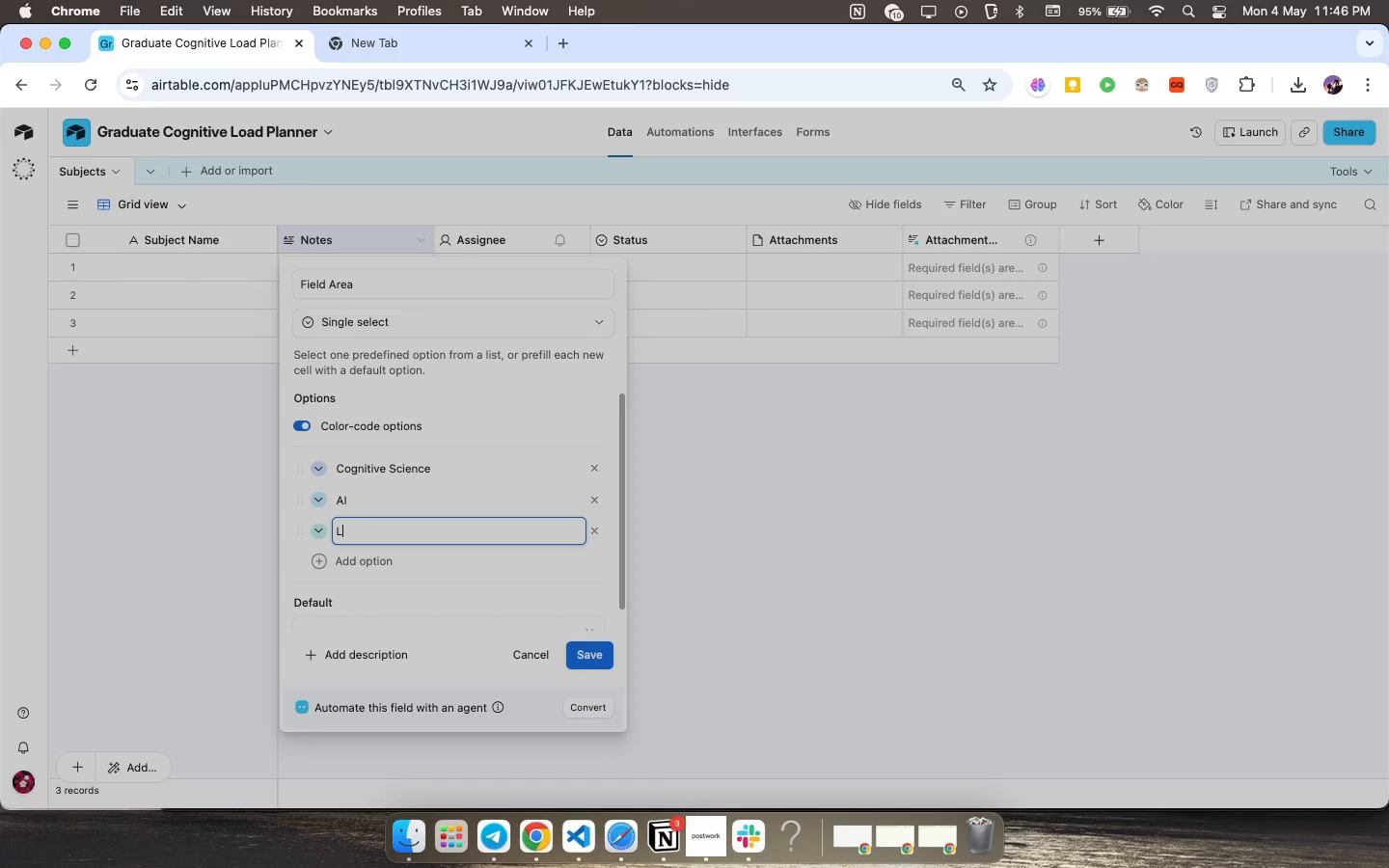 
type(Linguistics)
 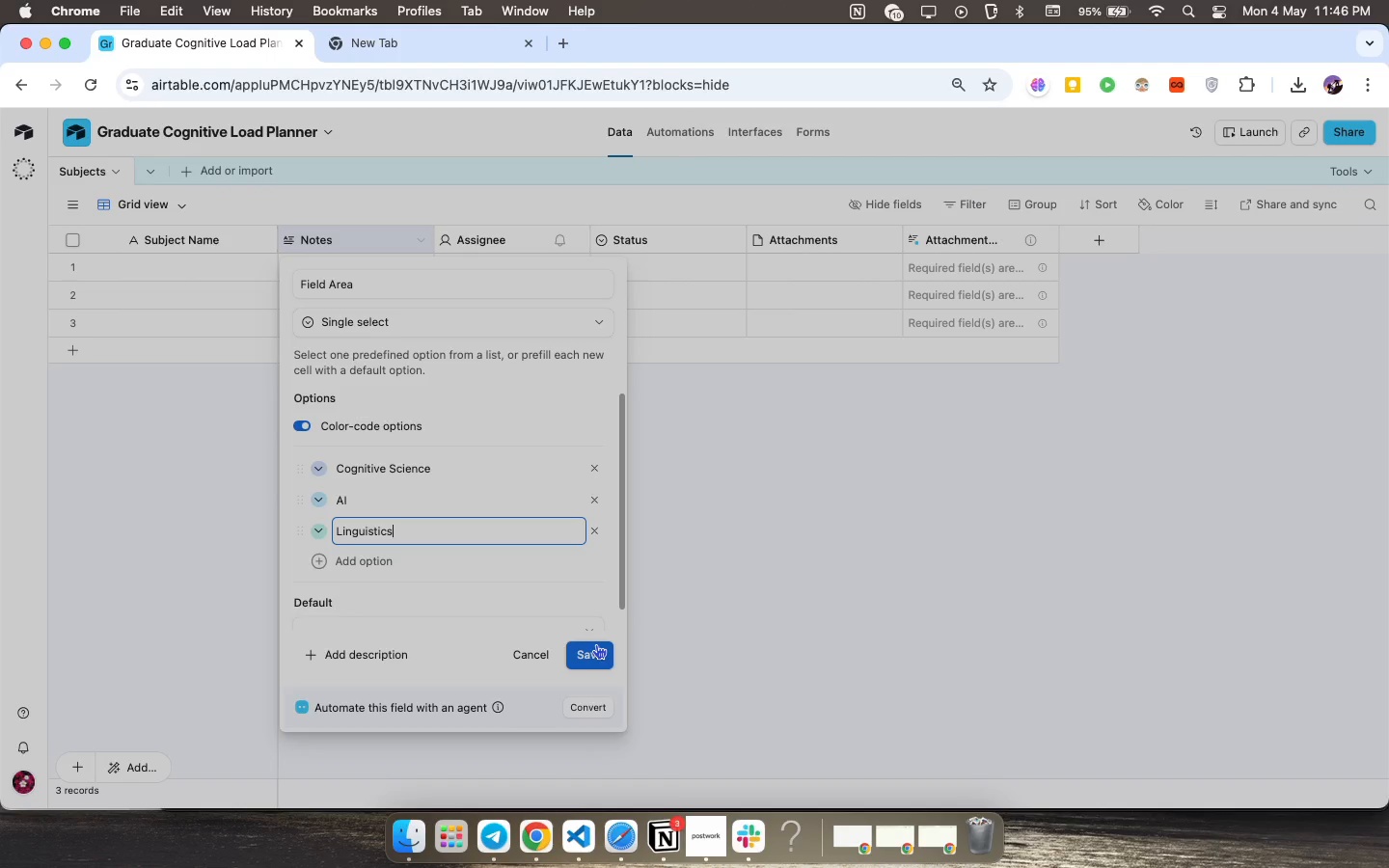 
left_click([596, 644])
 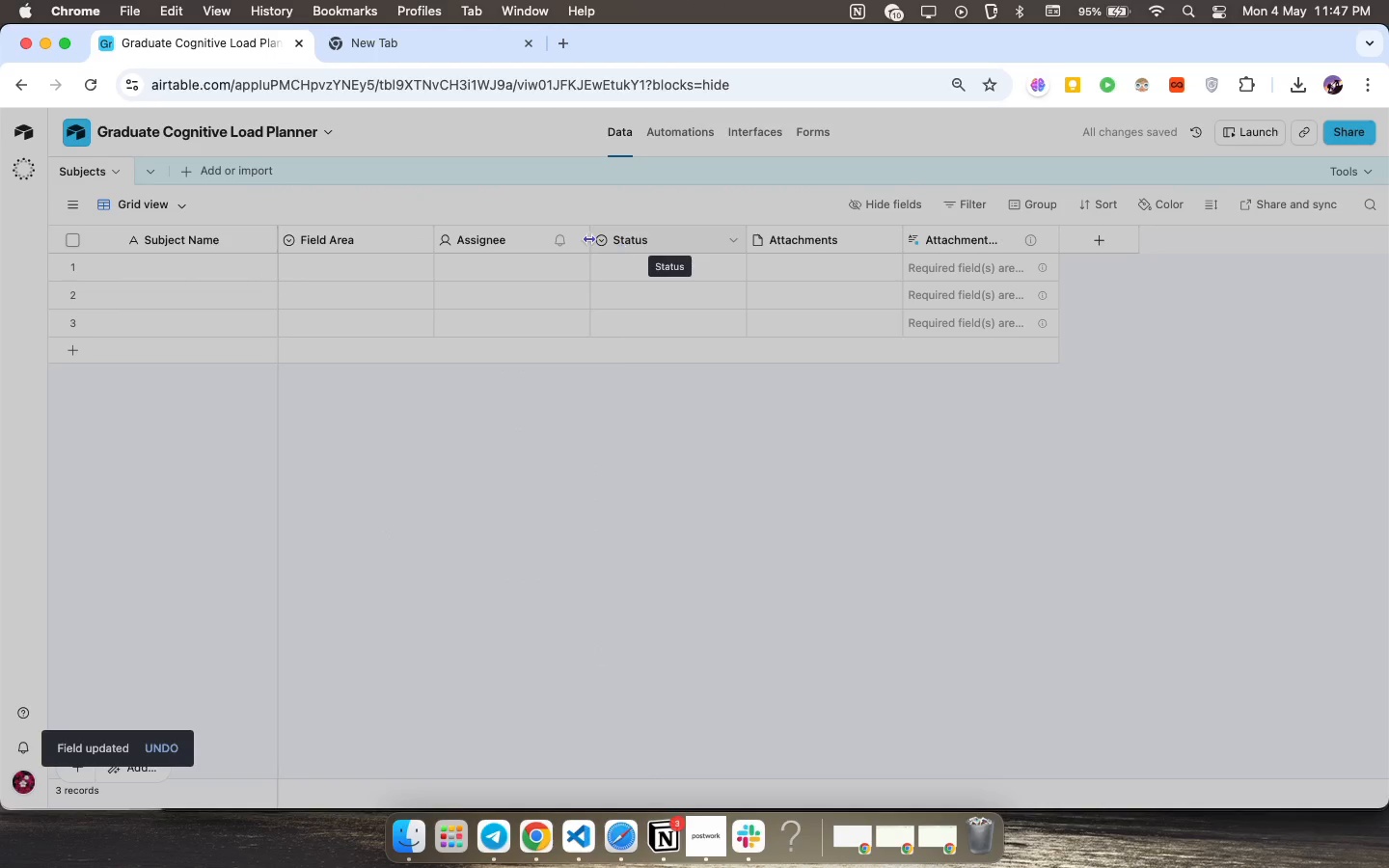 
wait(7.45)
 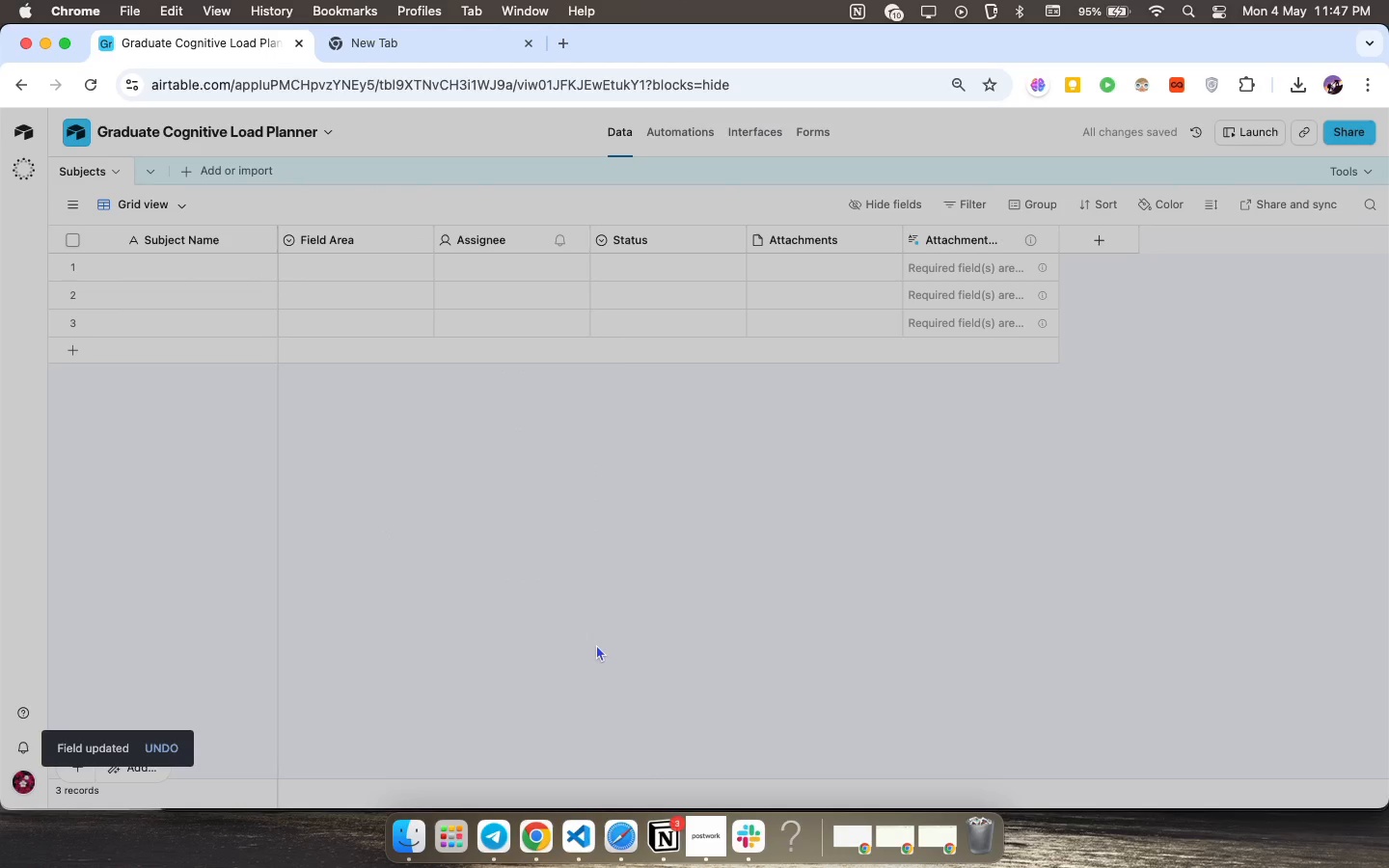 
double_click([479, 238])
 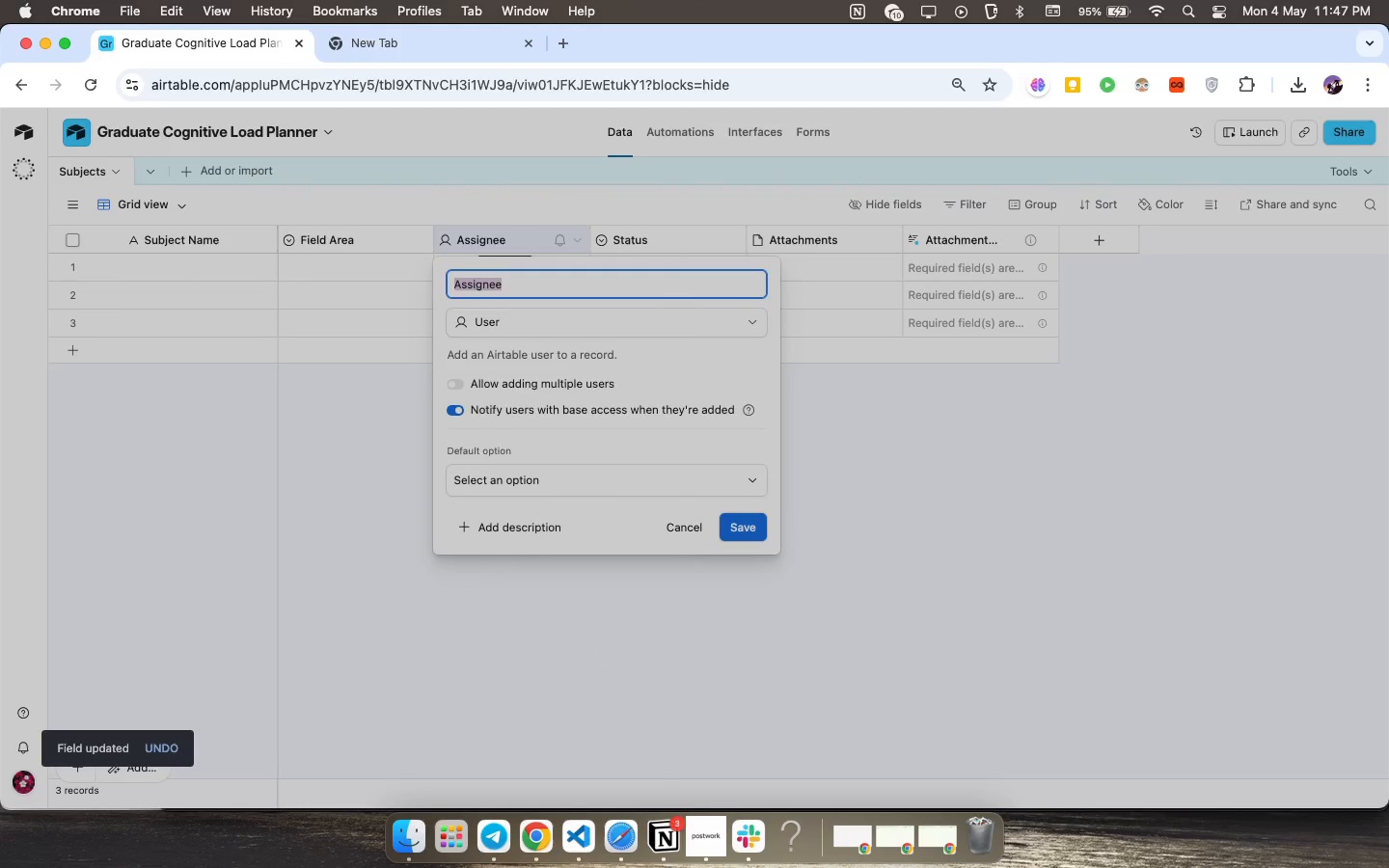 
type(Difficulty Level)
 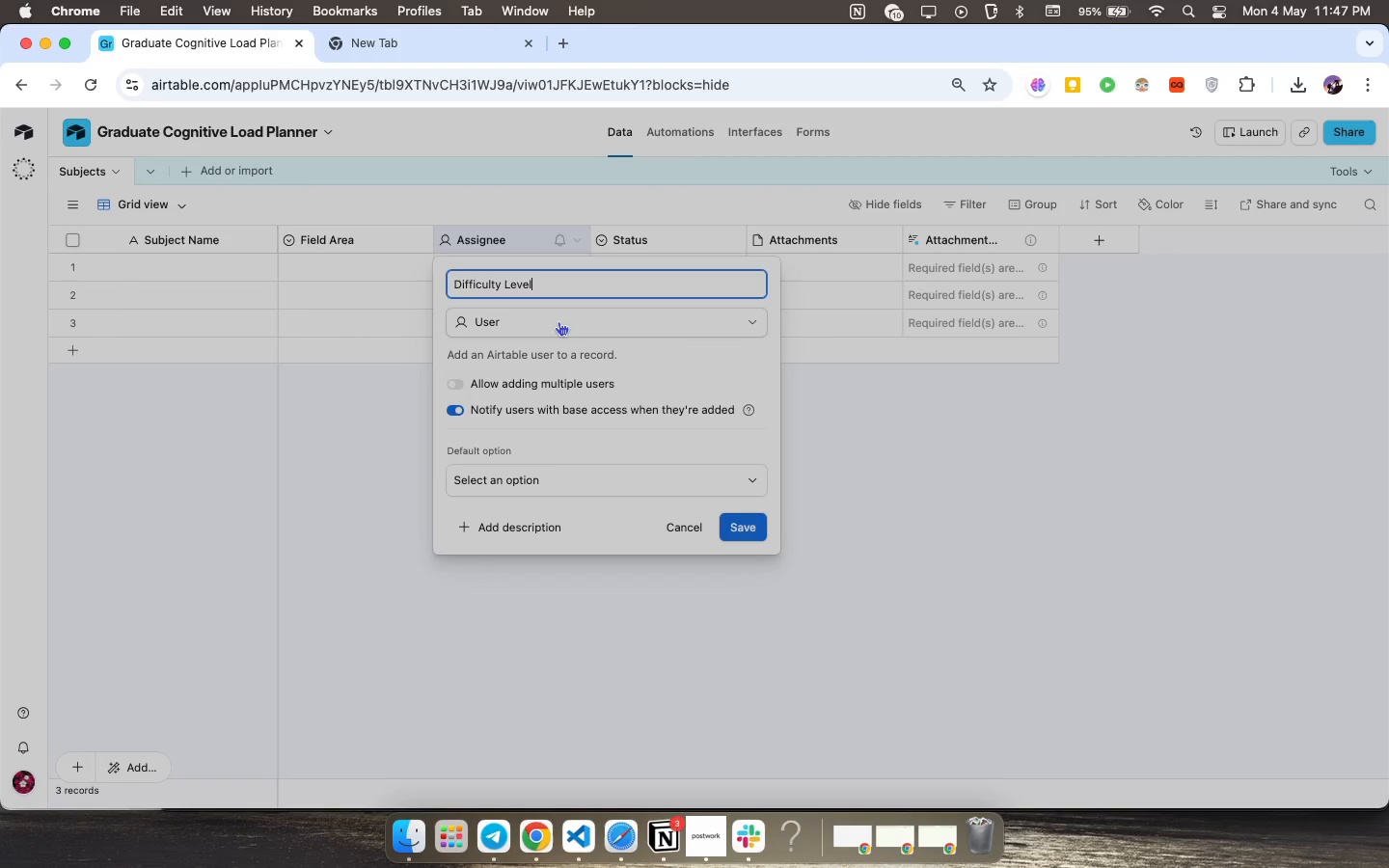 
left_click([558, 321])
 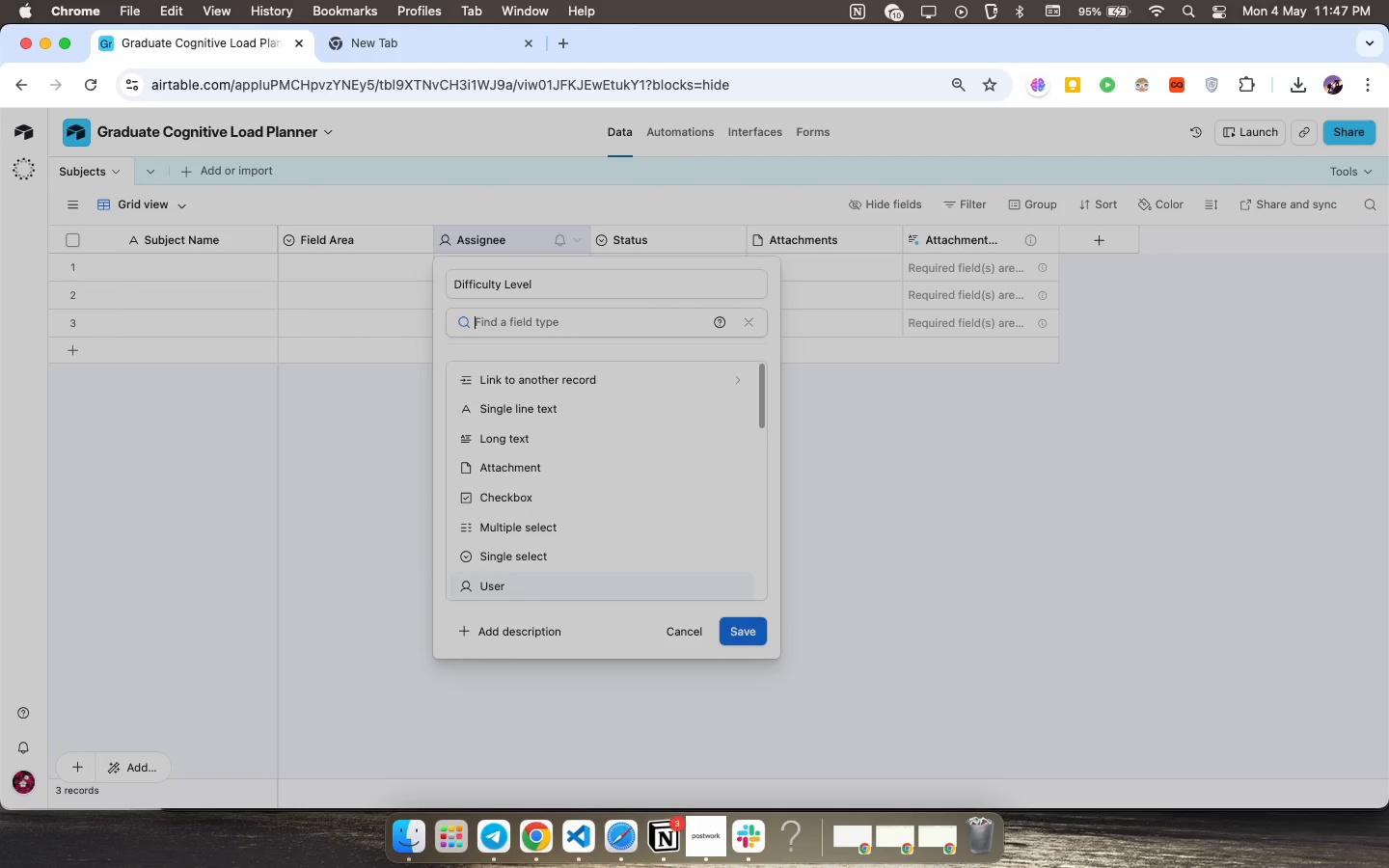 
type(num)
 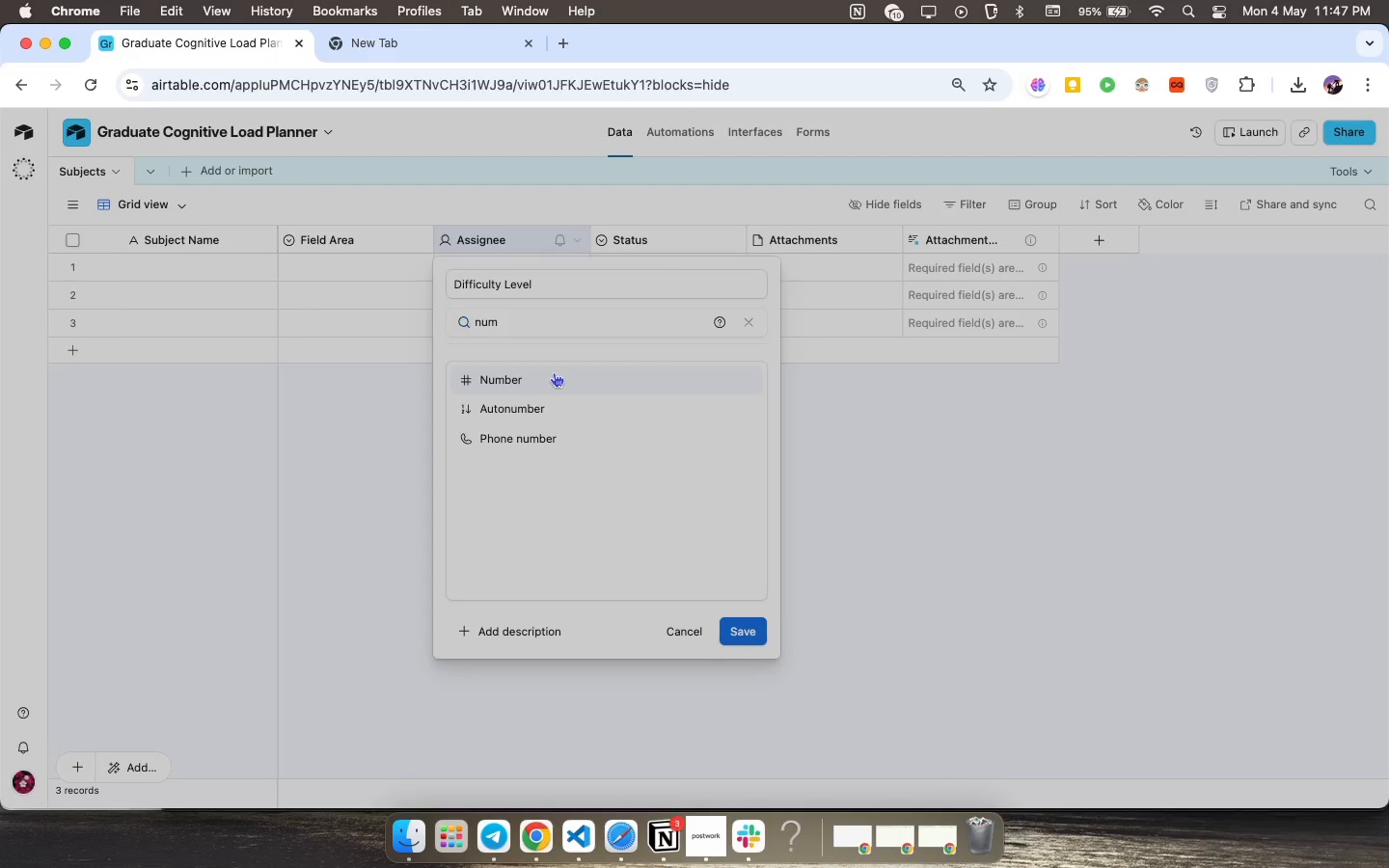 
left_click([554, 372])
 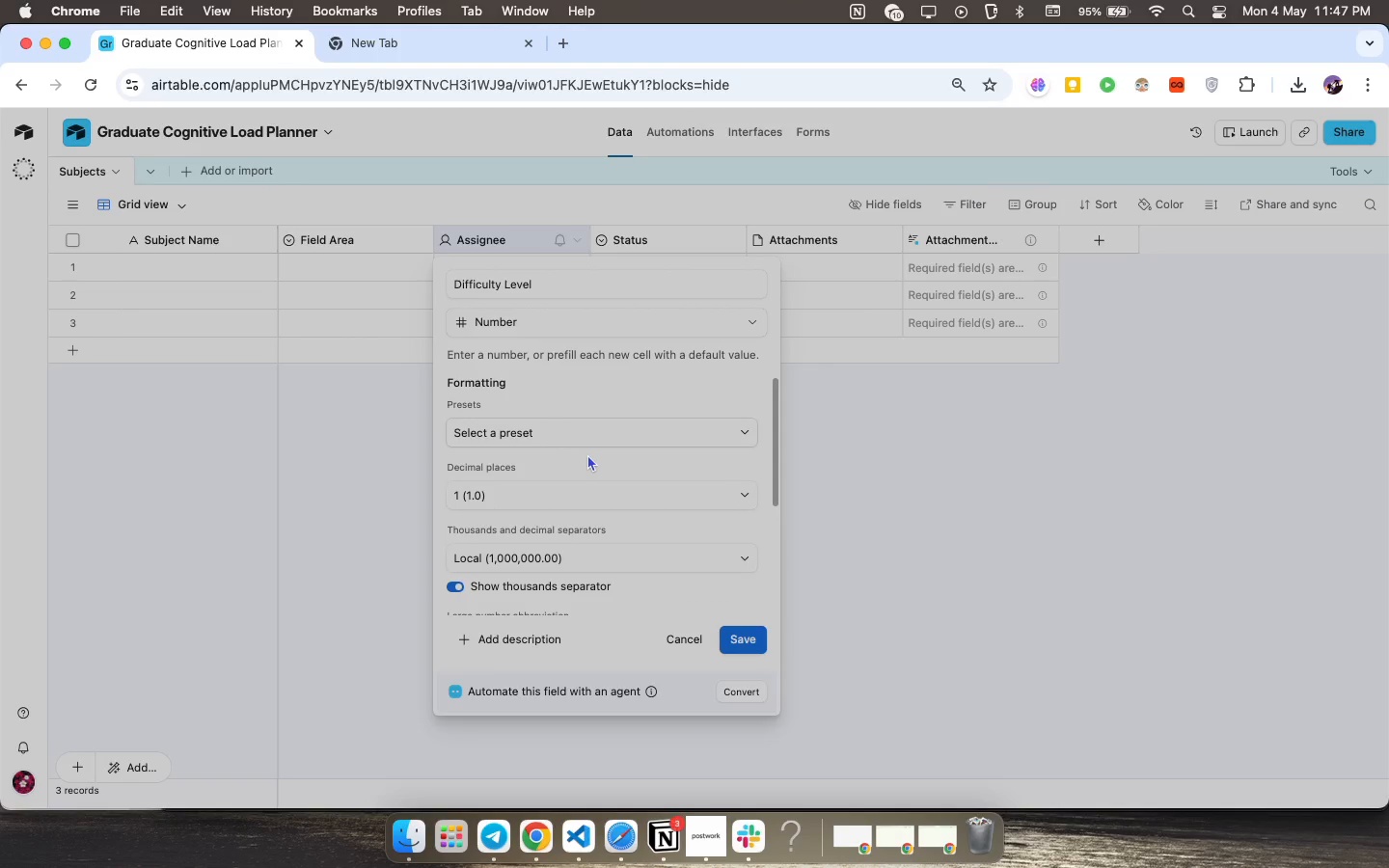 
wait(5.82)
 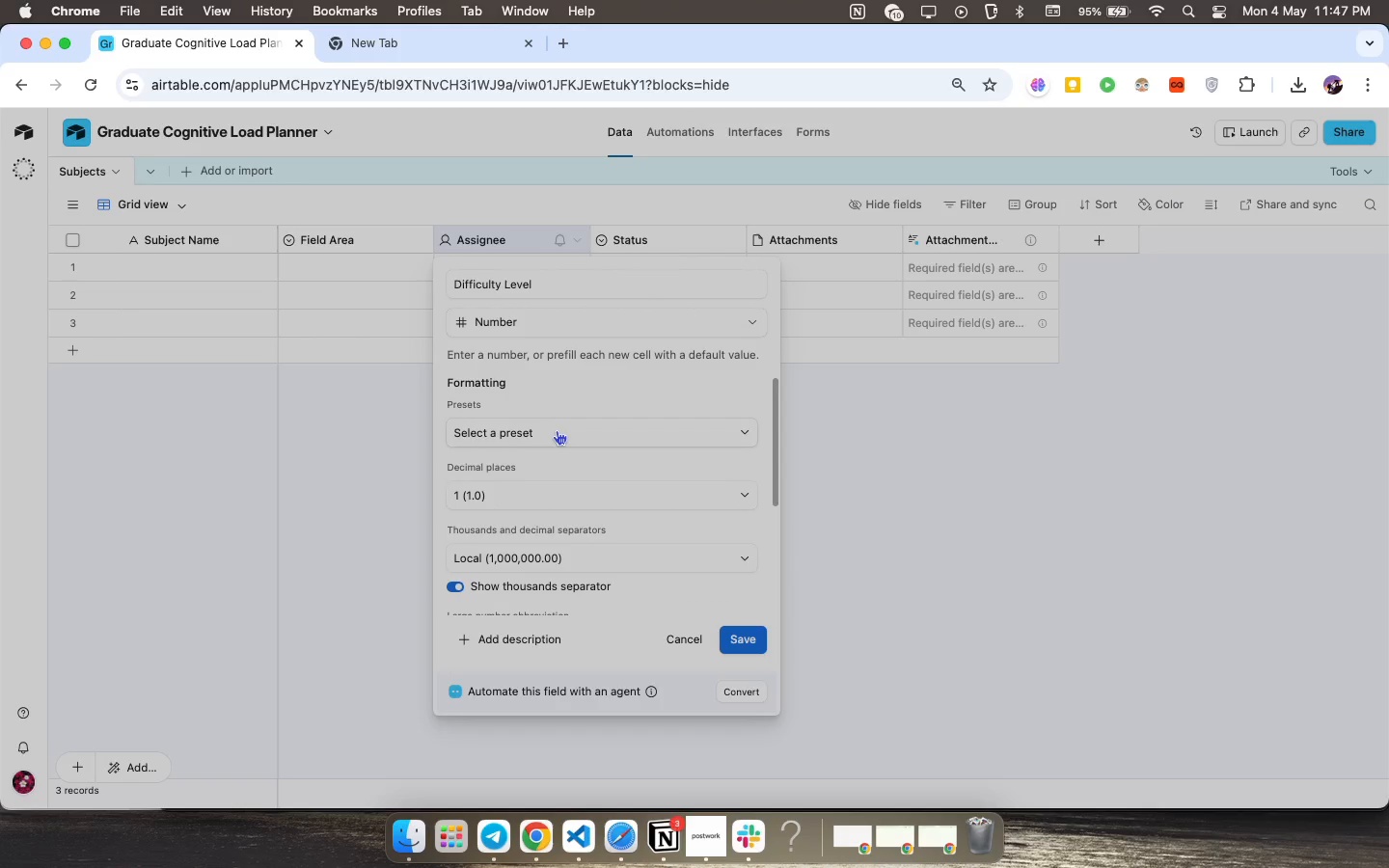 
left_click([614, 428])
 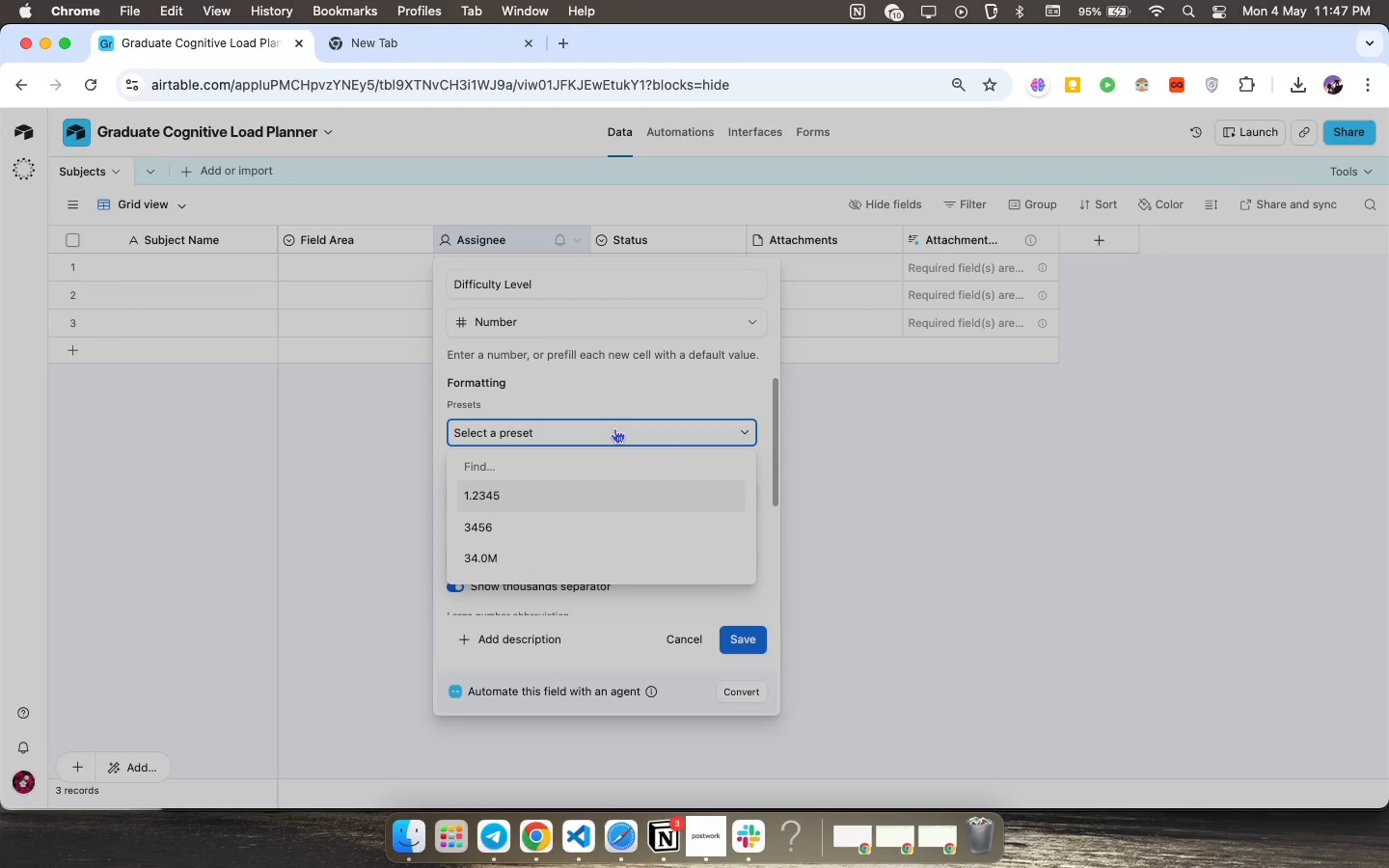 
left_click([614, 428])
 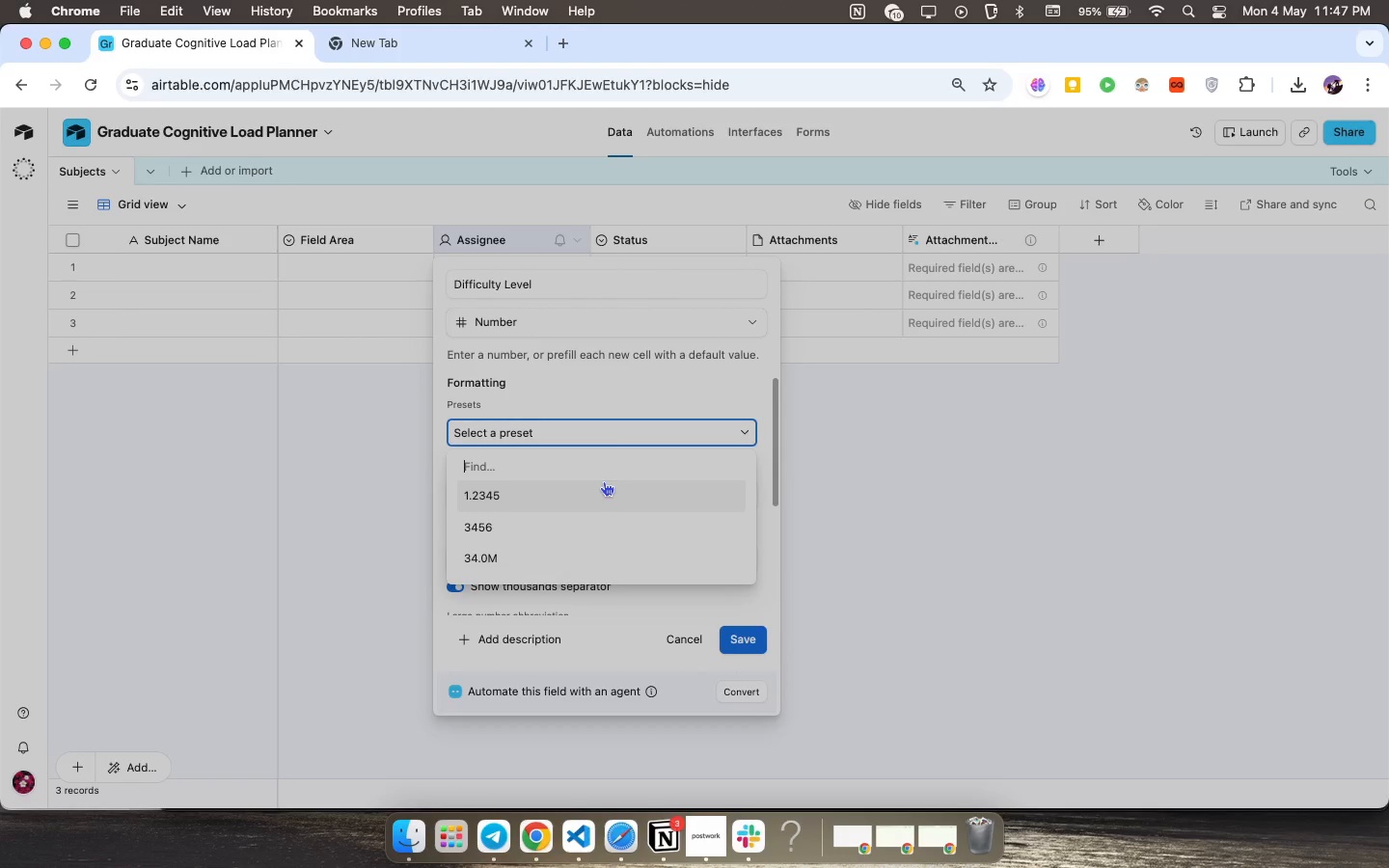 
left_click([614, 428])
 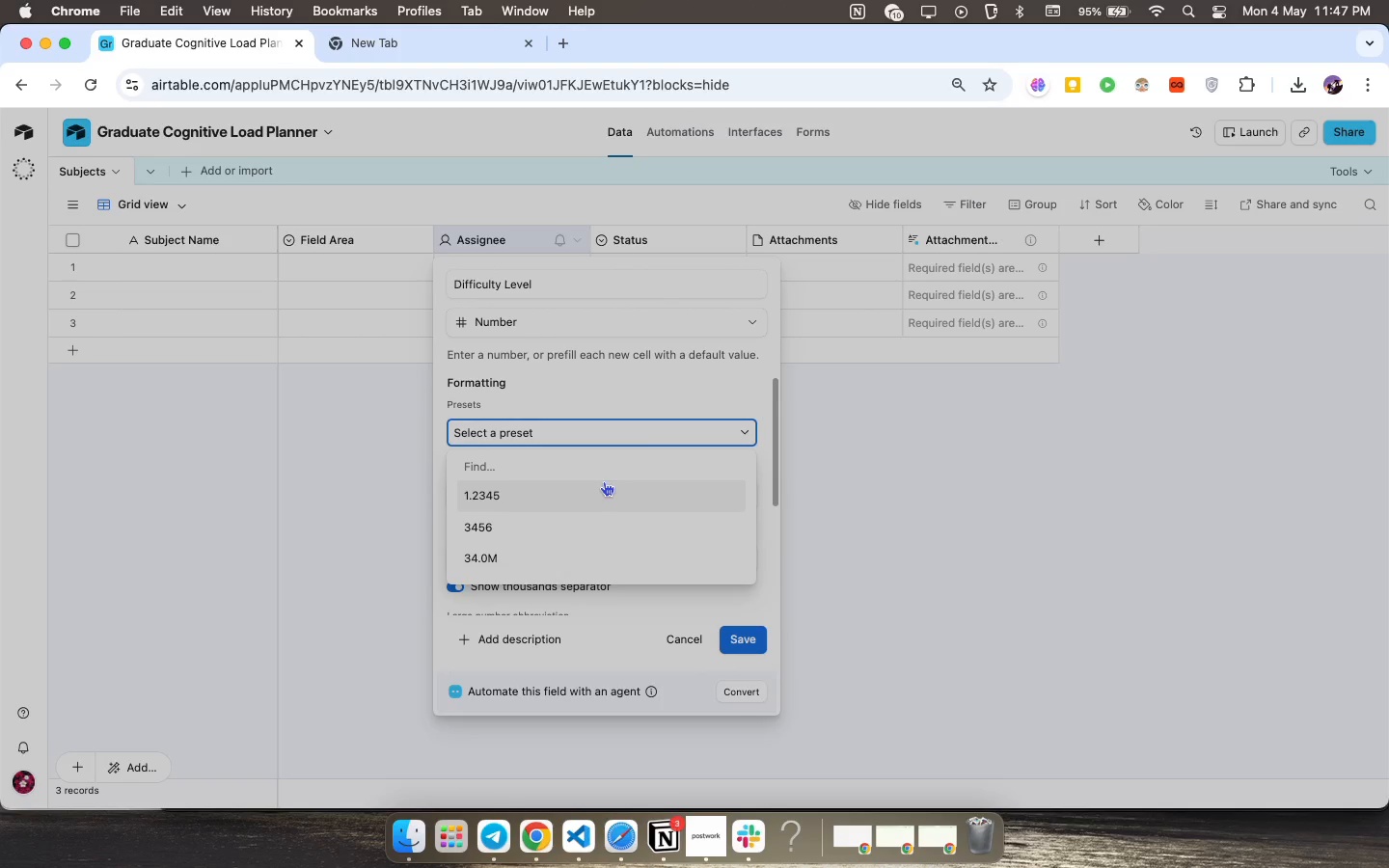 
scroll: coordinate [604, 481], scroll_direction: down, amount: 16.0
 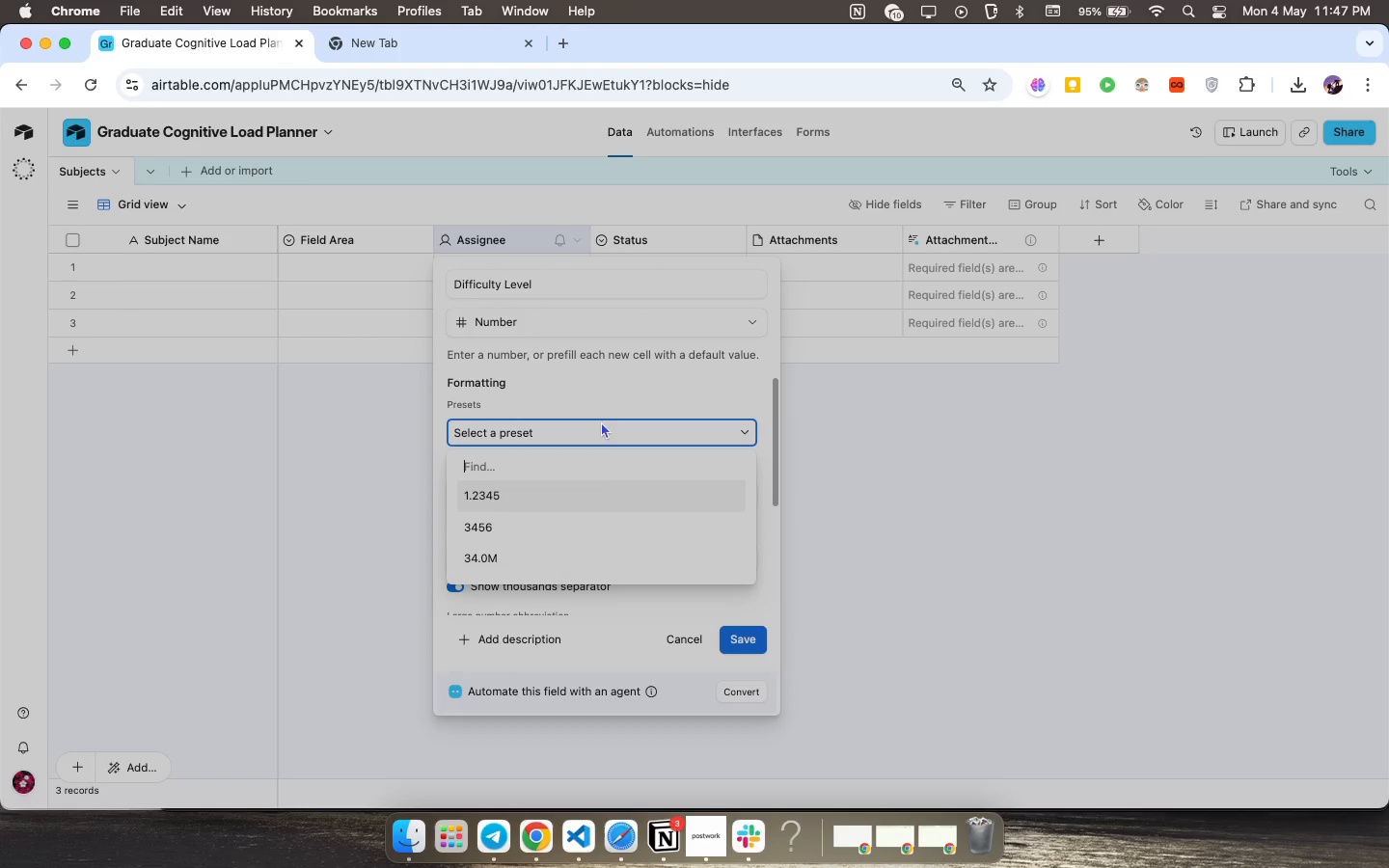 
left_click([601, 417])
 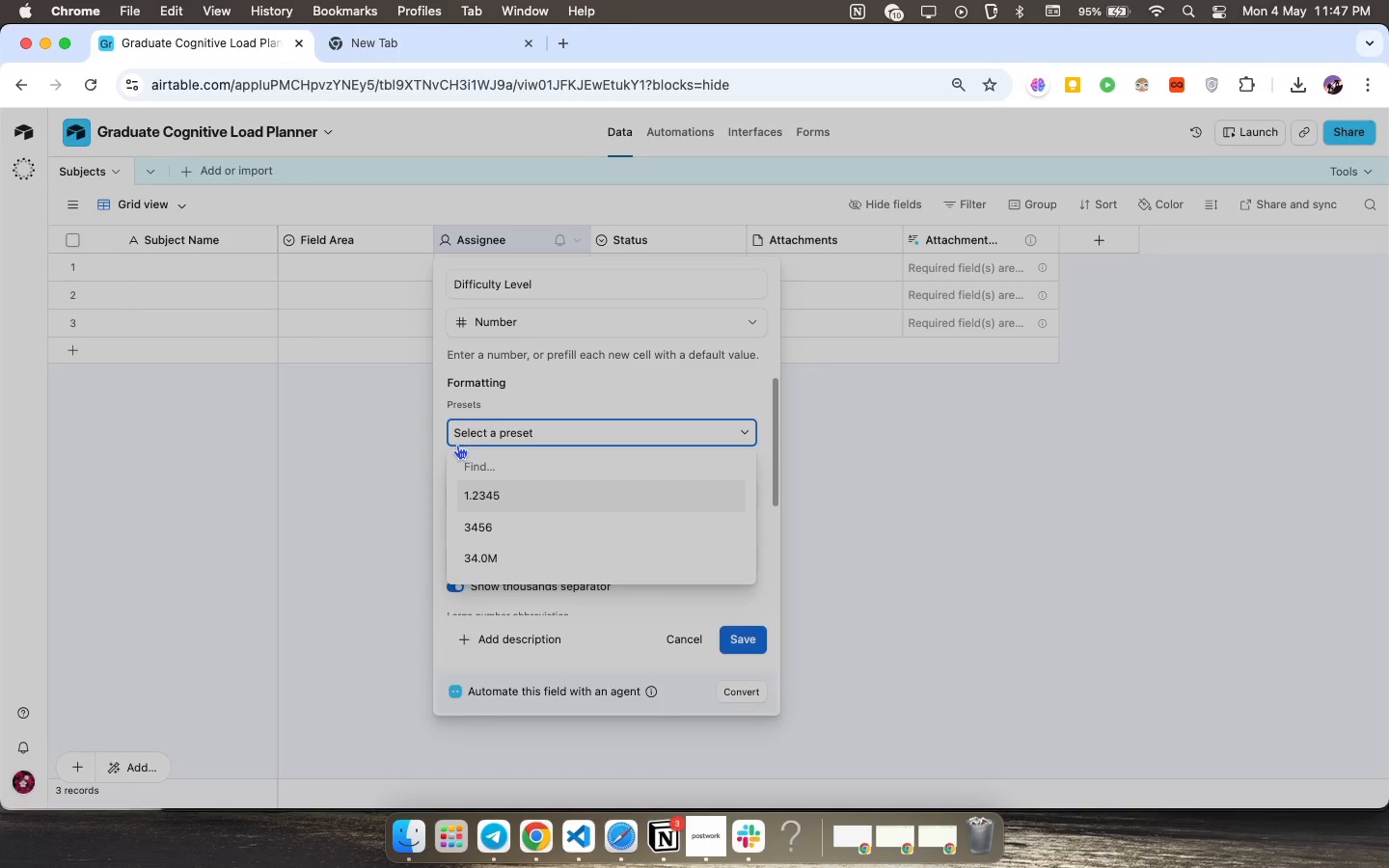 
left_click([457, 445])
 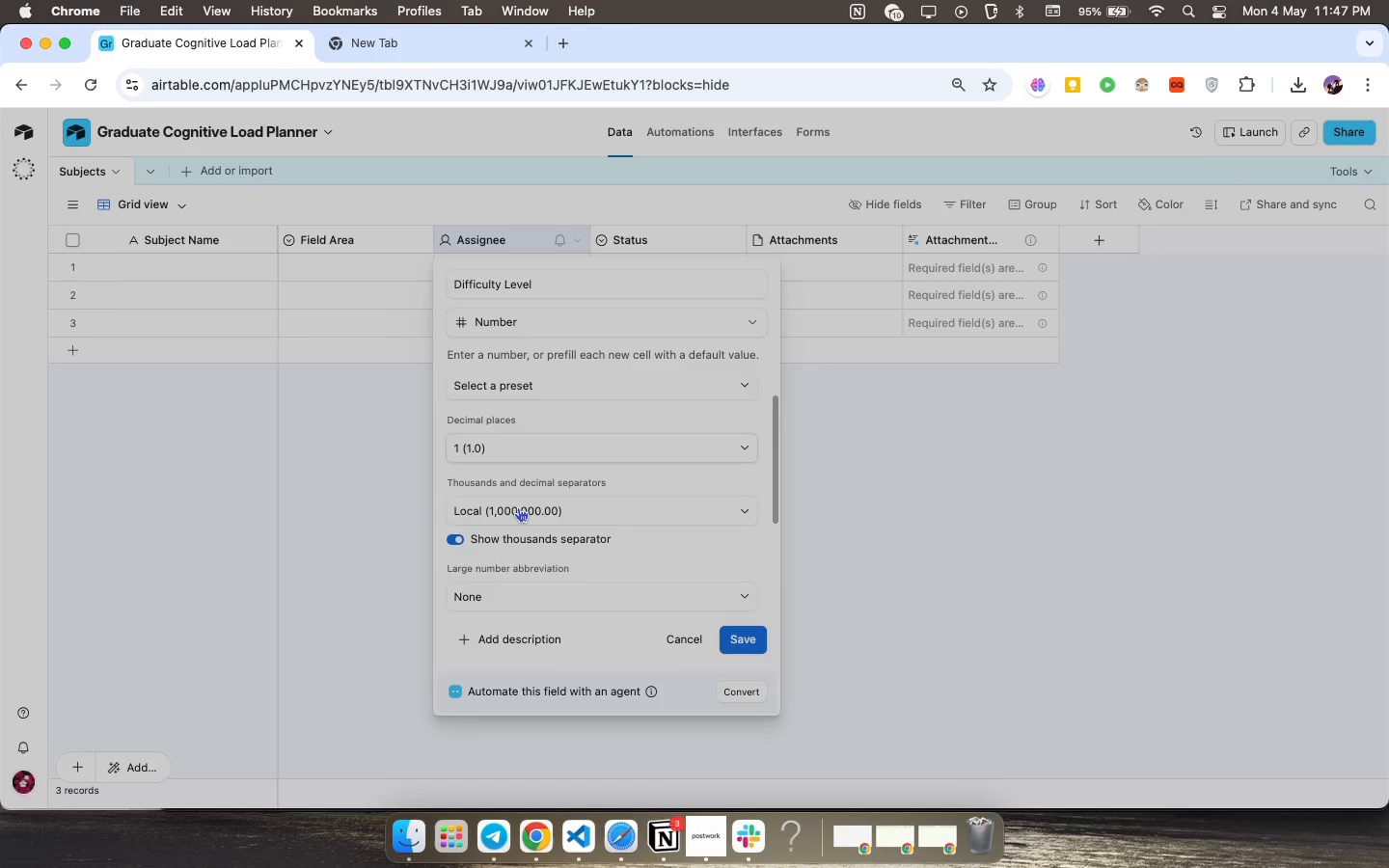 
scroll: coordinate [551, 458], scroll_direction: down, amount: 17.0
 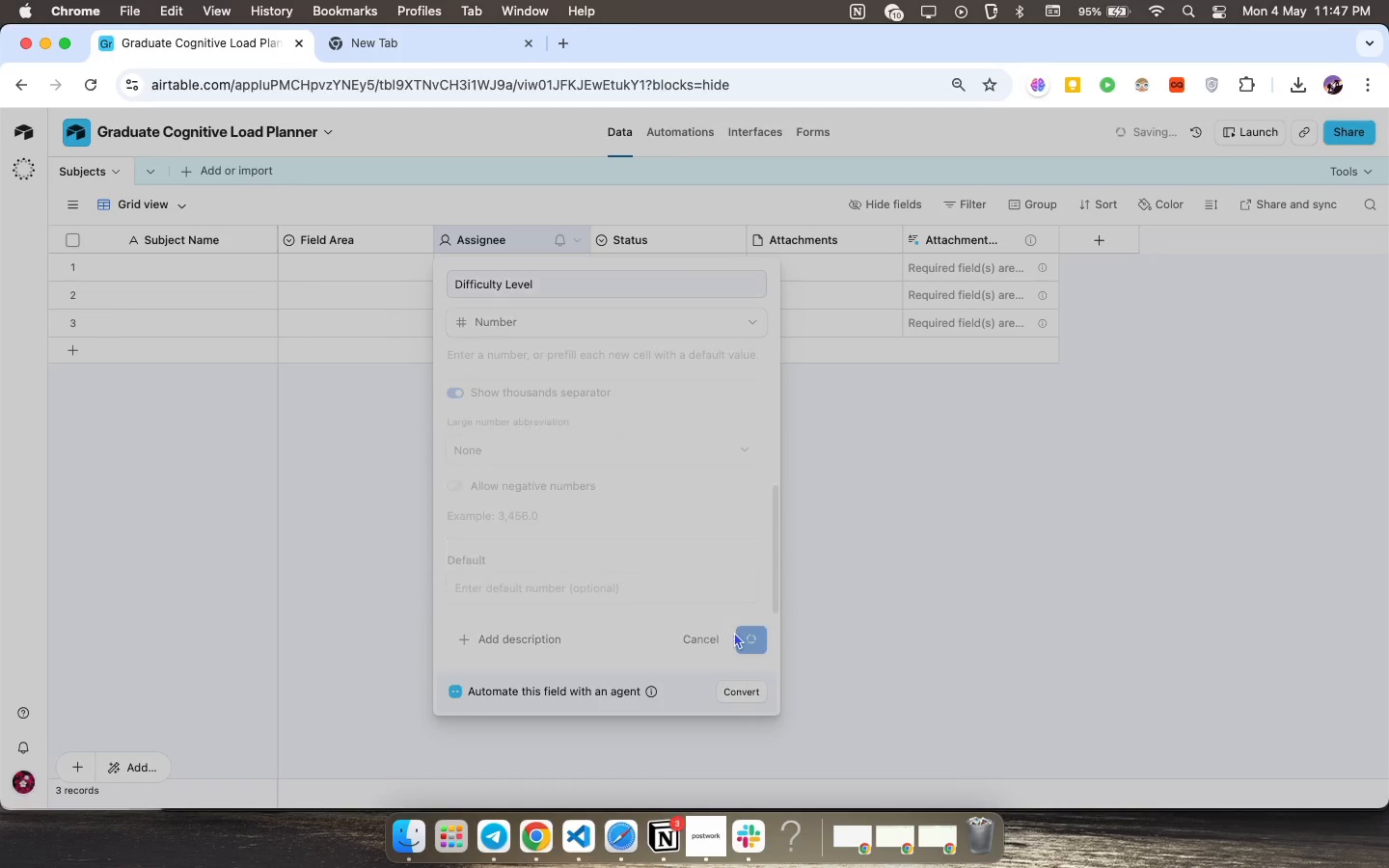 
left_click([734, 632])
 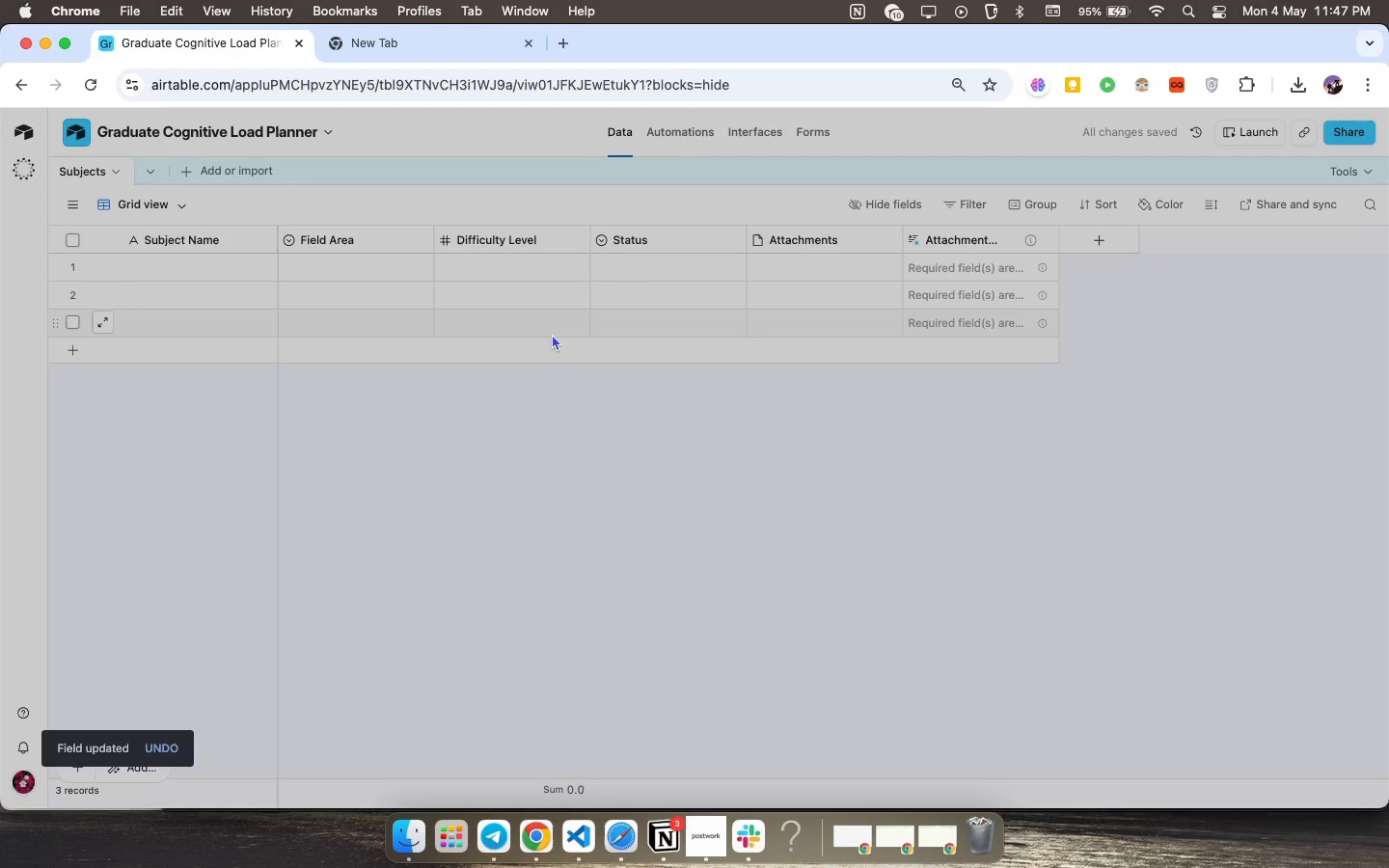 
wait(8.35)
 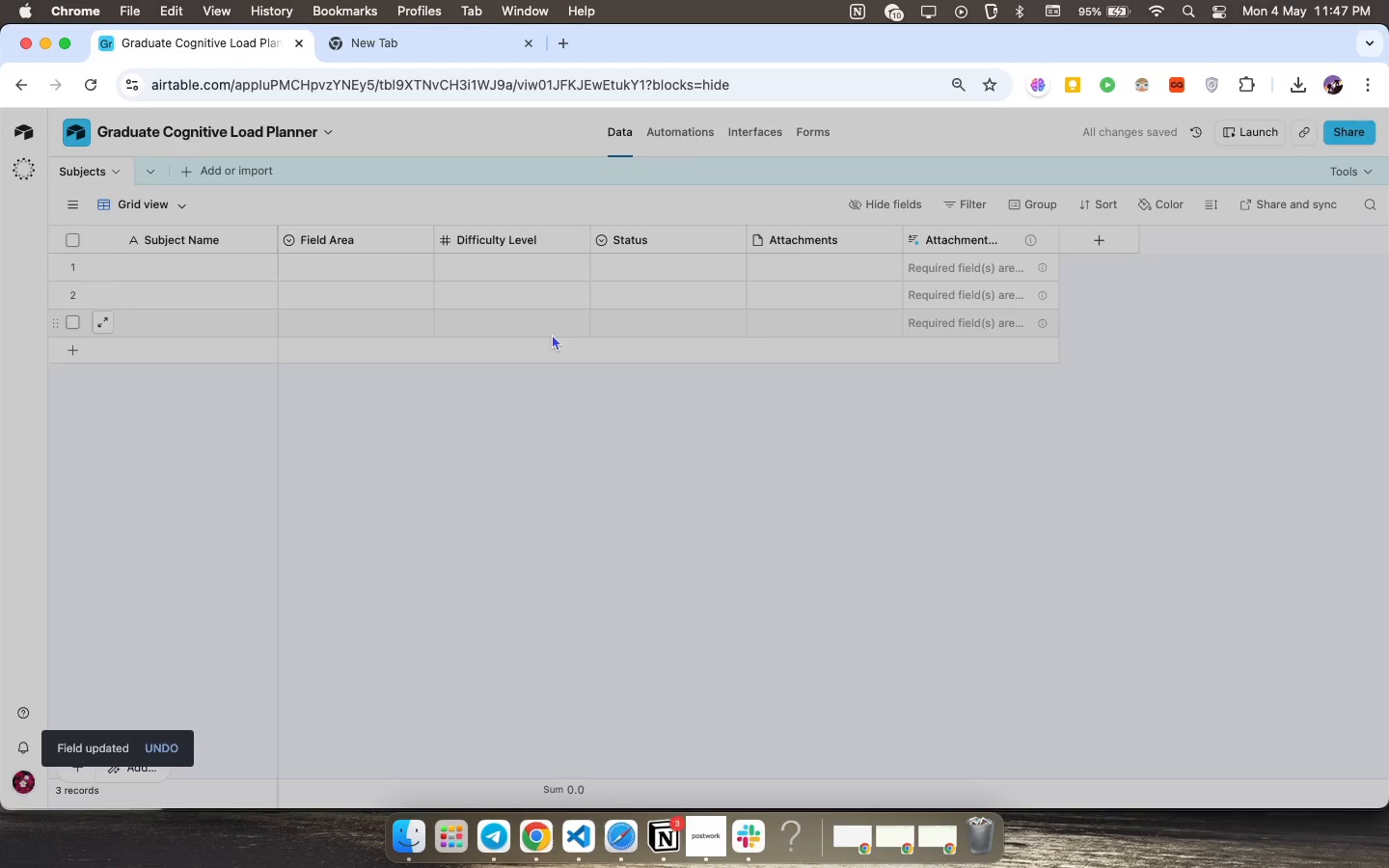 
right_click([667, 246])
 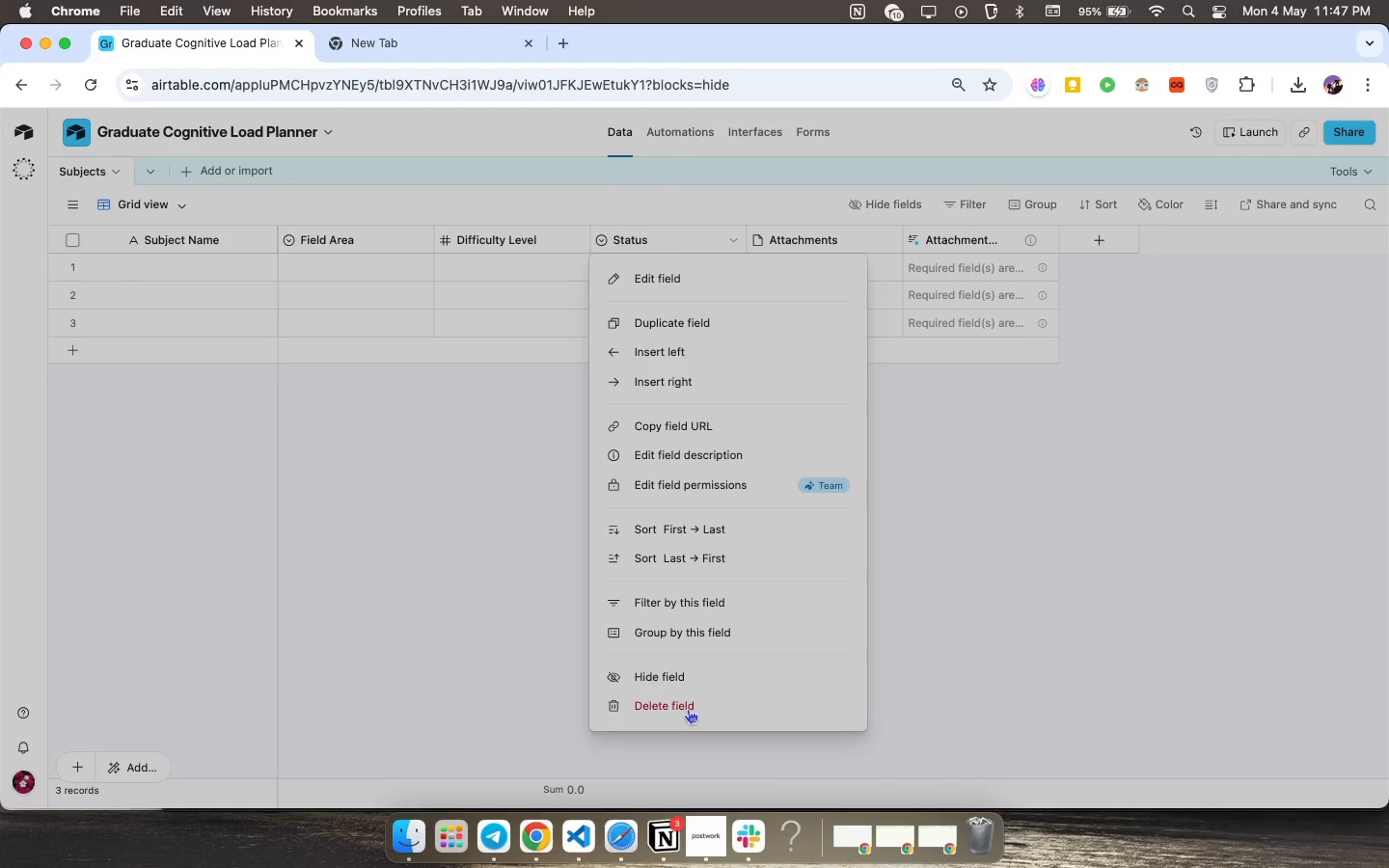 
left_click([688, 709])
 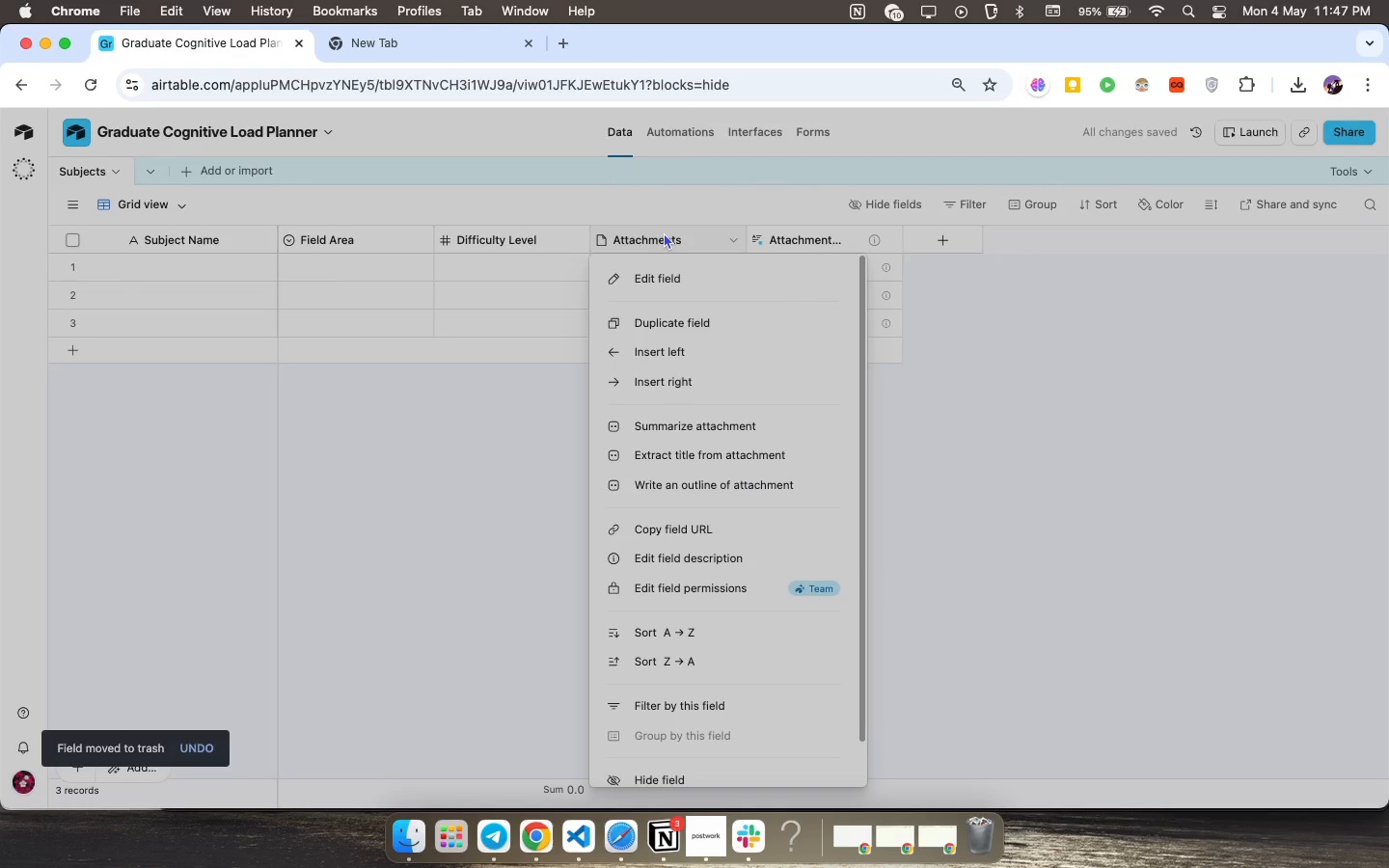 
right_click([664, 232])
 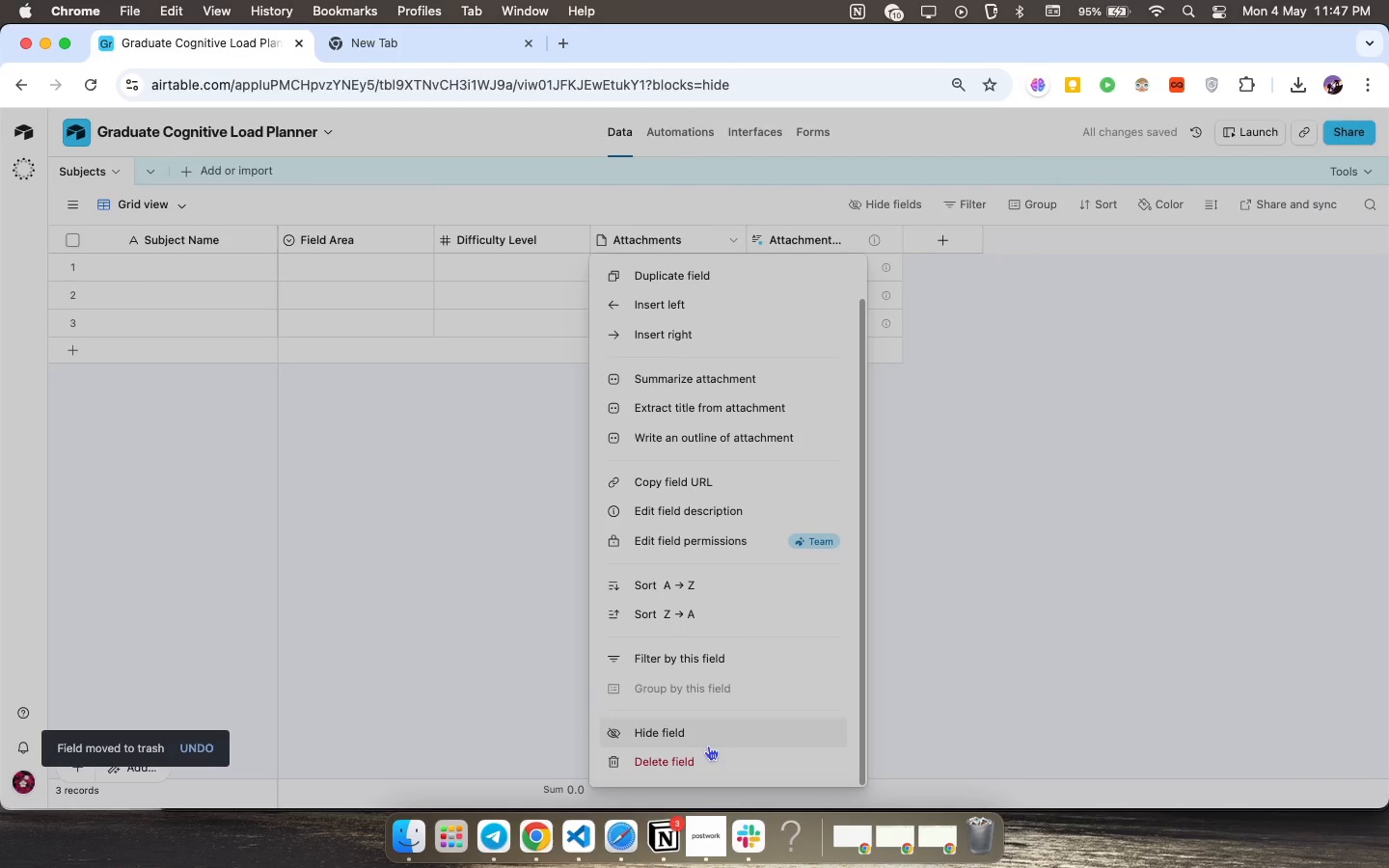 
left_click([707, 761])
 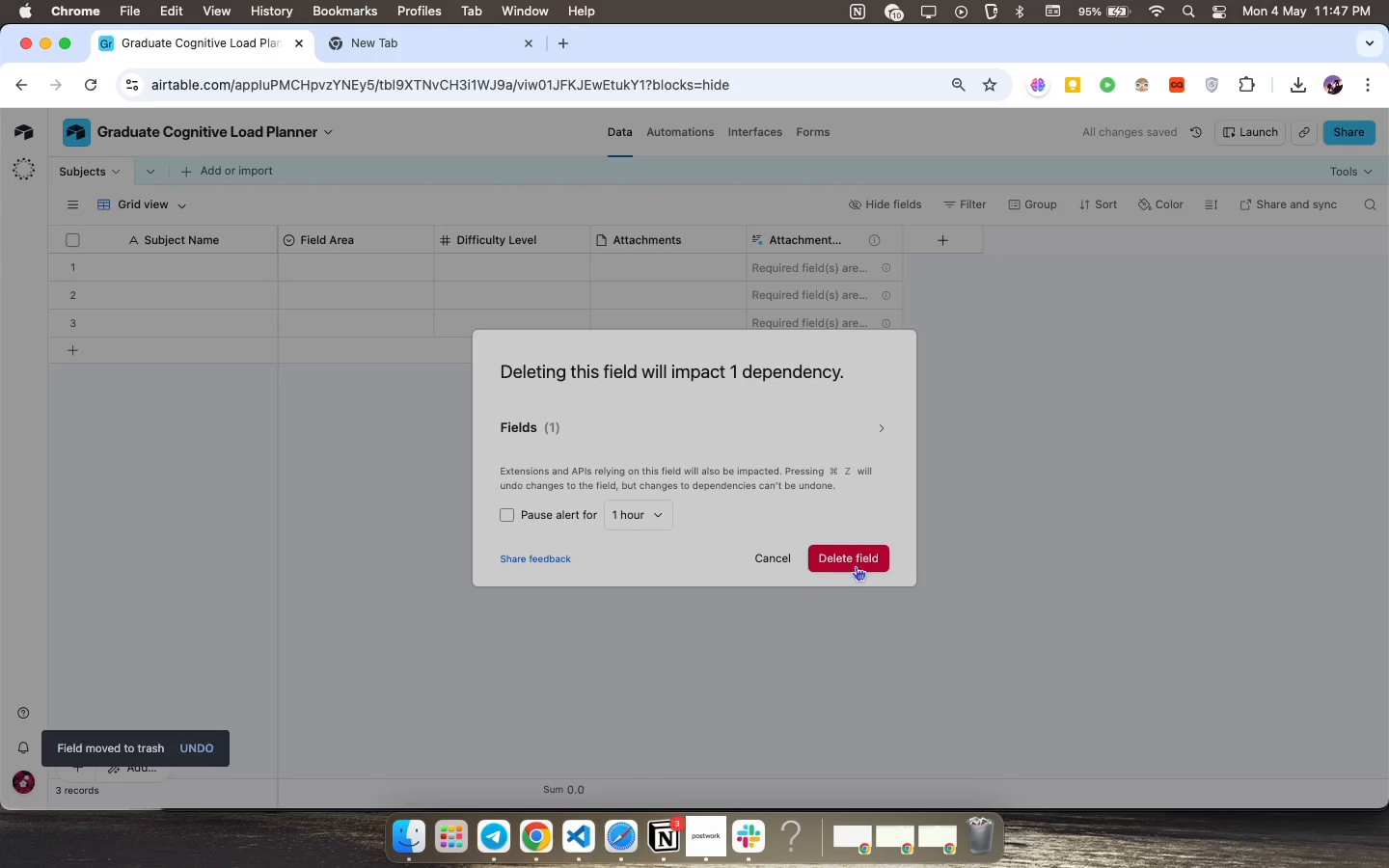 
scroll: coordinate [708, 746], scroll_direction: down, amount: 39.0
 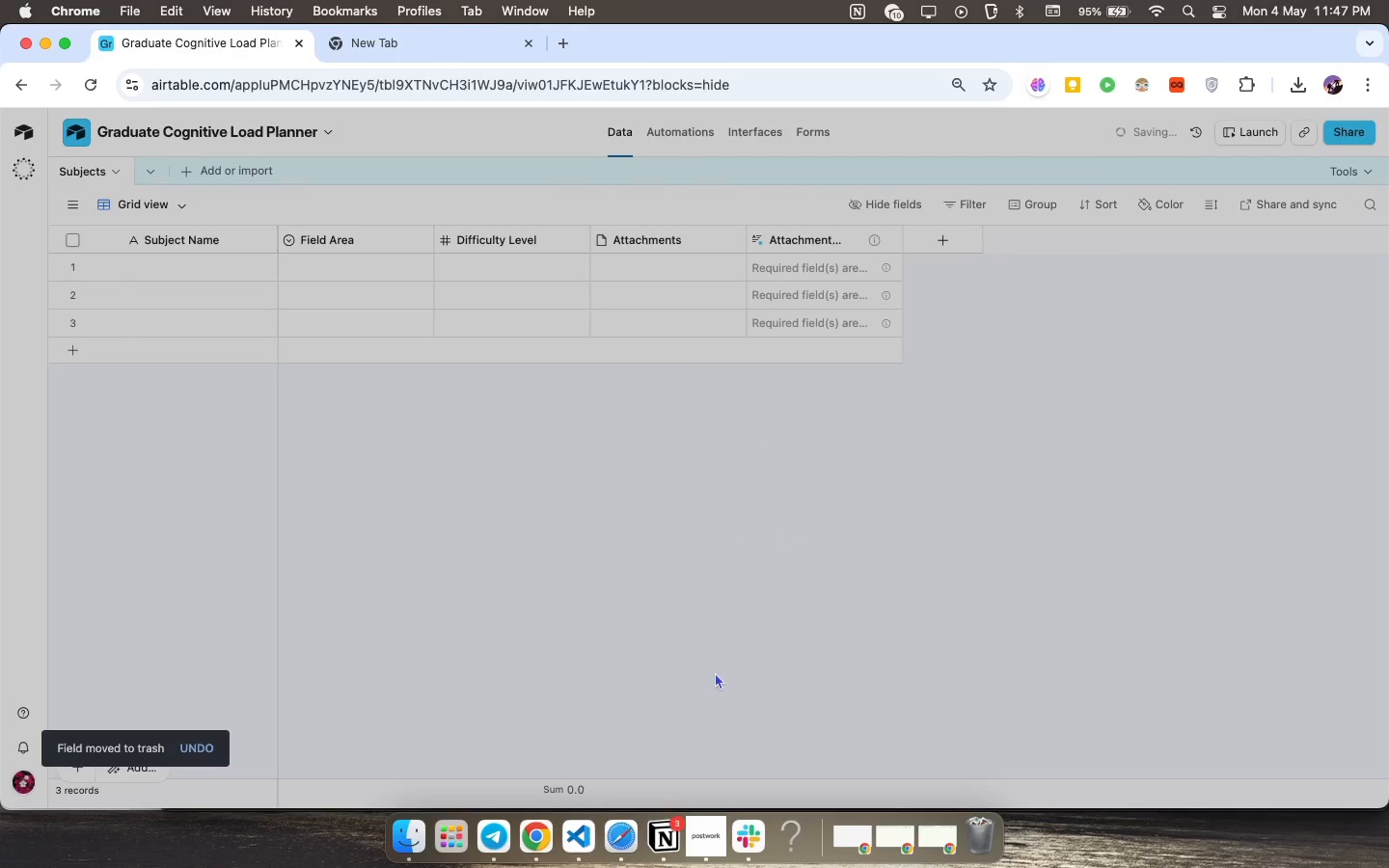 
left_click([856, 566])
 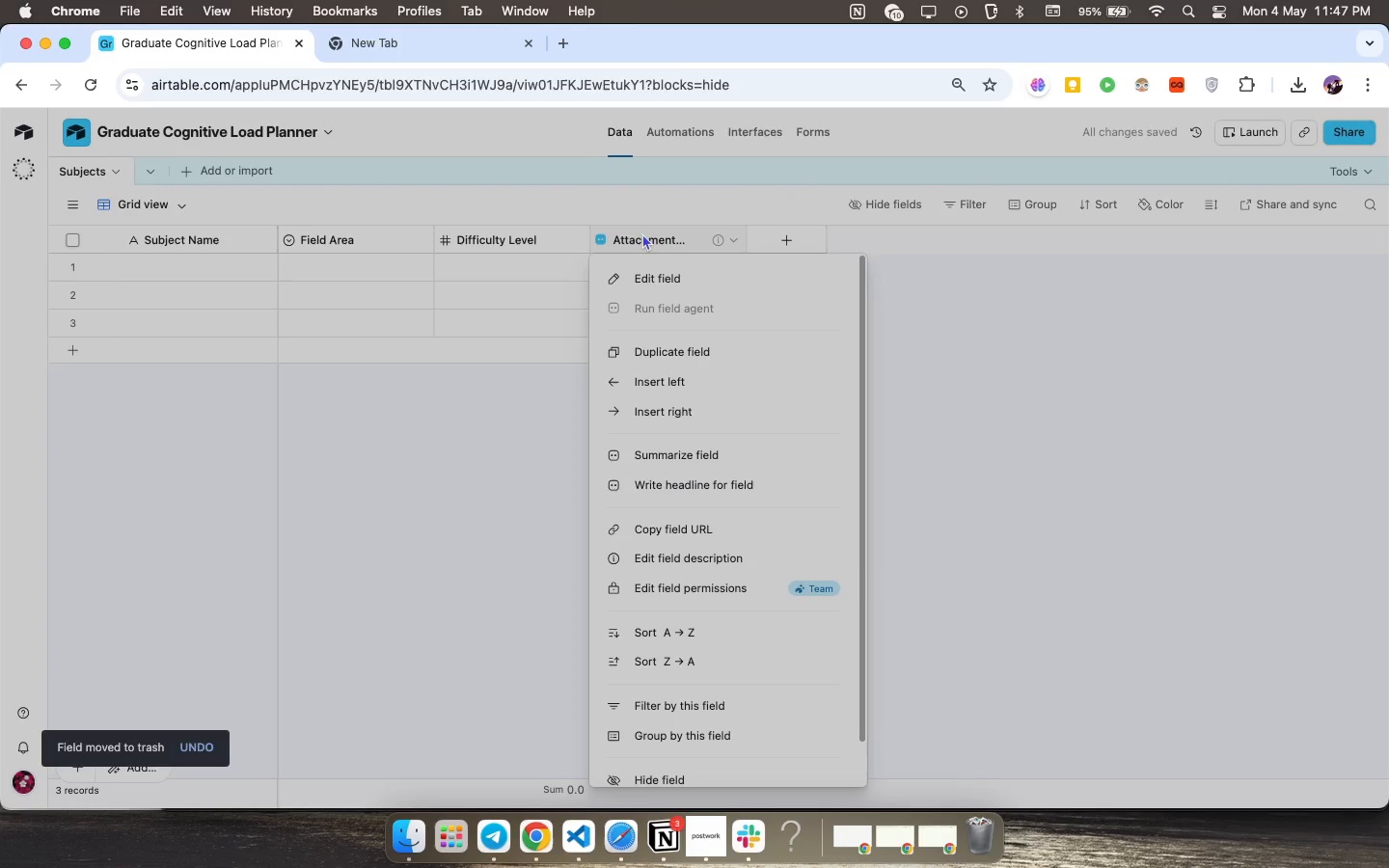 
right_click([642, 233])
 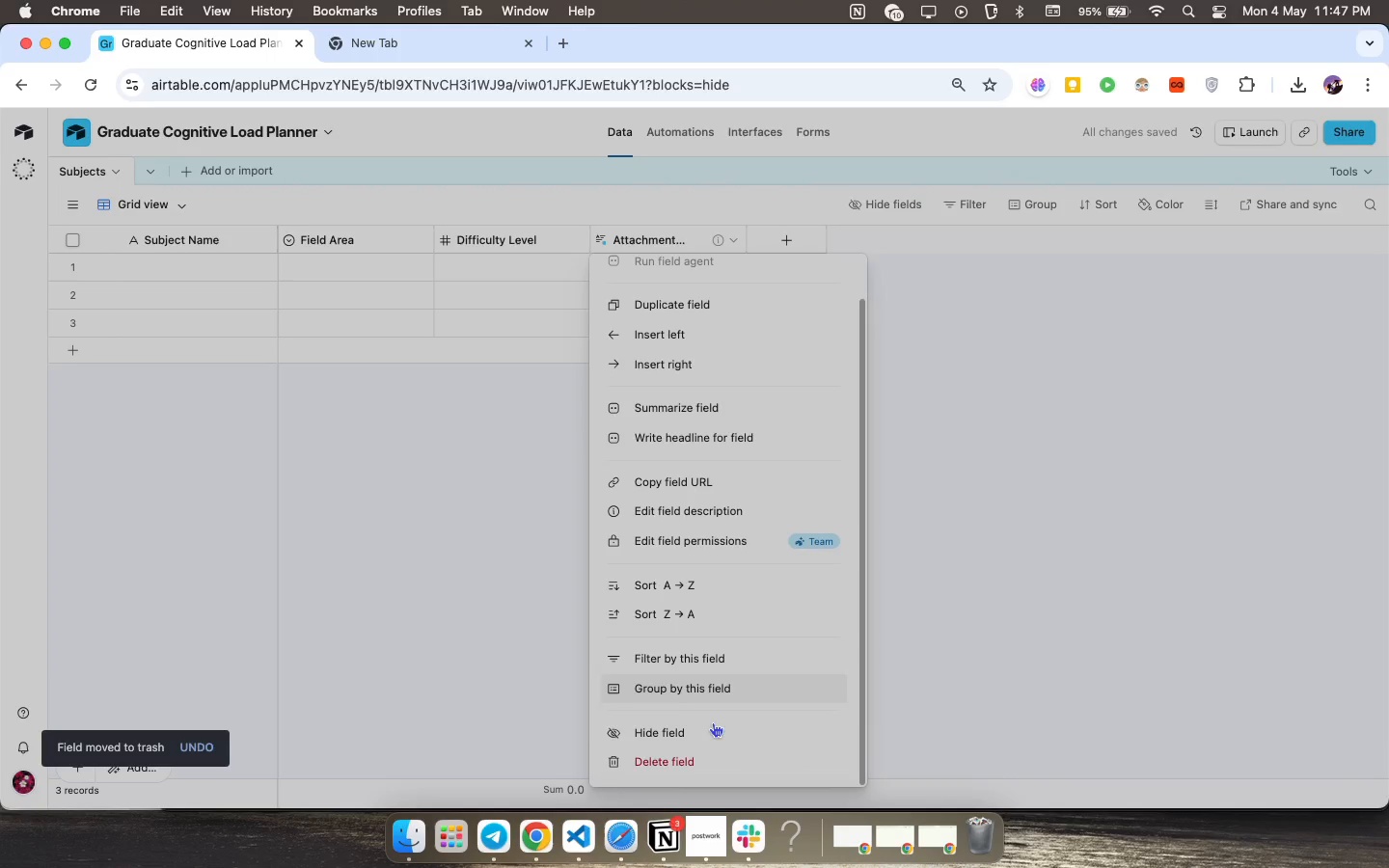 
scroll: coordinate [713, 721], scroll_direction: down, amount: 17.0
 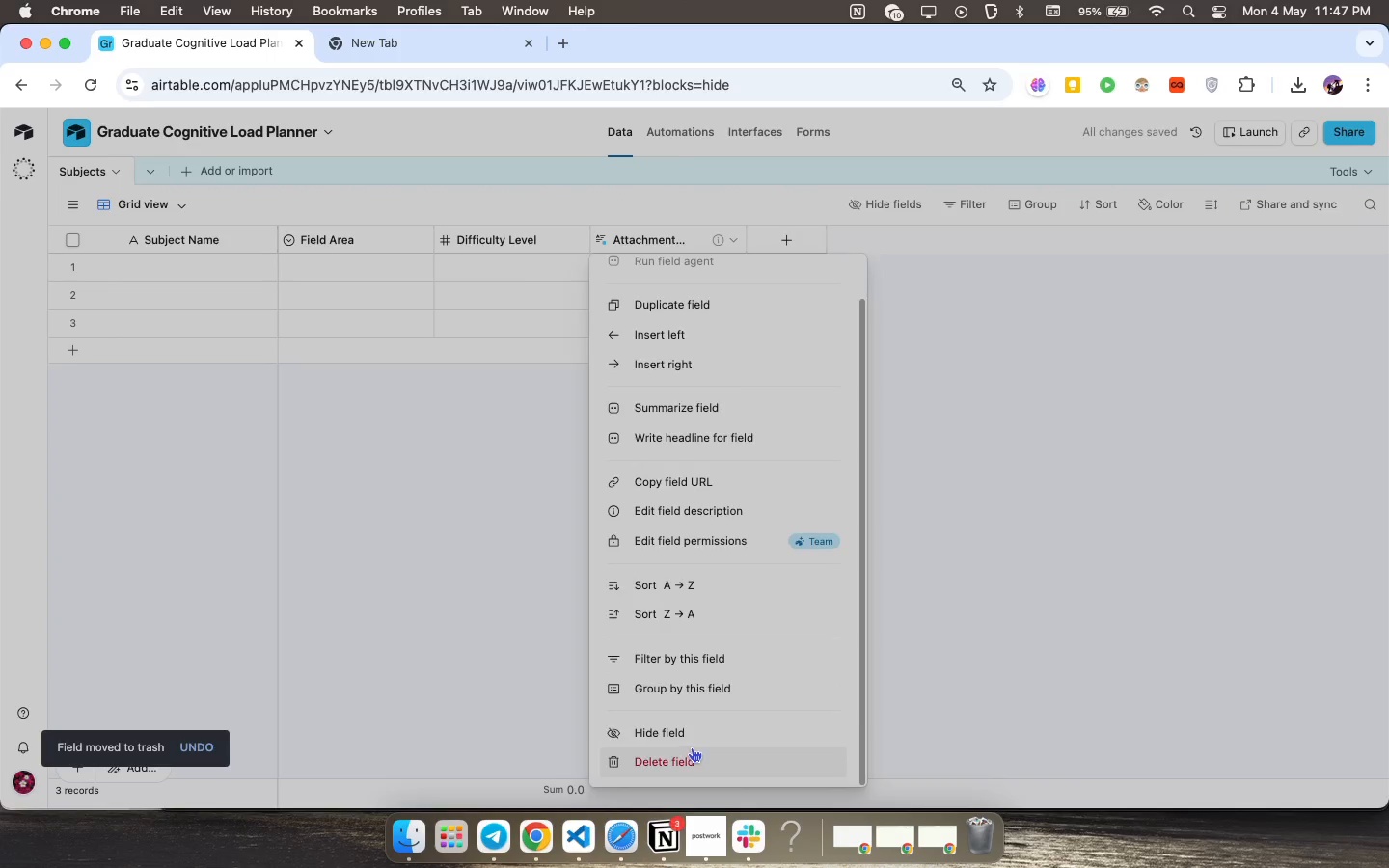 
left_click([692, 748])
 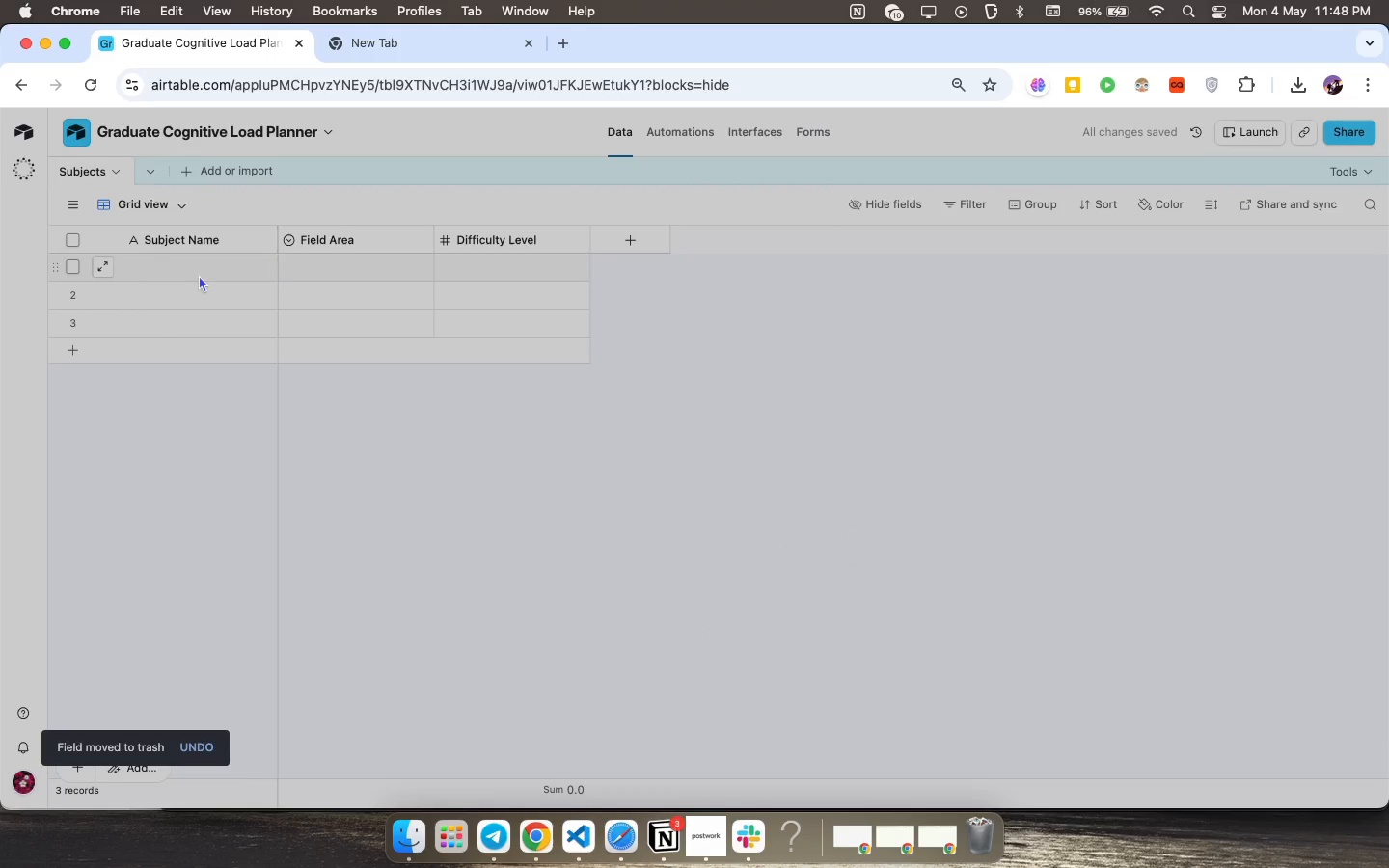 
left_click([208, 273])
 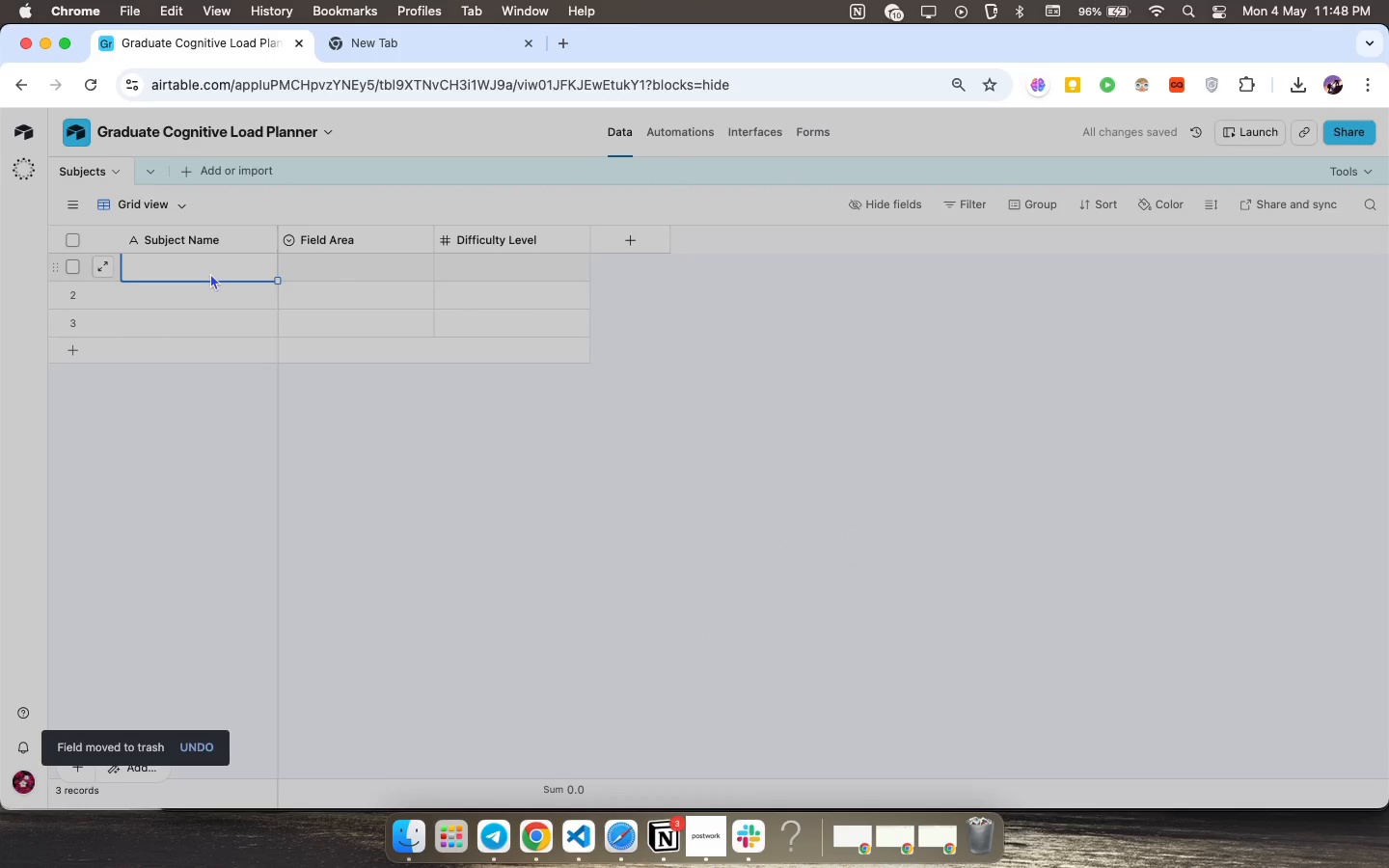 
type(Phonetics)
 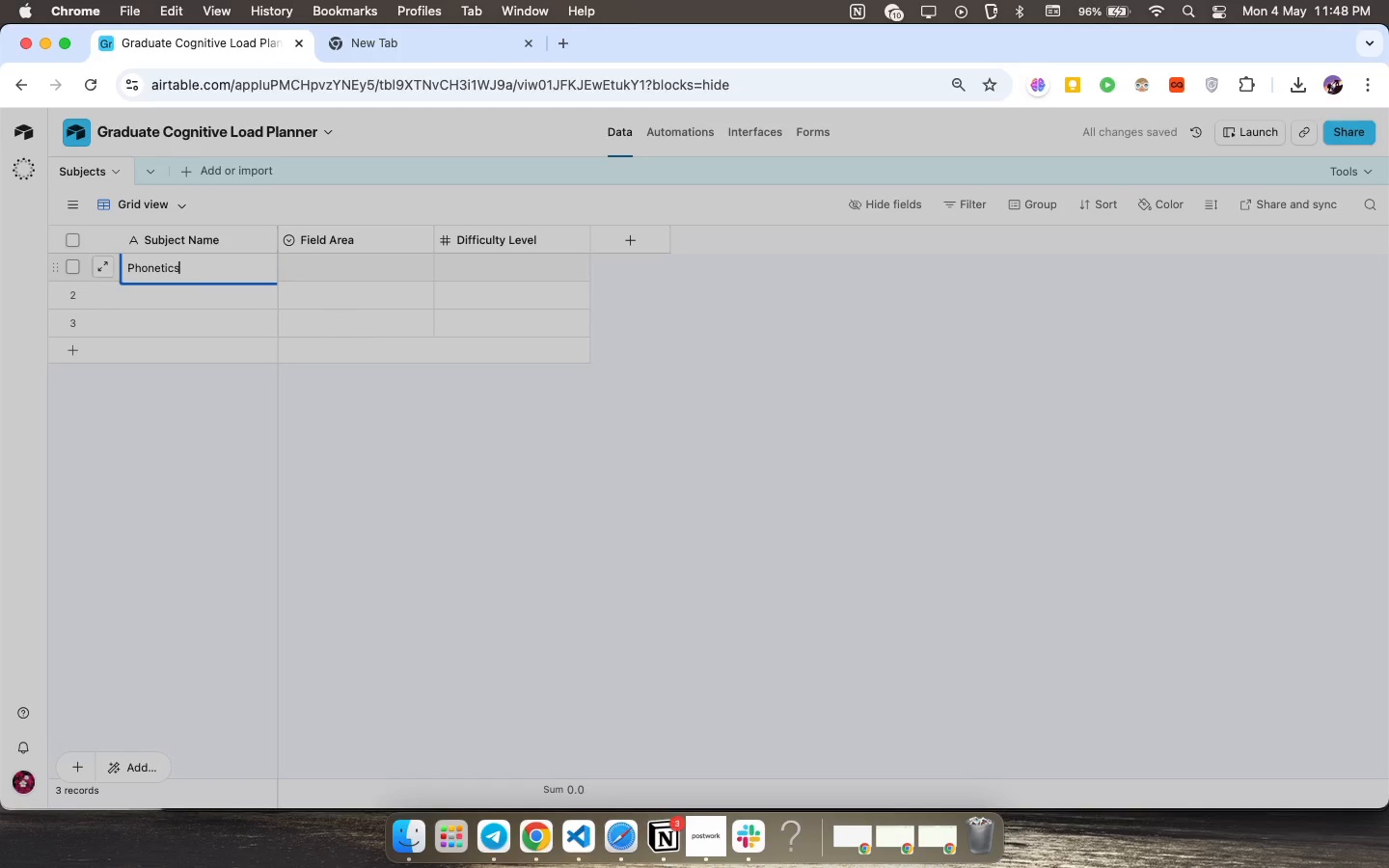 
key(ArrowDown)
 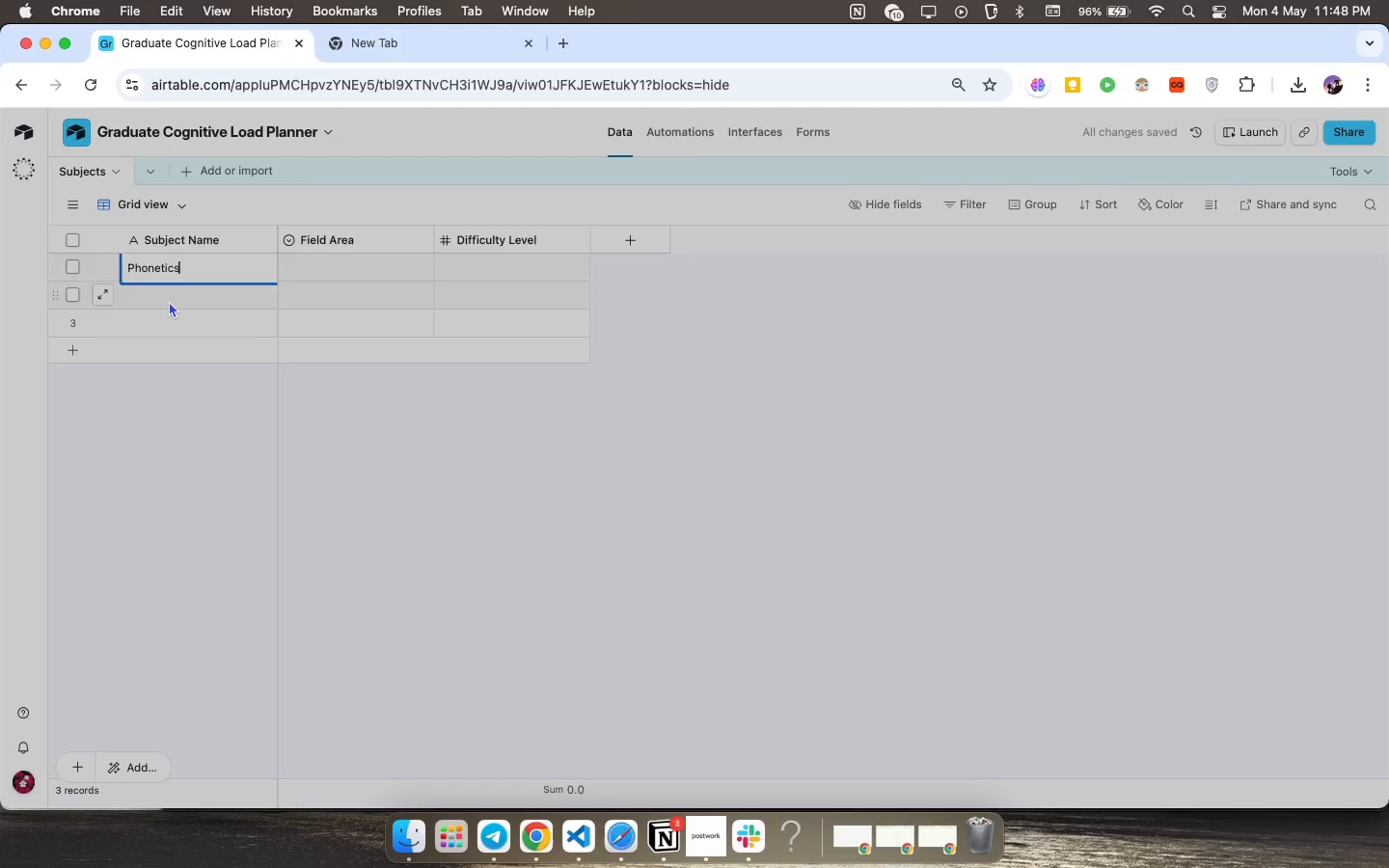 
left_click([169, 301])
 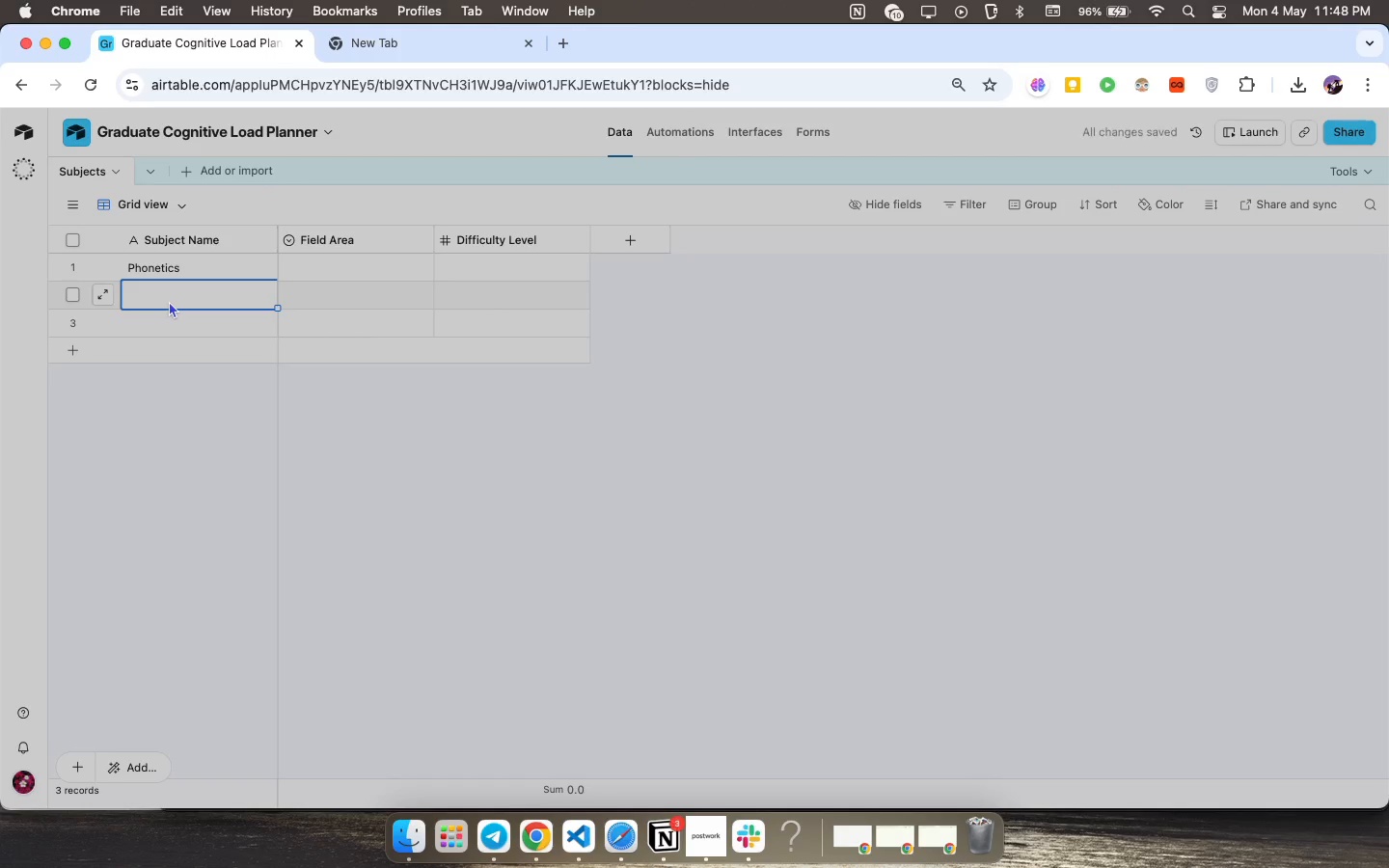 
double_click([169, 301])
 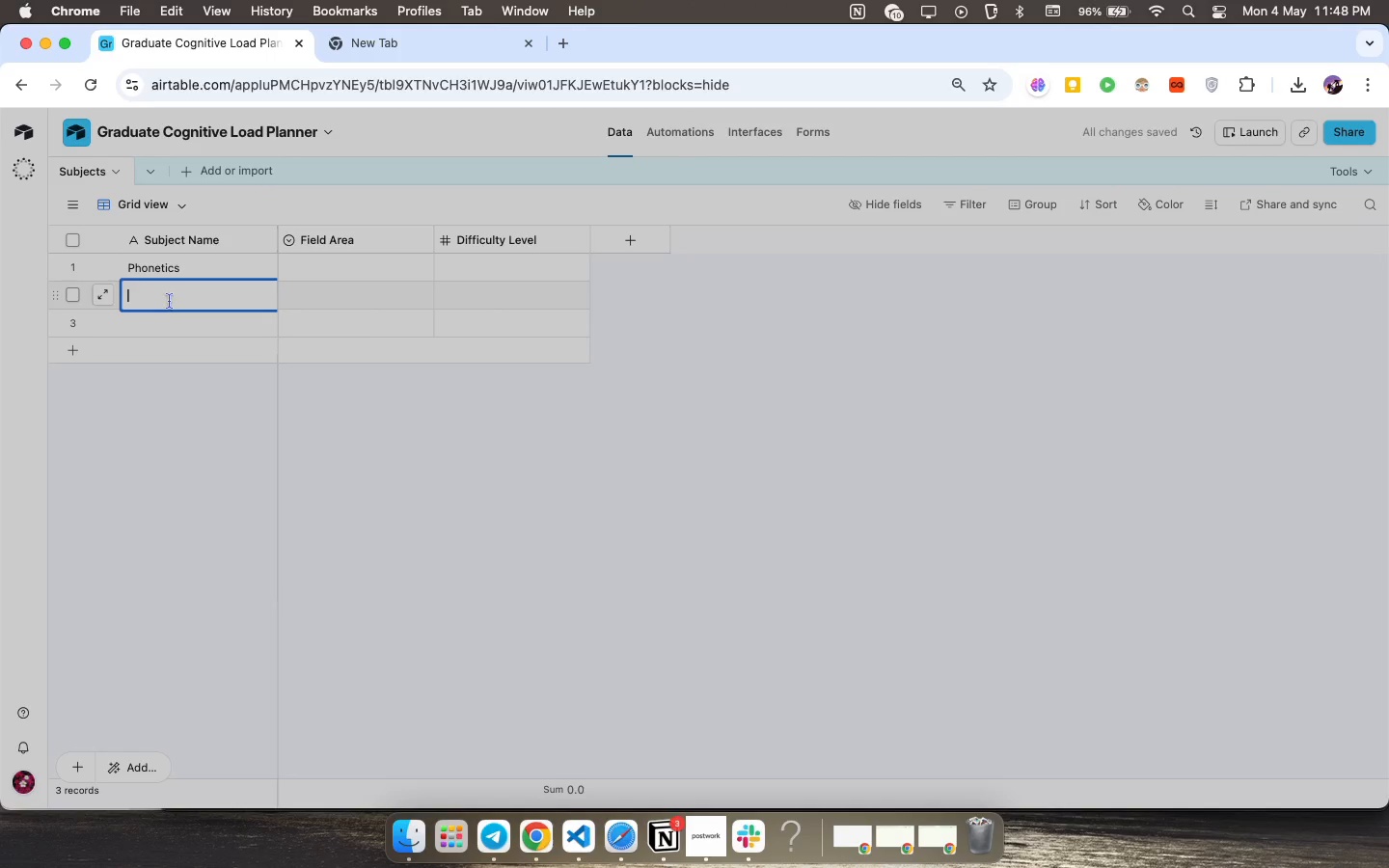 
type(Nea)
key(Backspace)
type(ural Networks)
 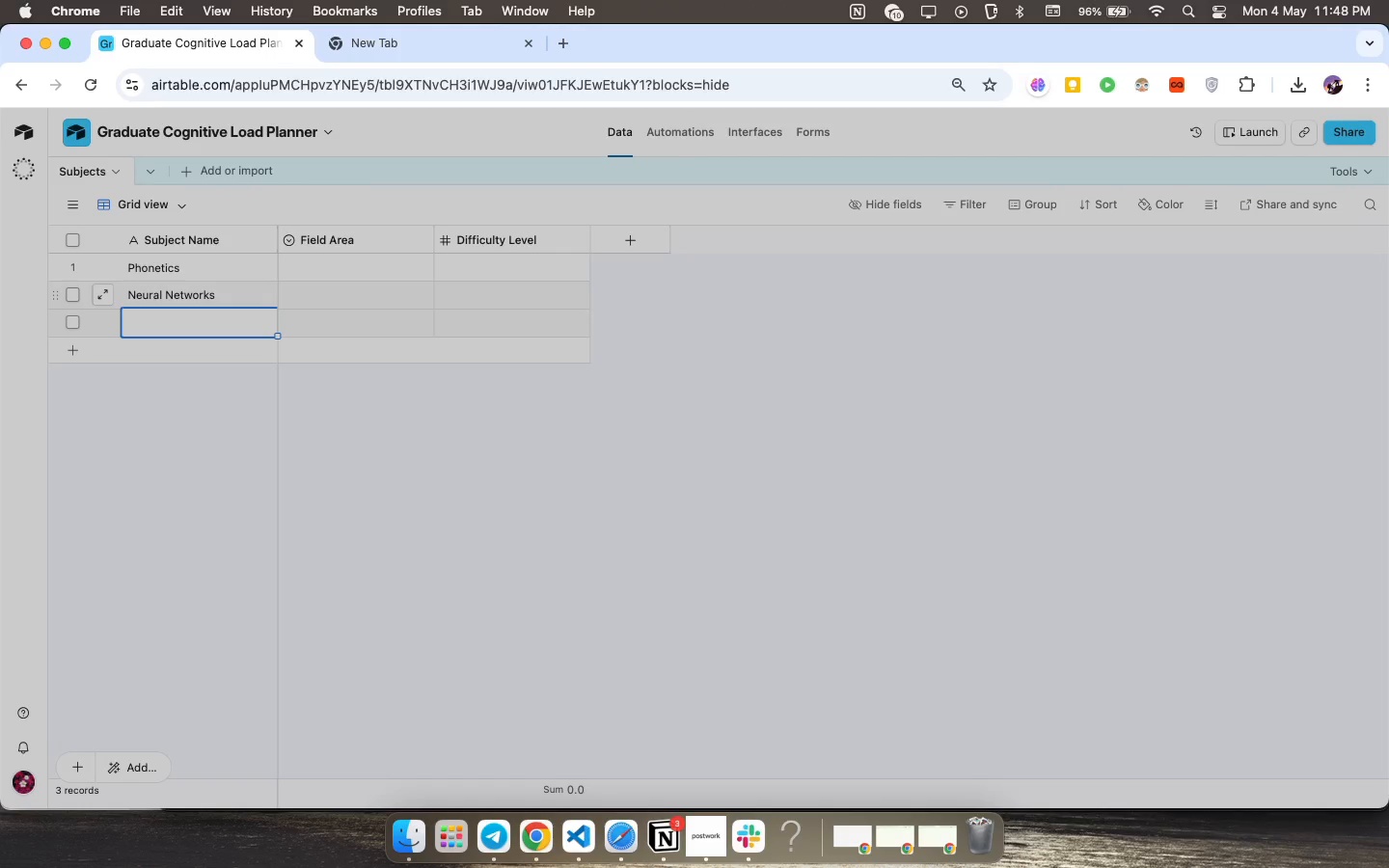 
key(Enter)
 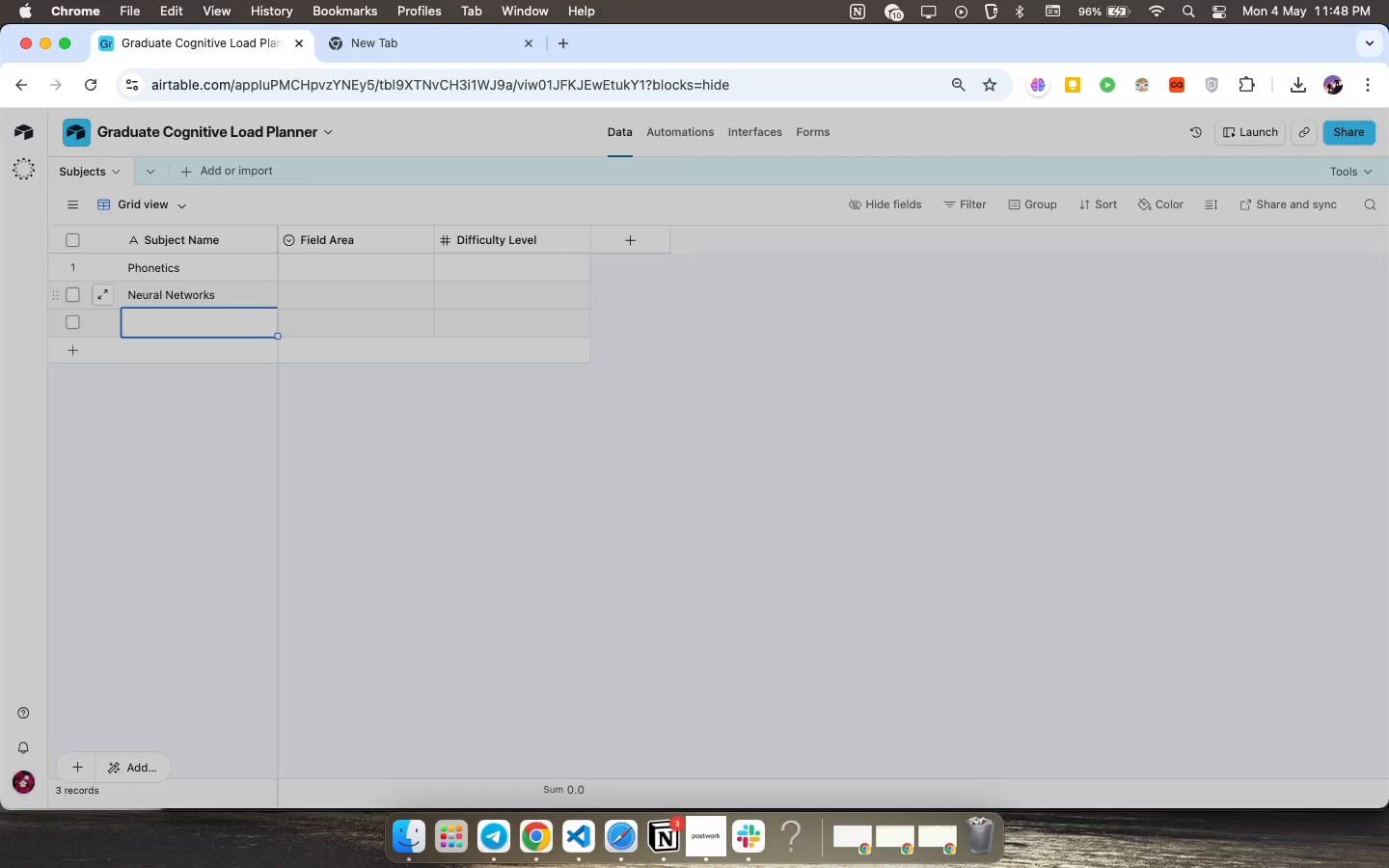 
type(Researac)
key(Backspace)
key(Backspace)
key(Backspace)
type(rch N)
key(Backspace)
type(Methos)
key(Backspace)
type(ds)
 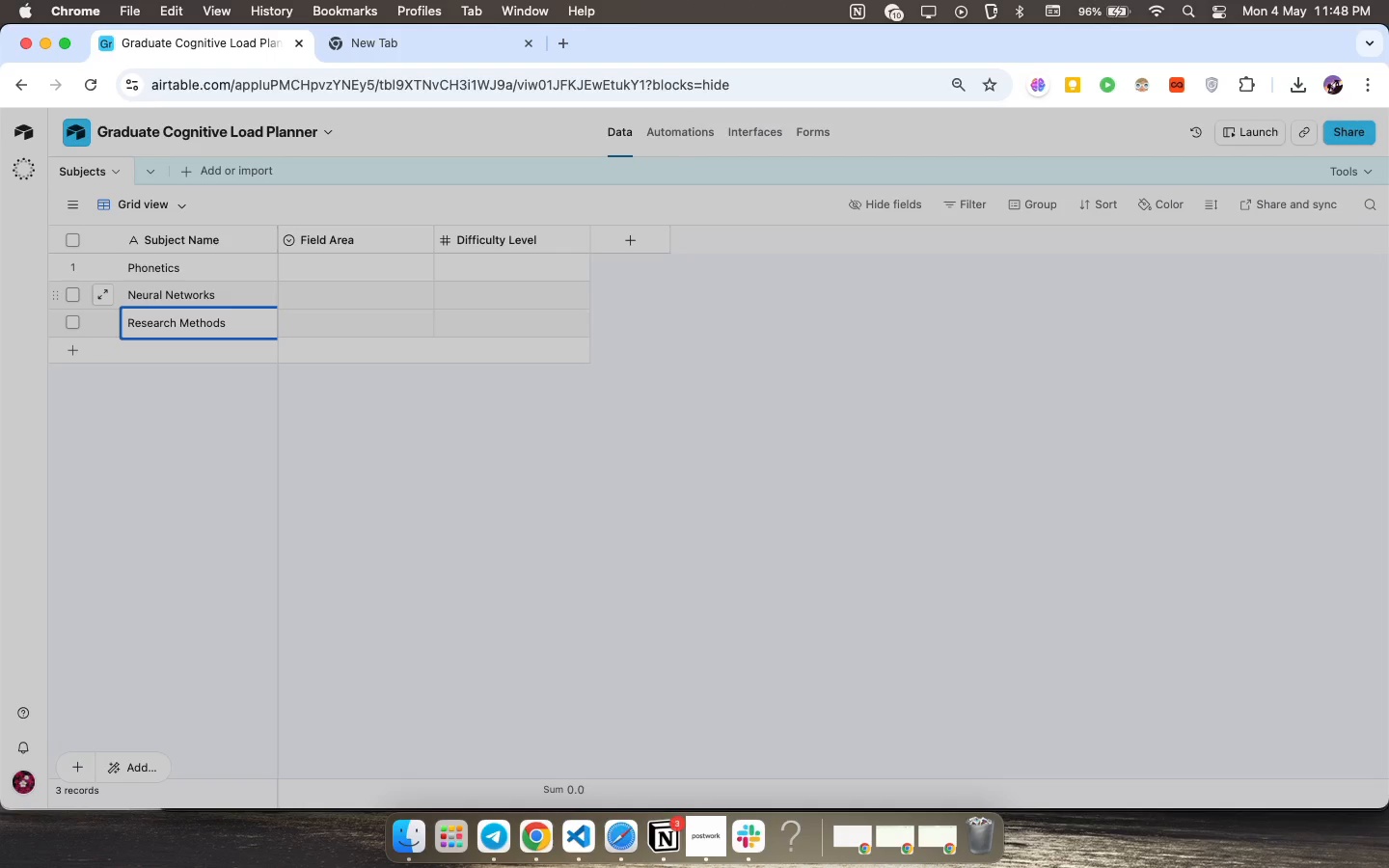 
key(Enter)
 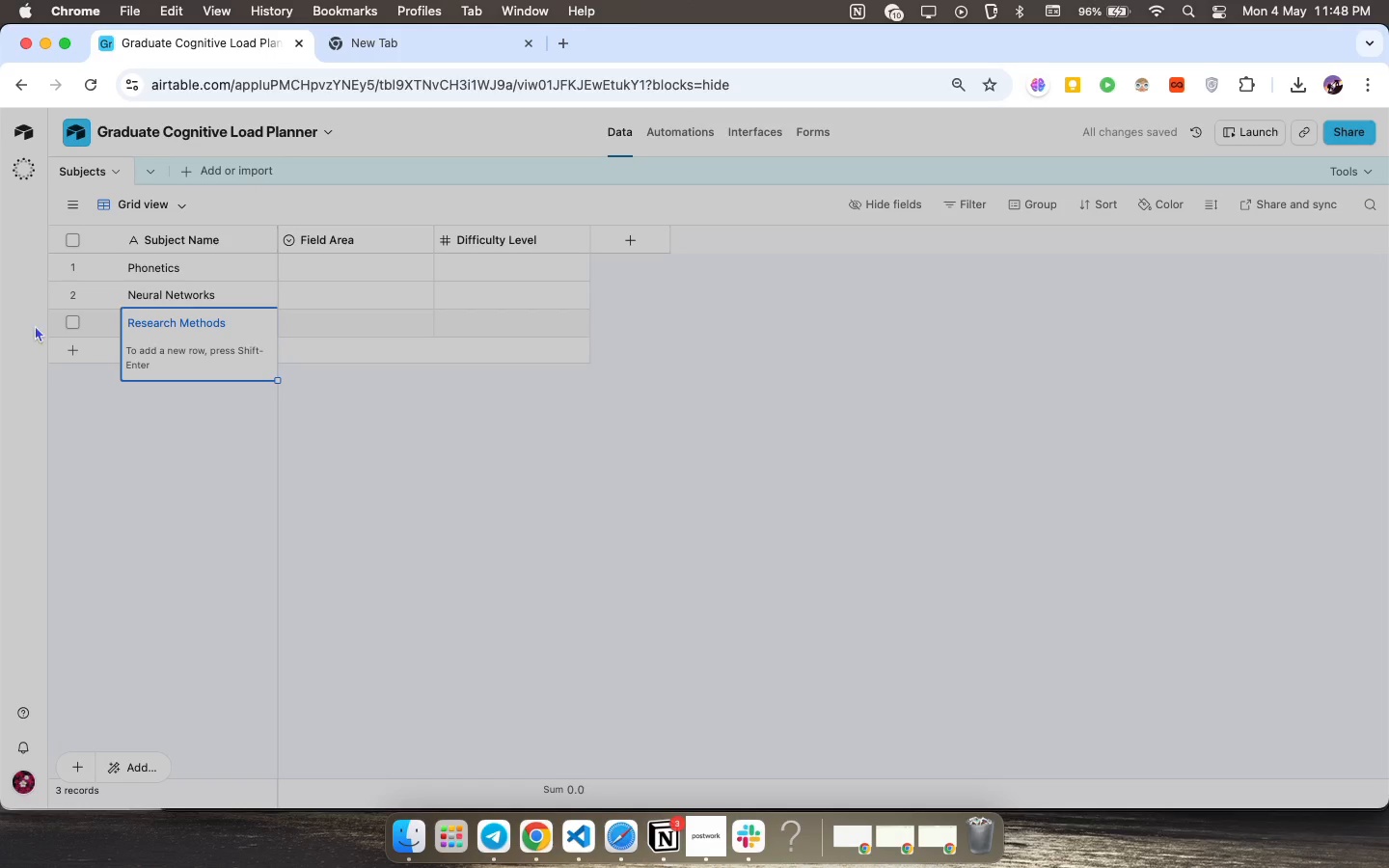 
left_click([179, 455])
 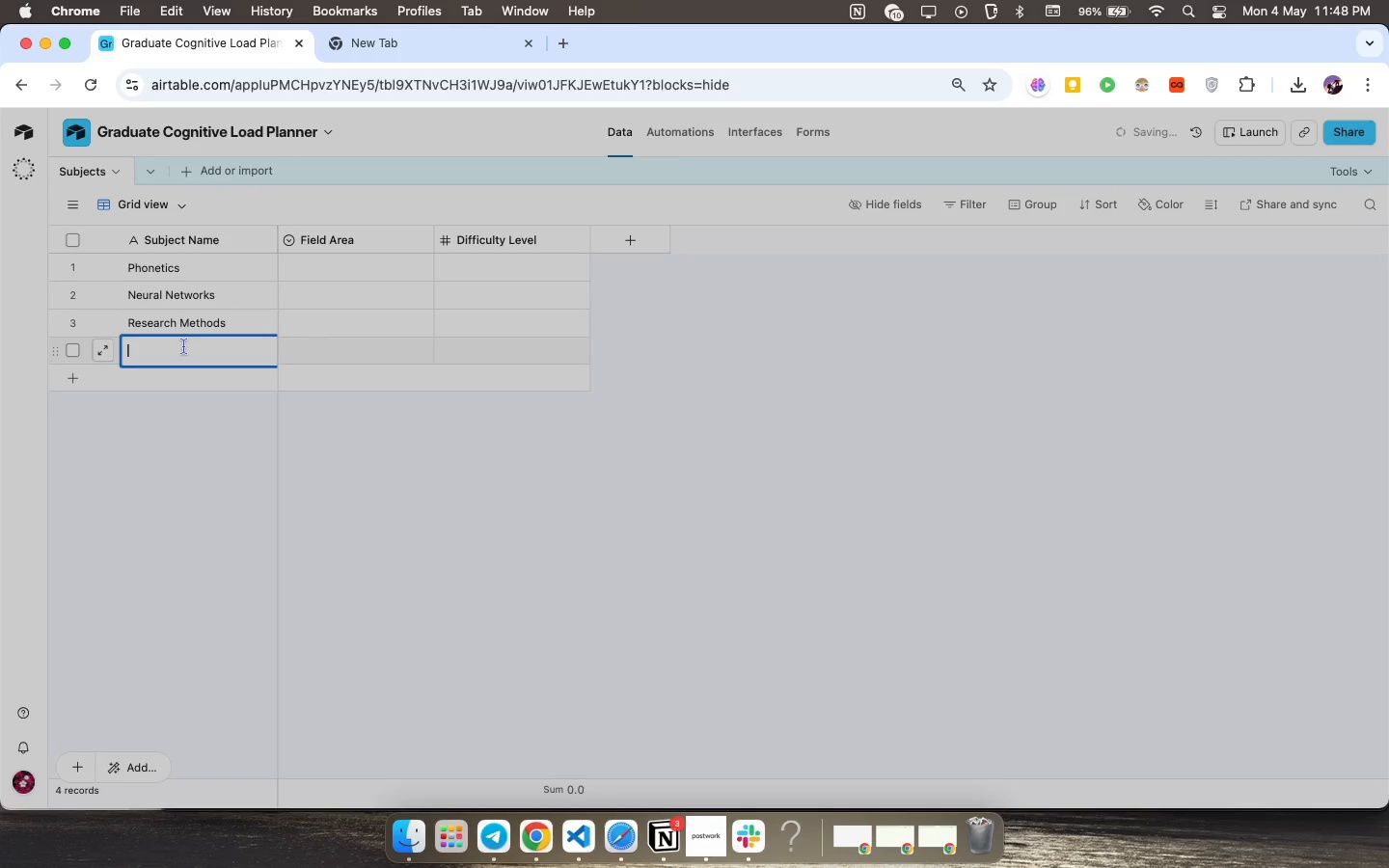 
double_click([183, 346])
 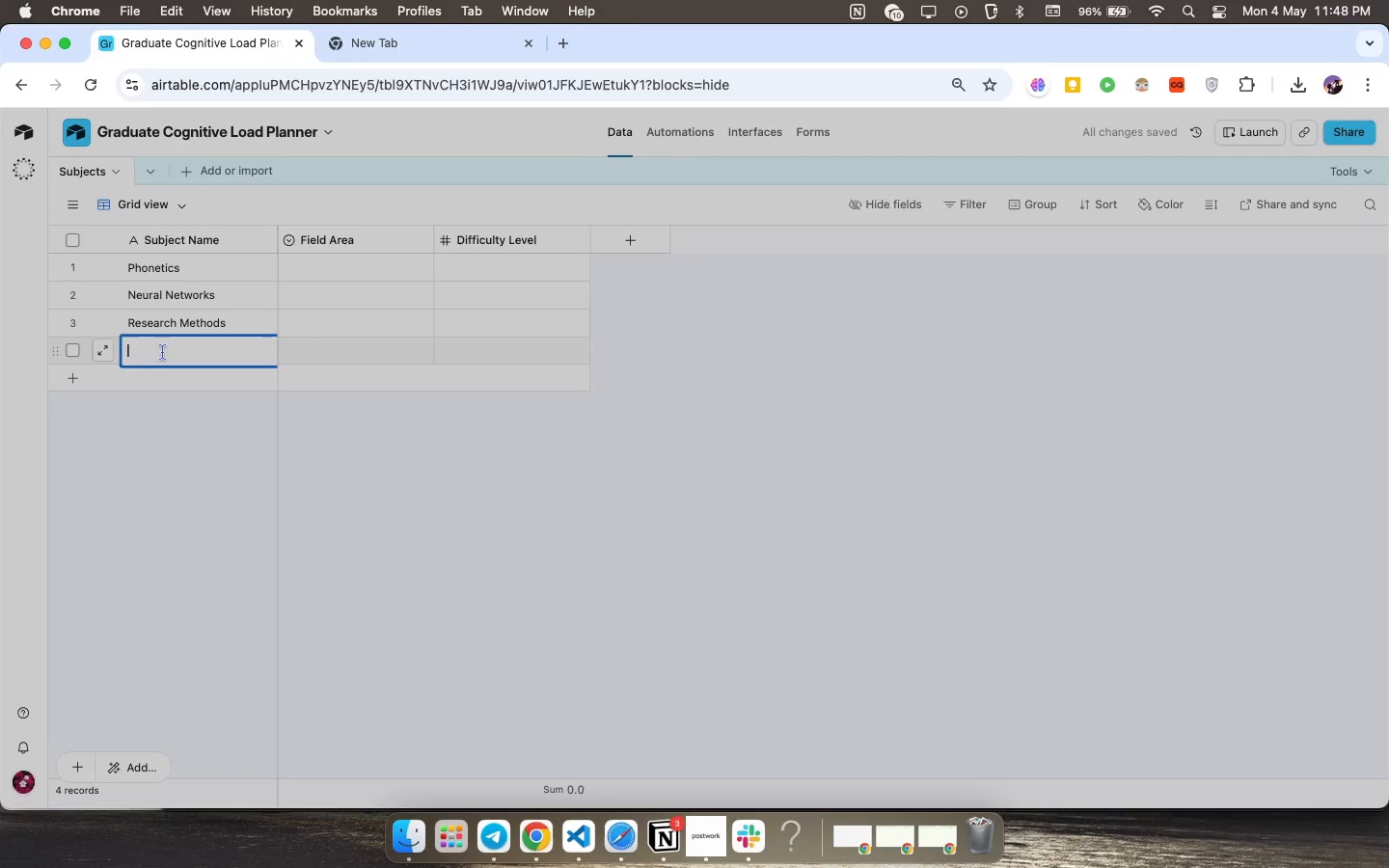 
type(Cognitive Modeling)
 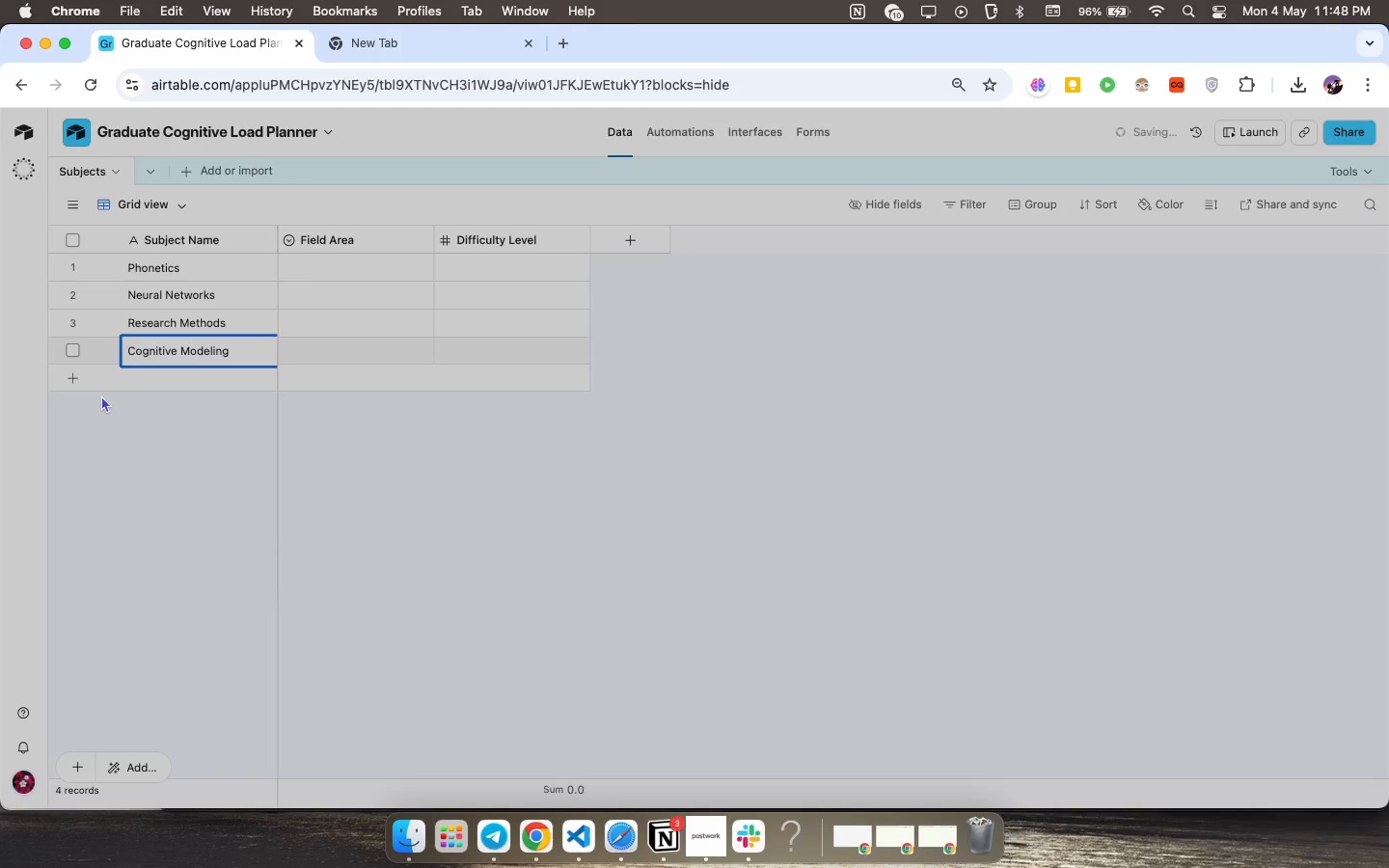 
left_click([101, 395])
 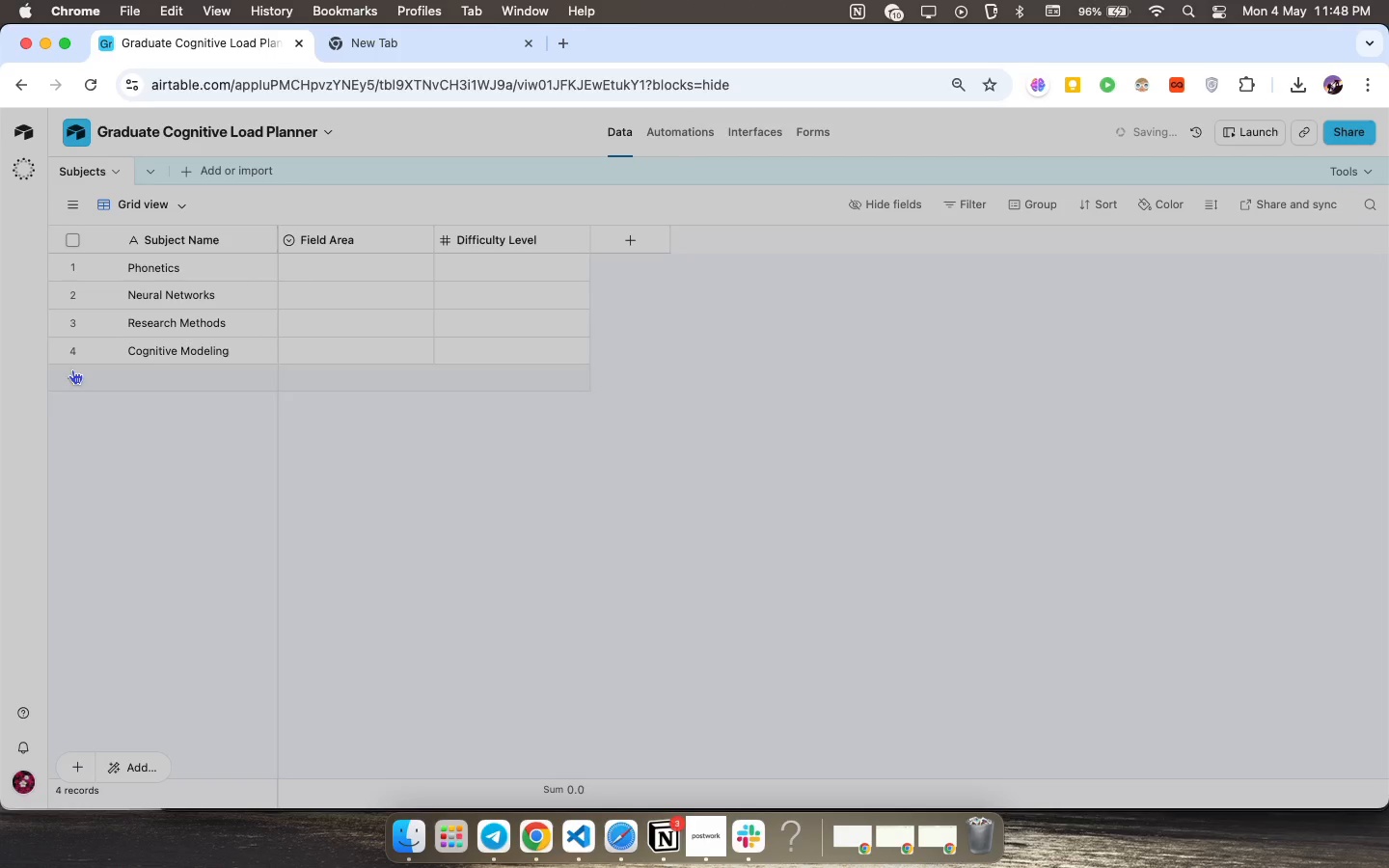 
left_click([71, 369])
 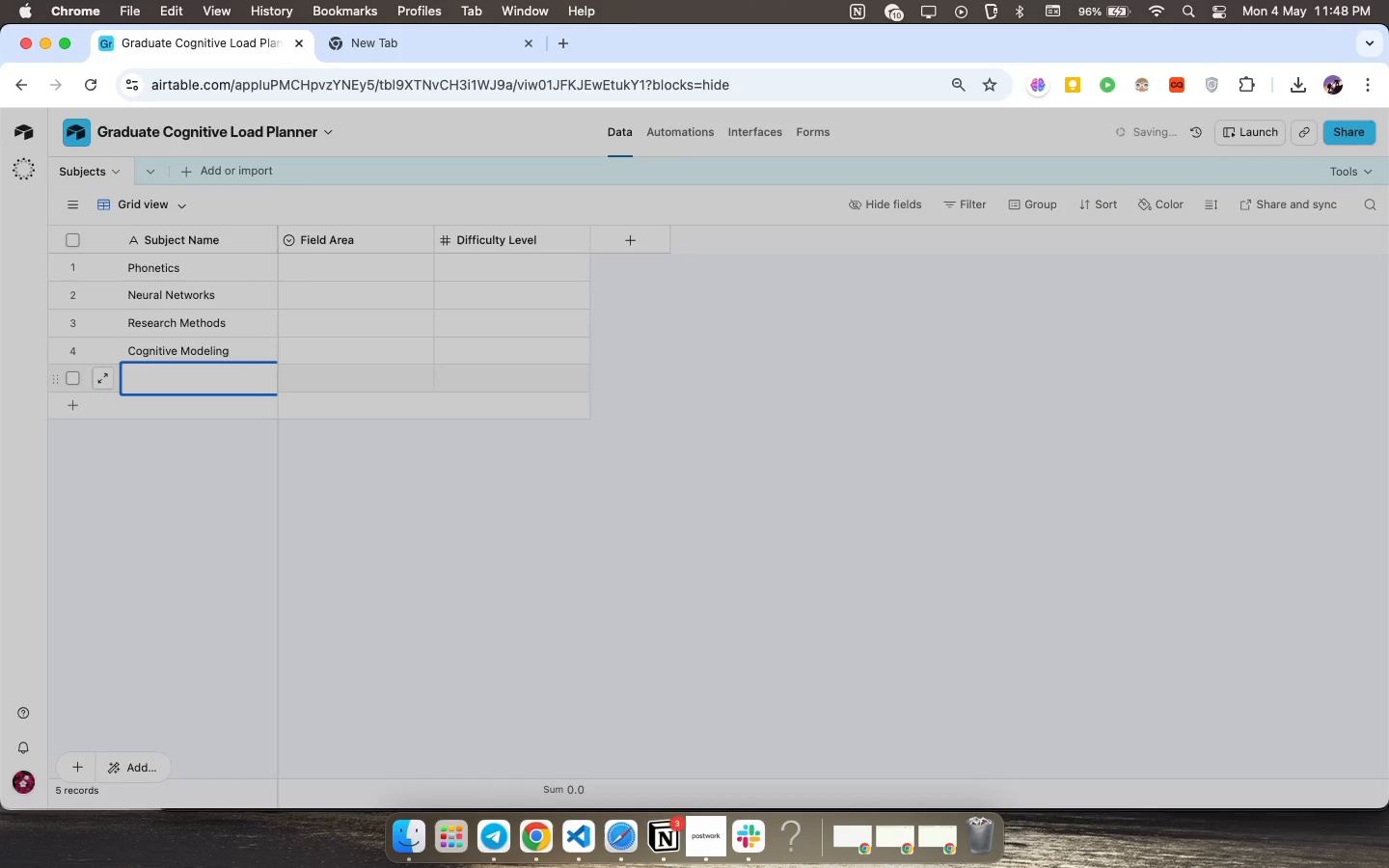 
type(Statistics)
 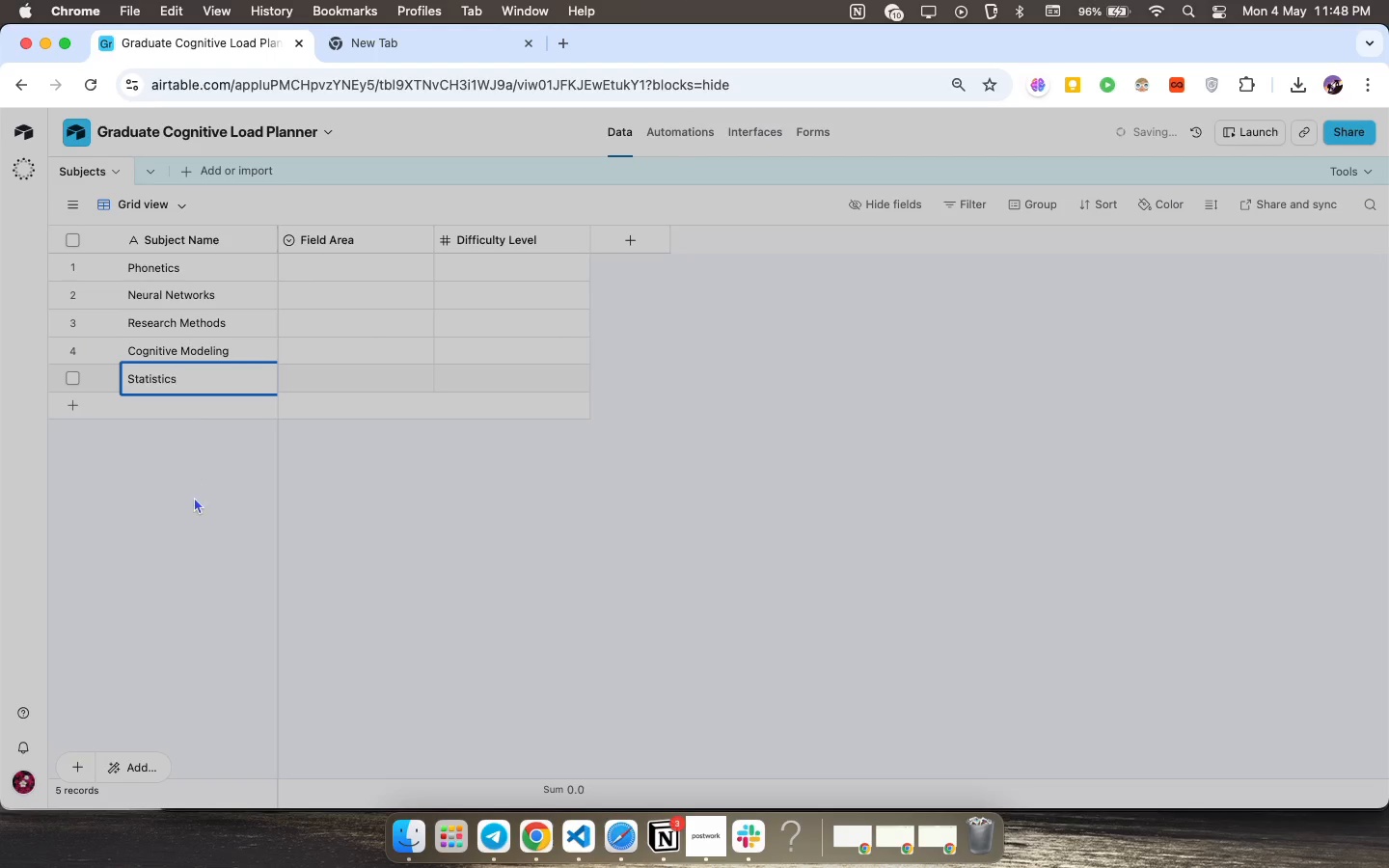 
left_click([194, 497])
 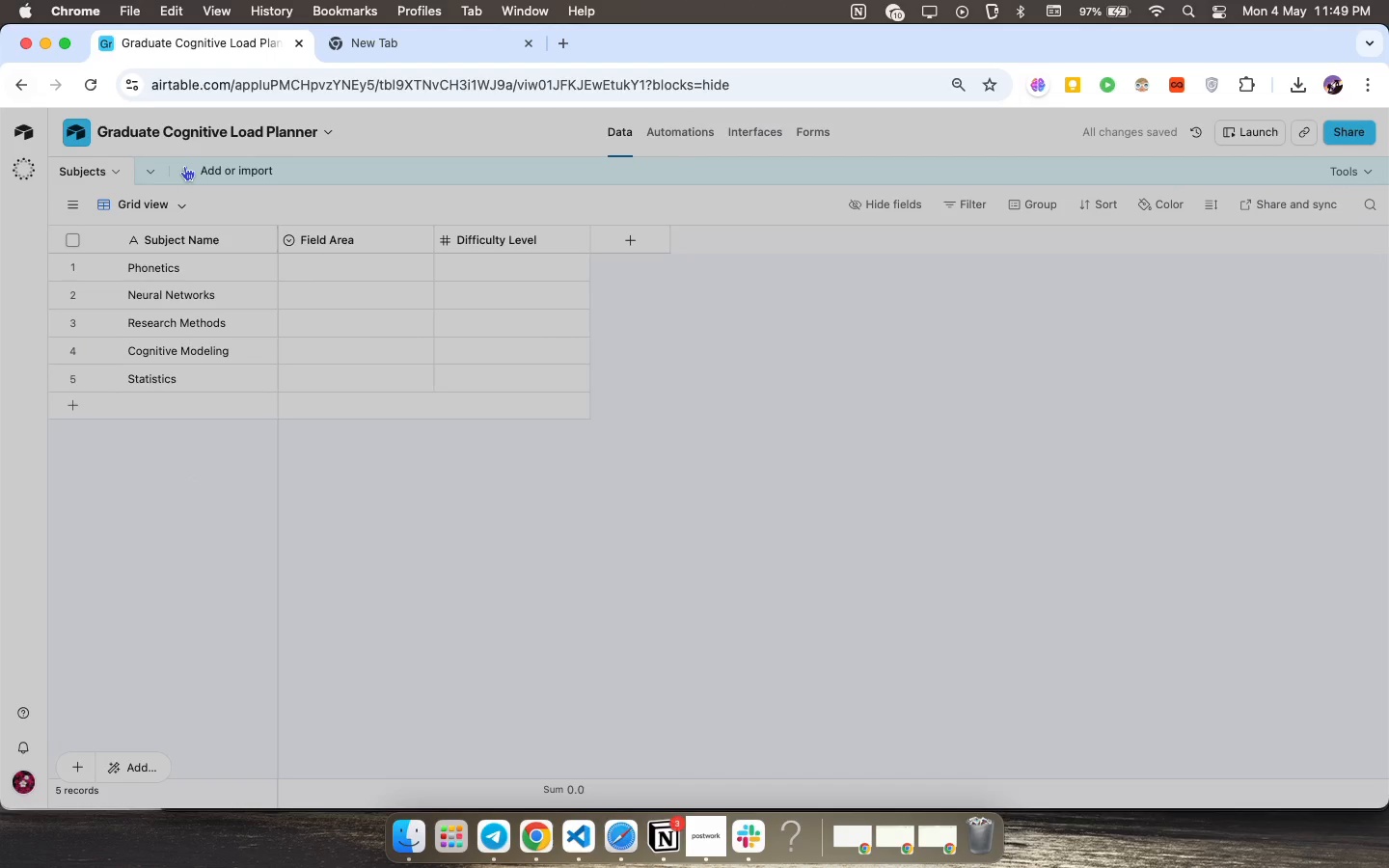 
left_click([186, 171])
 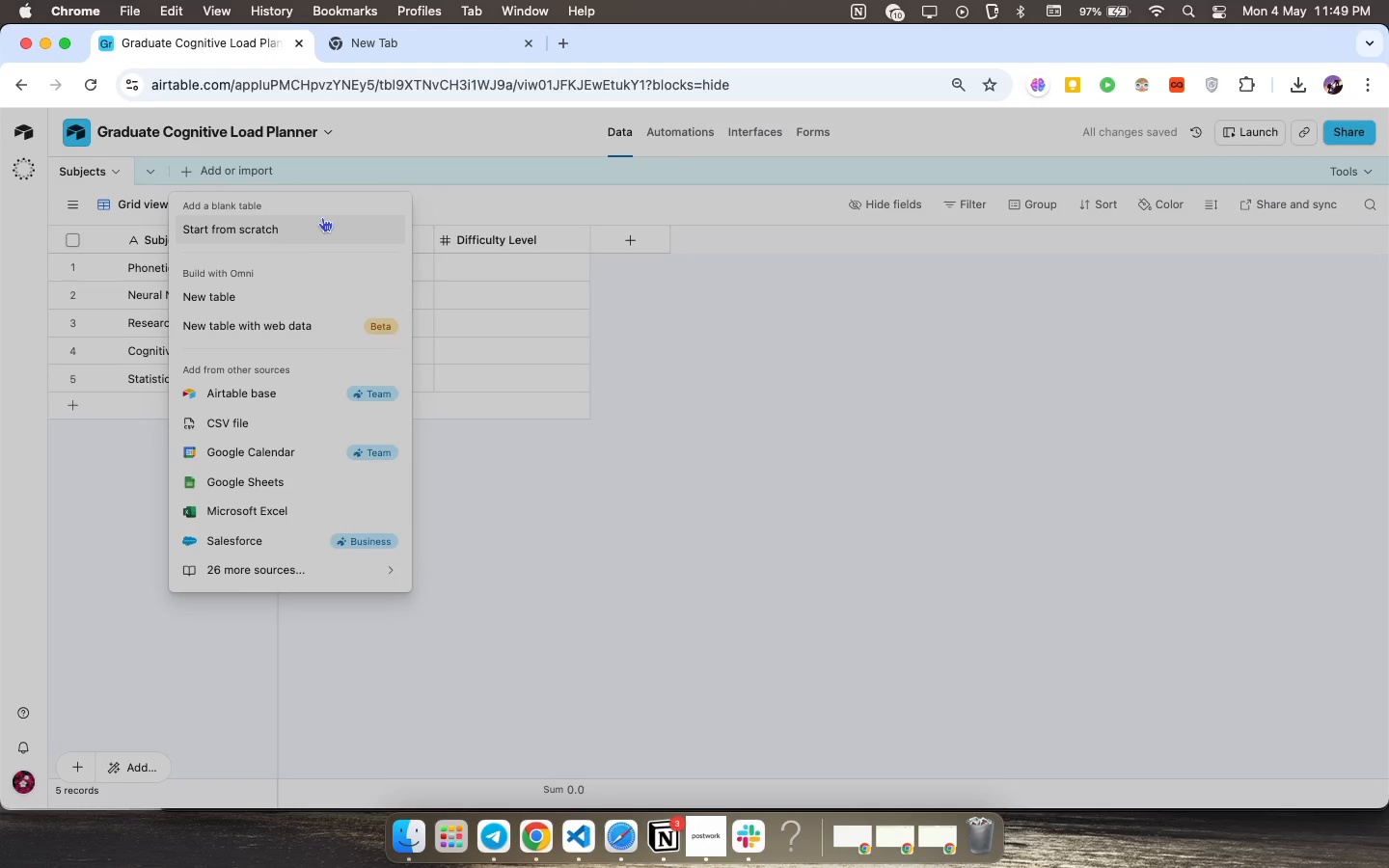 
left_click([322, 217])
 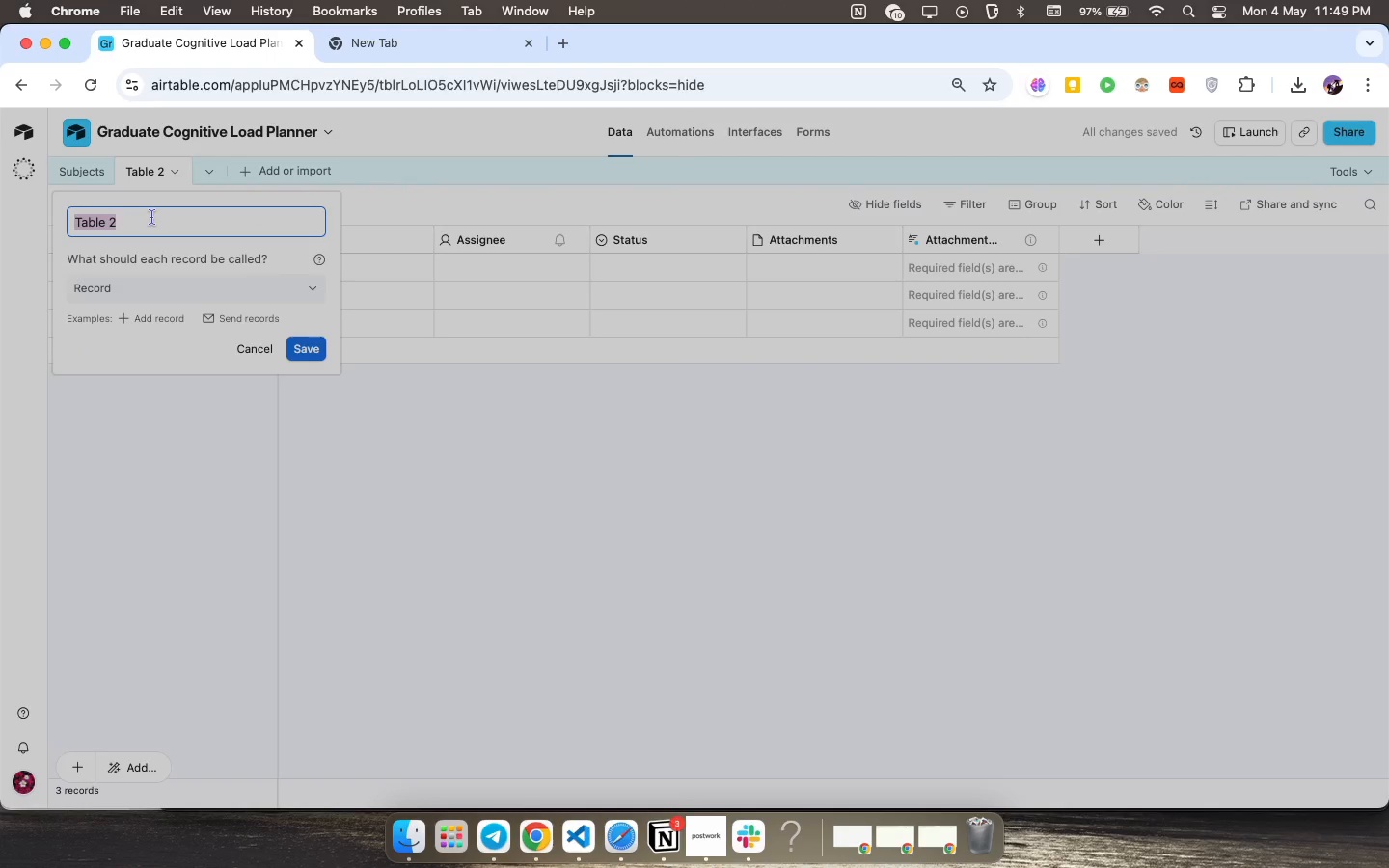 
type(Study Sessions)
 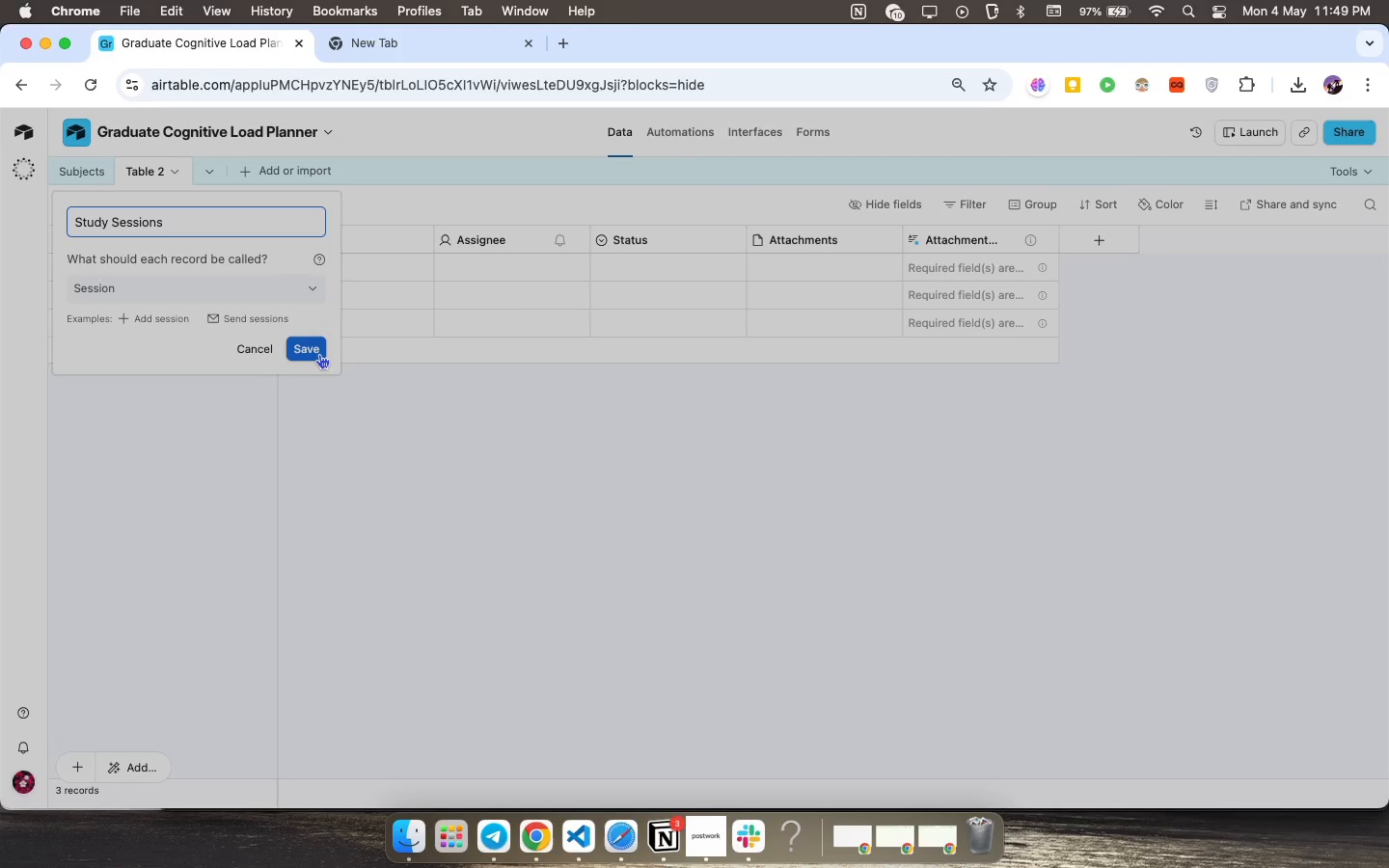 
left_click([319, 354])
 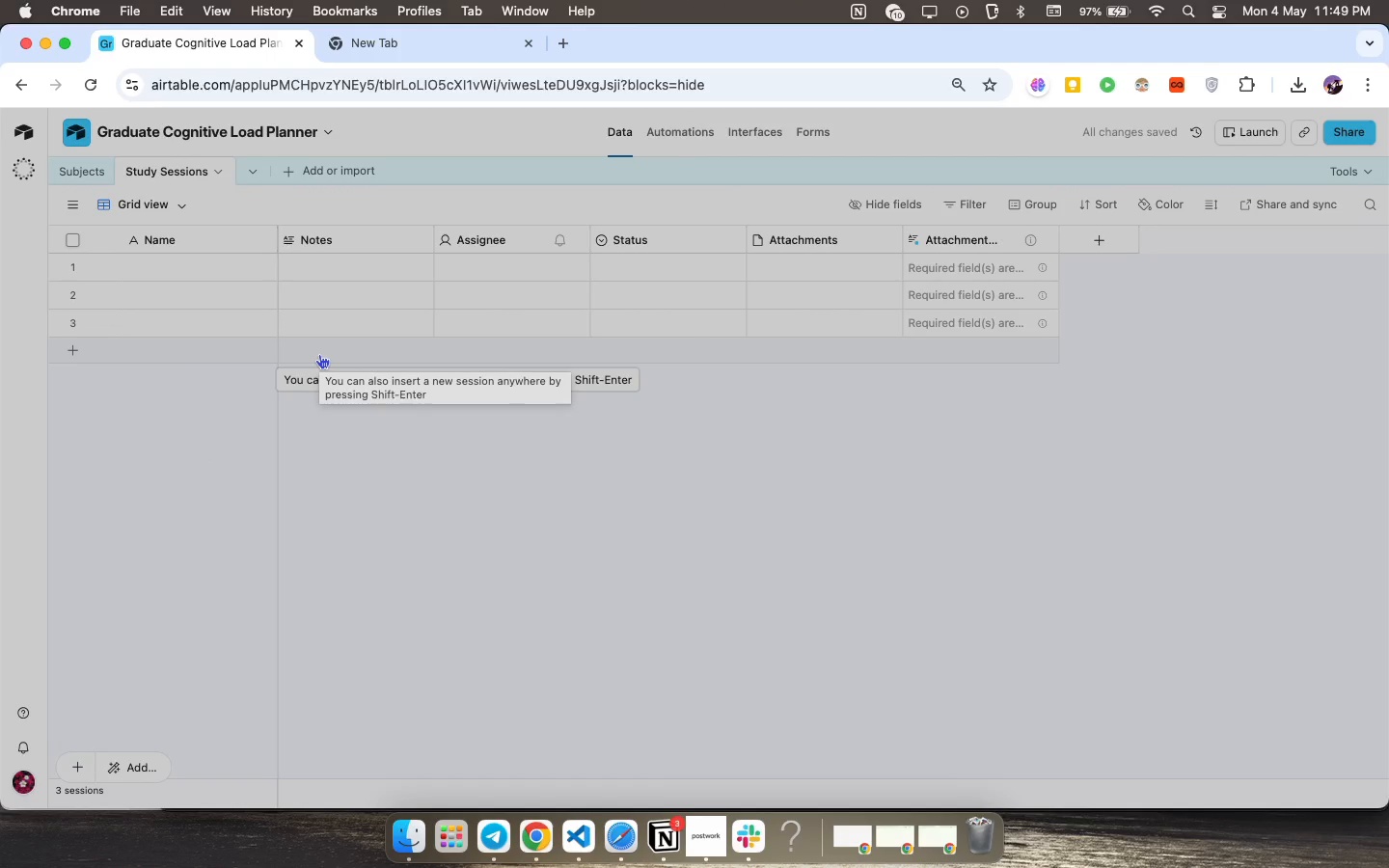 
wait(8.41)
 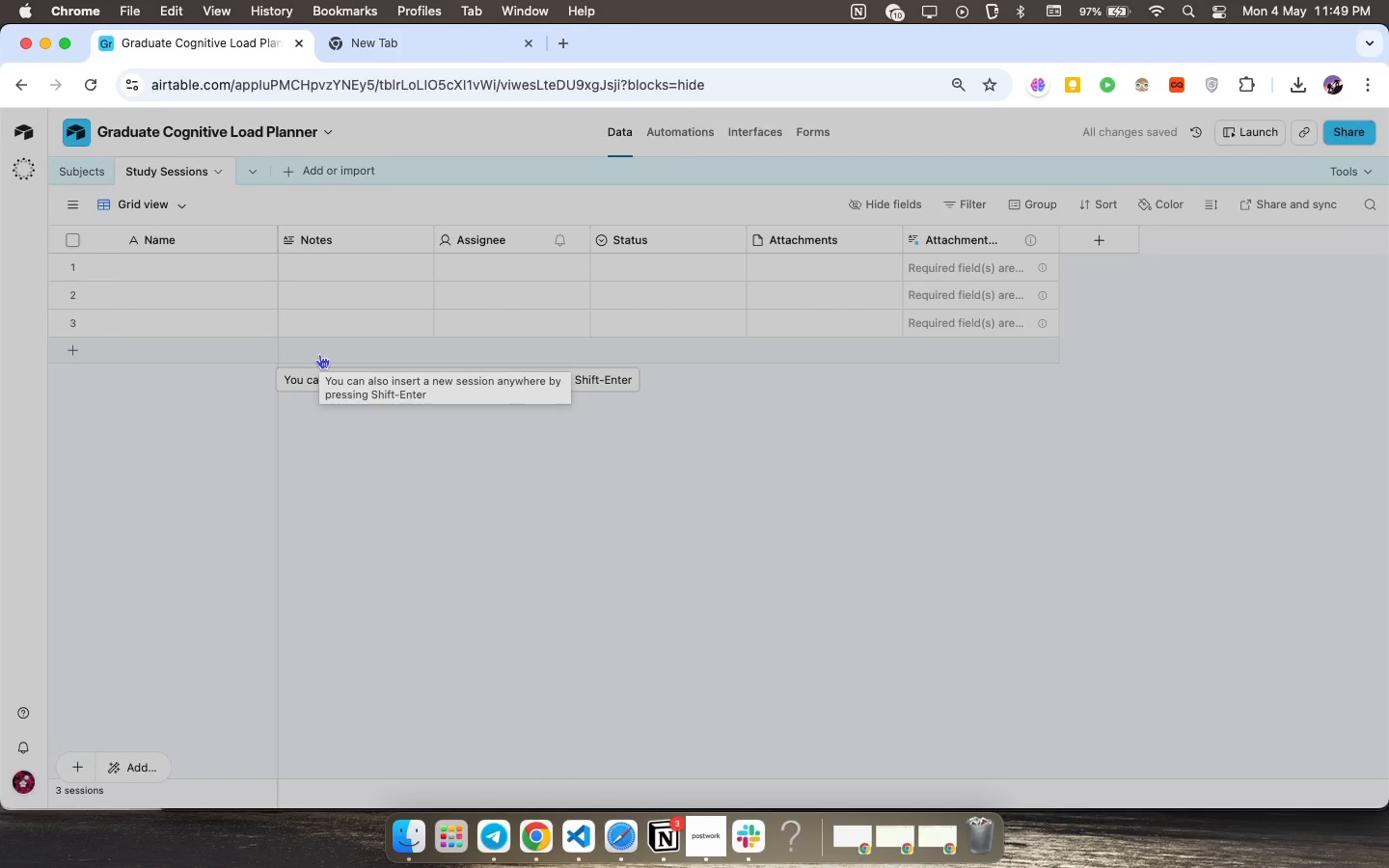 
double_click([169, 234])
 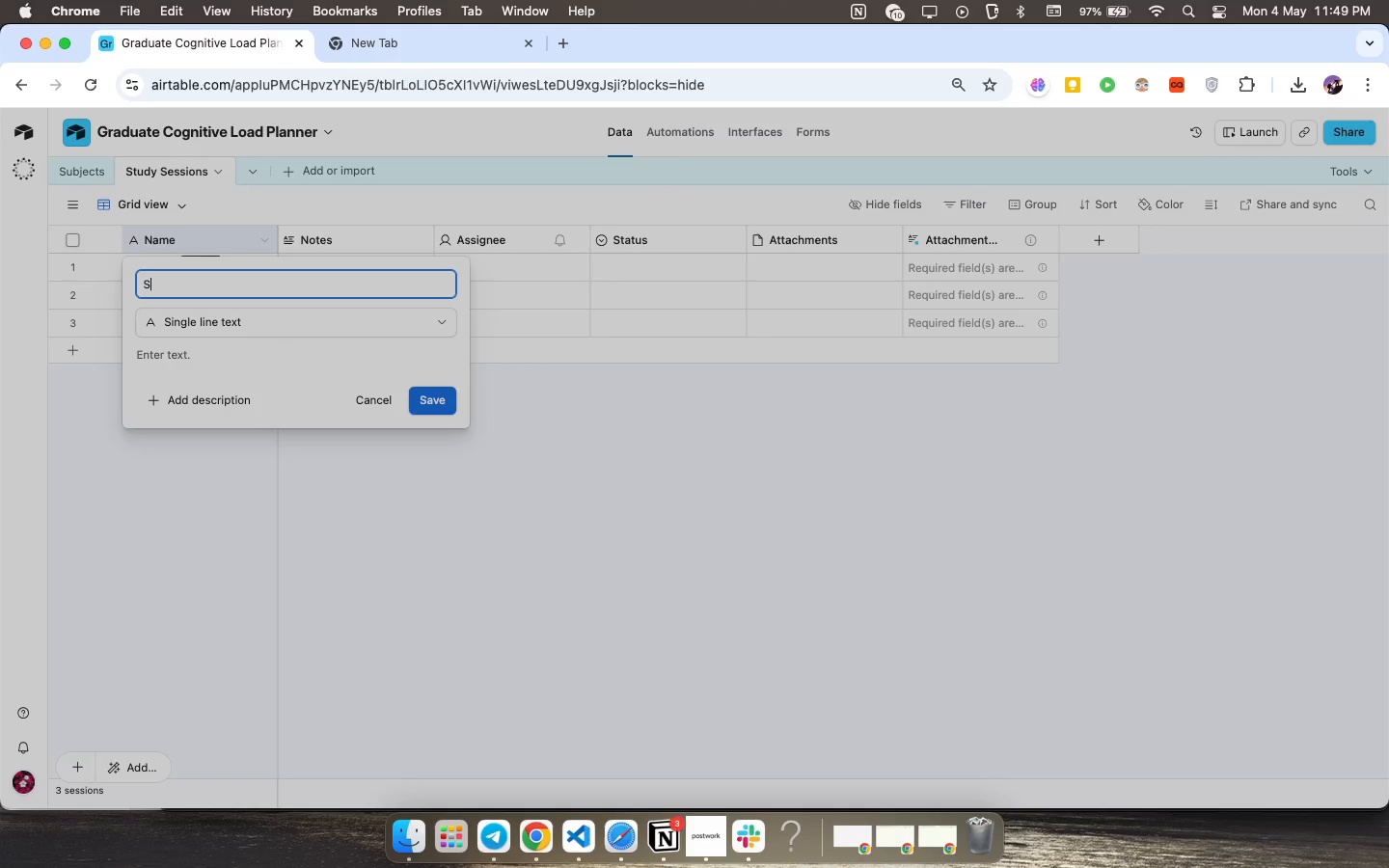 
type(Session Name)
 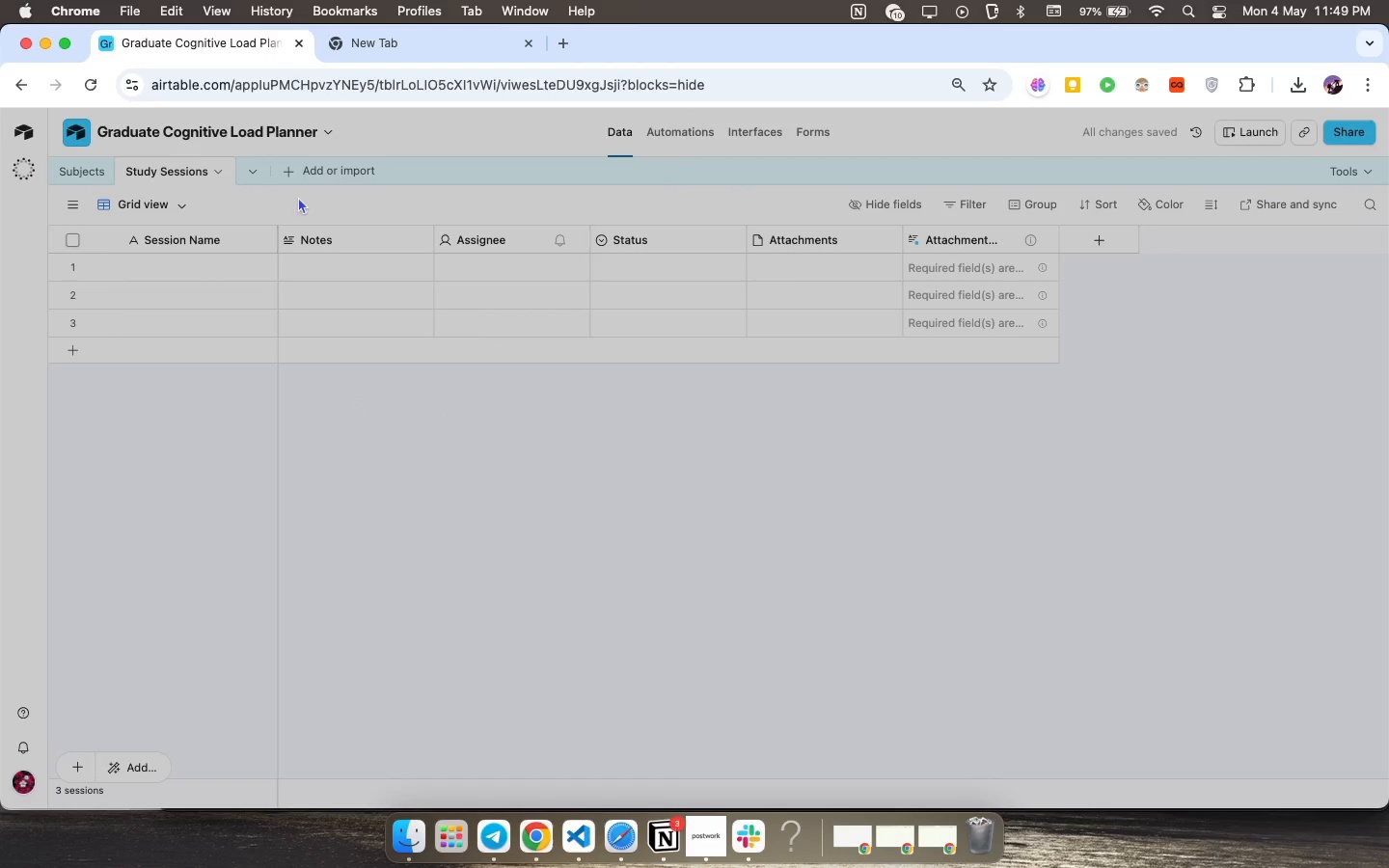 
wait(6.18)
 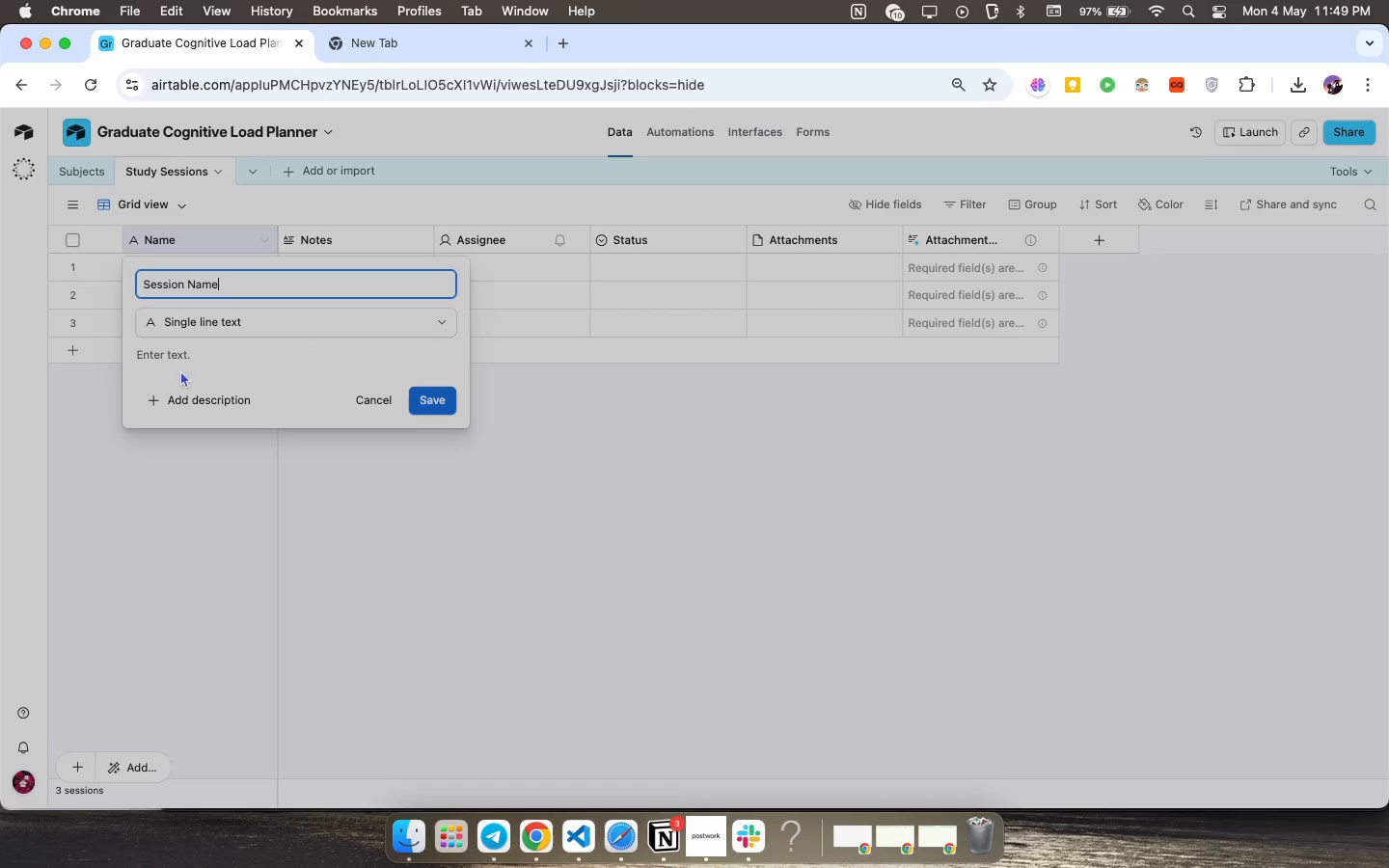 
double_click([322, 244])
 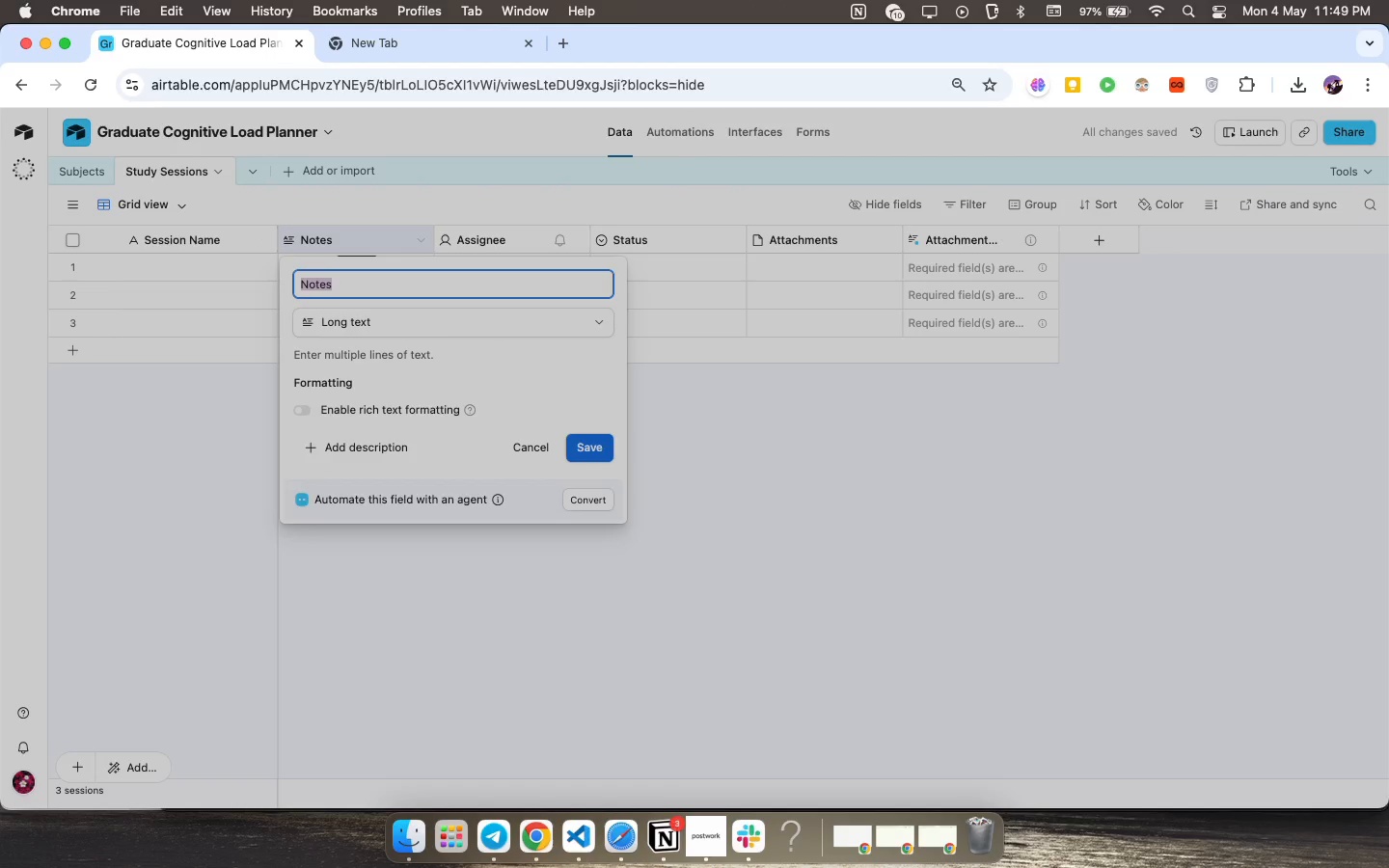 
type(Subject )
 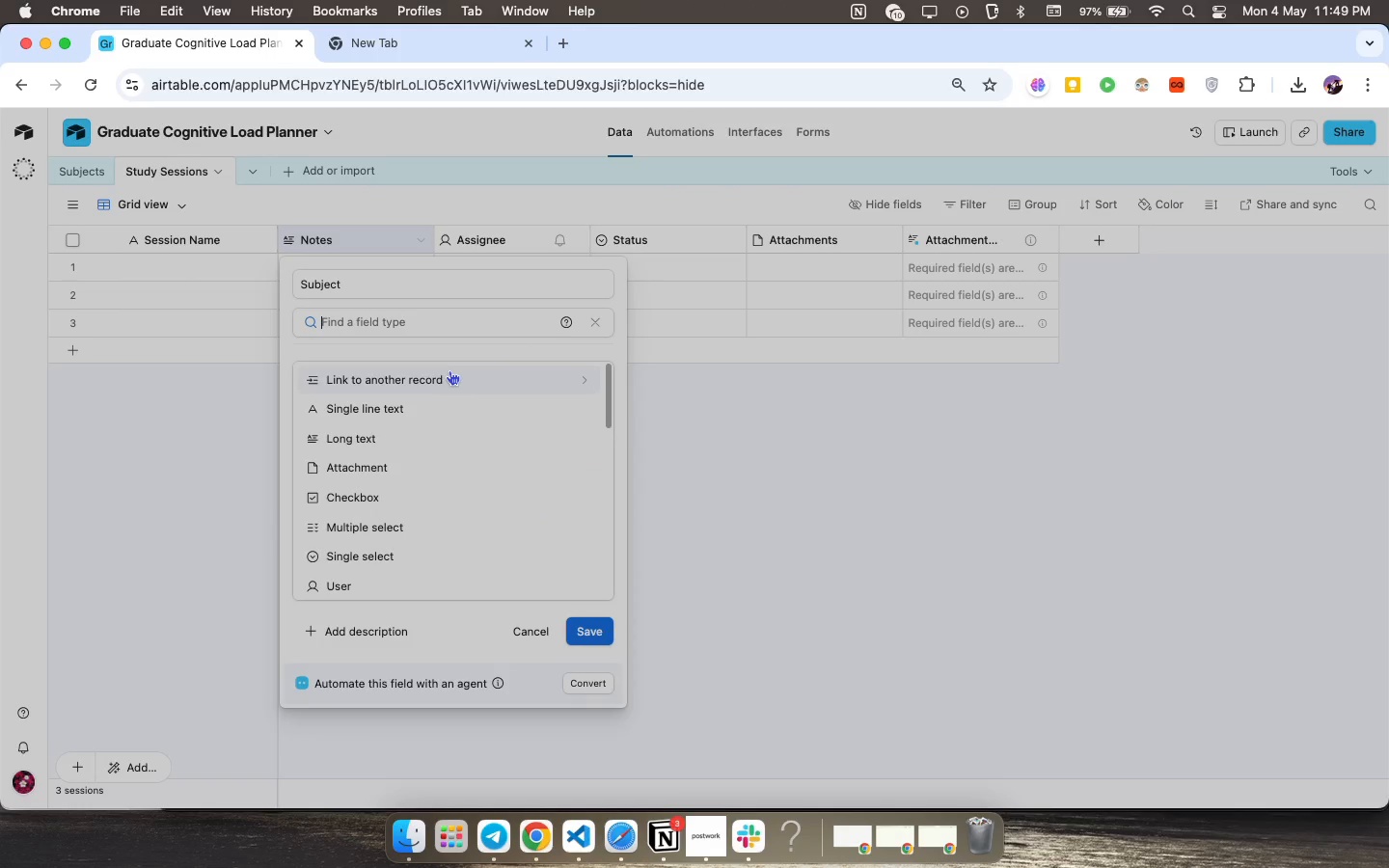 
wait(5.93)
 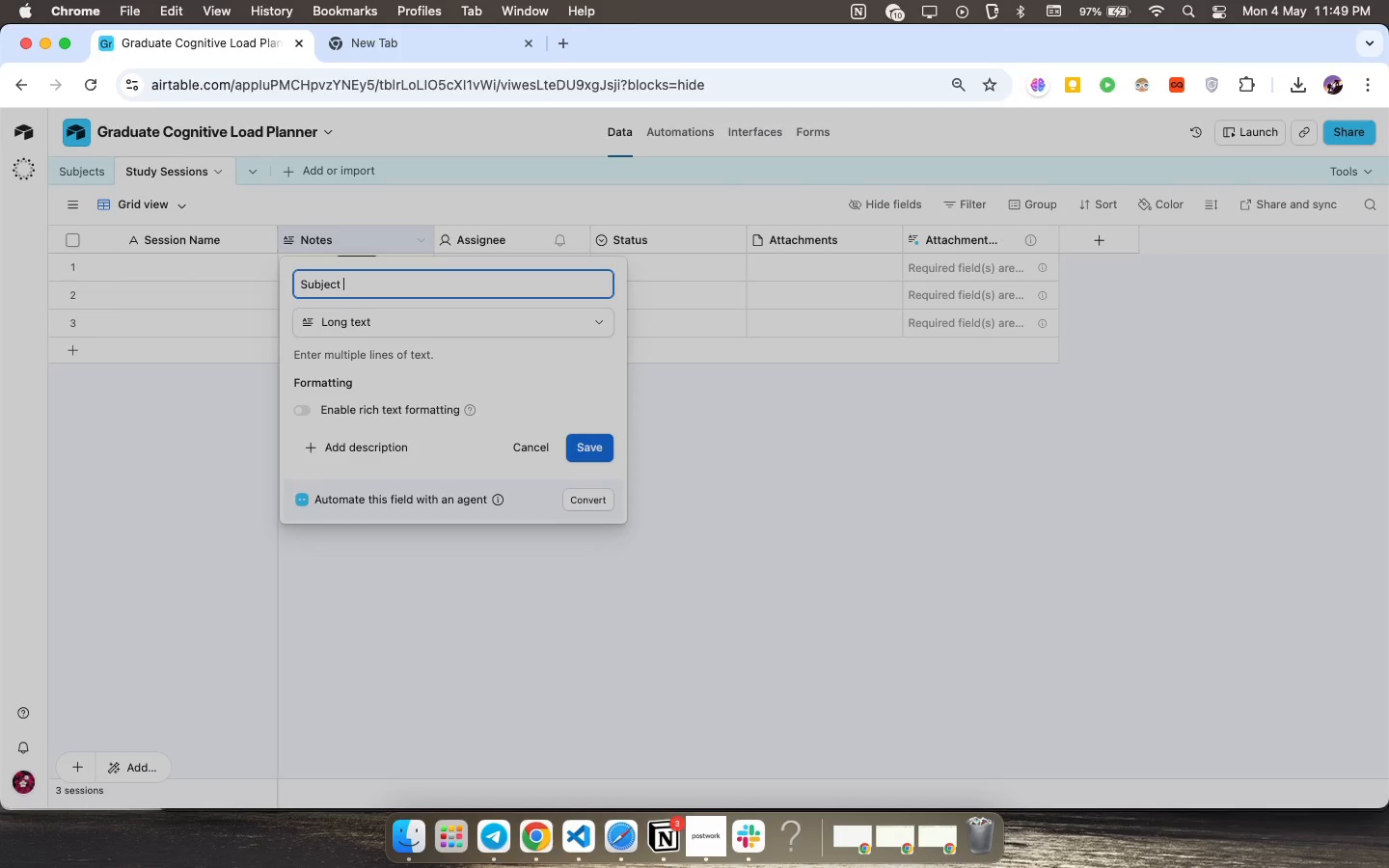 
left_click([413, 388])
 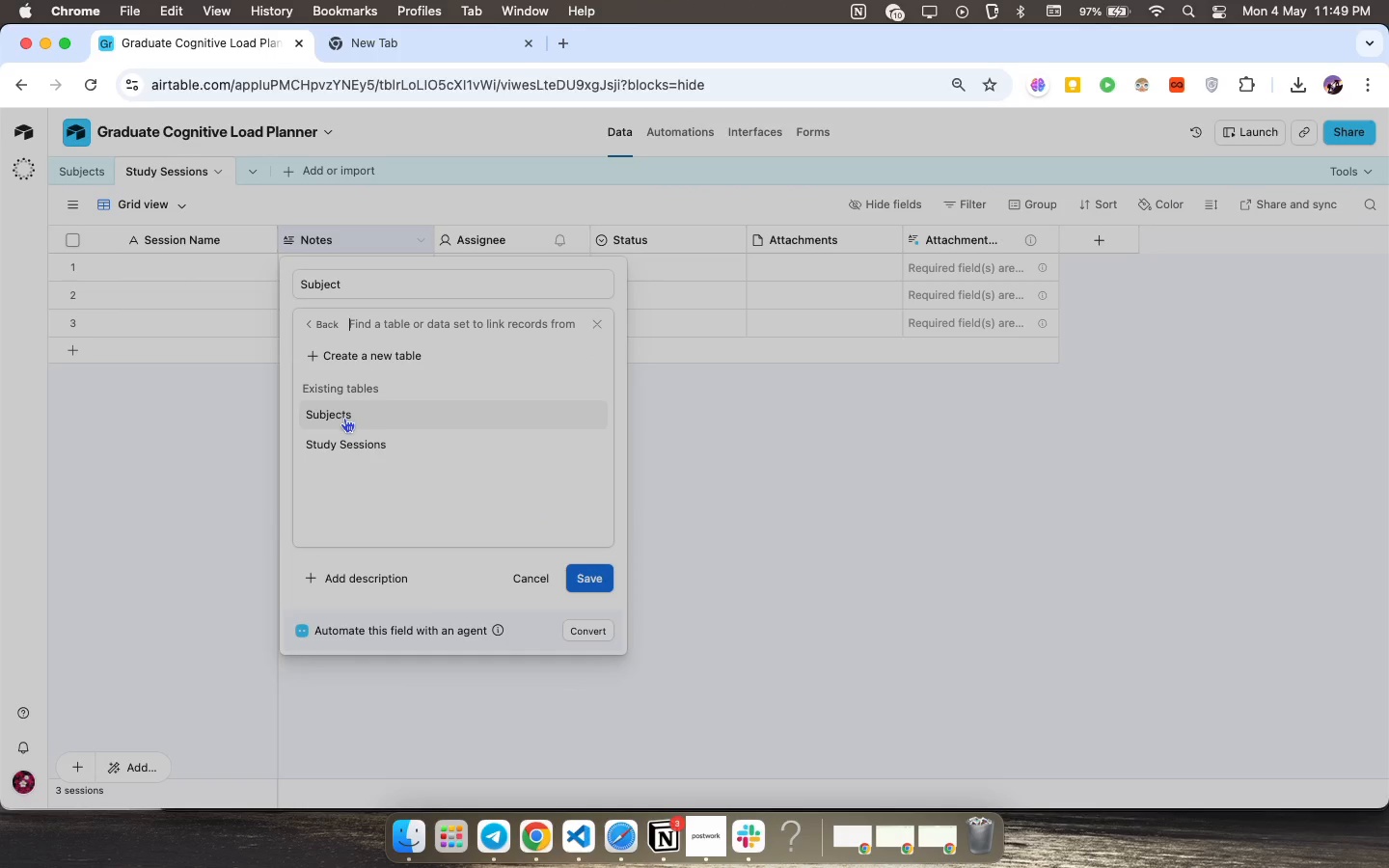 
left_click([344, 418])
 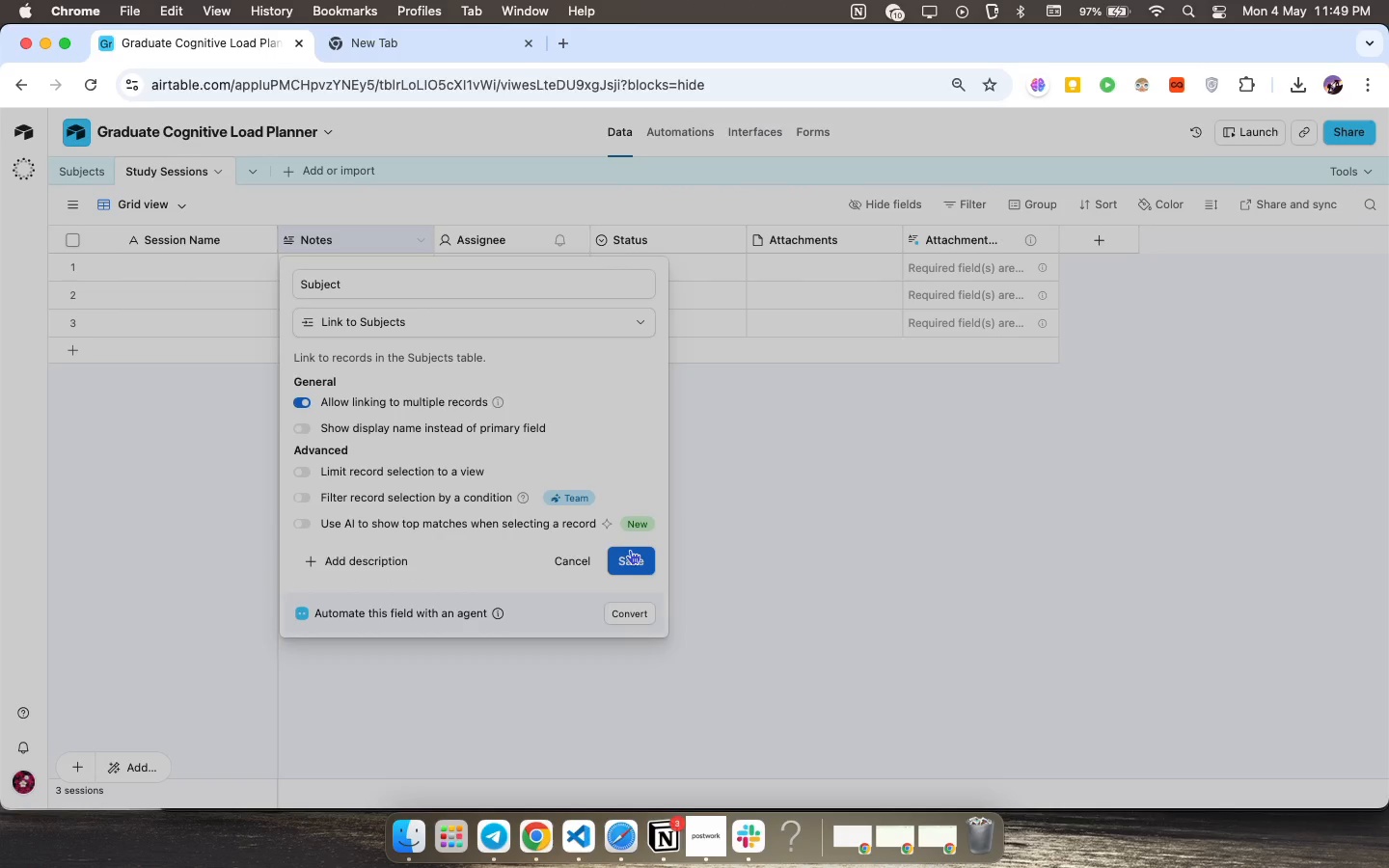 
left_click([637, 551])
 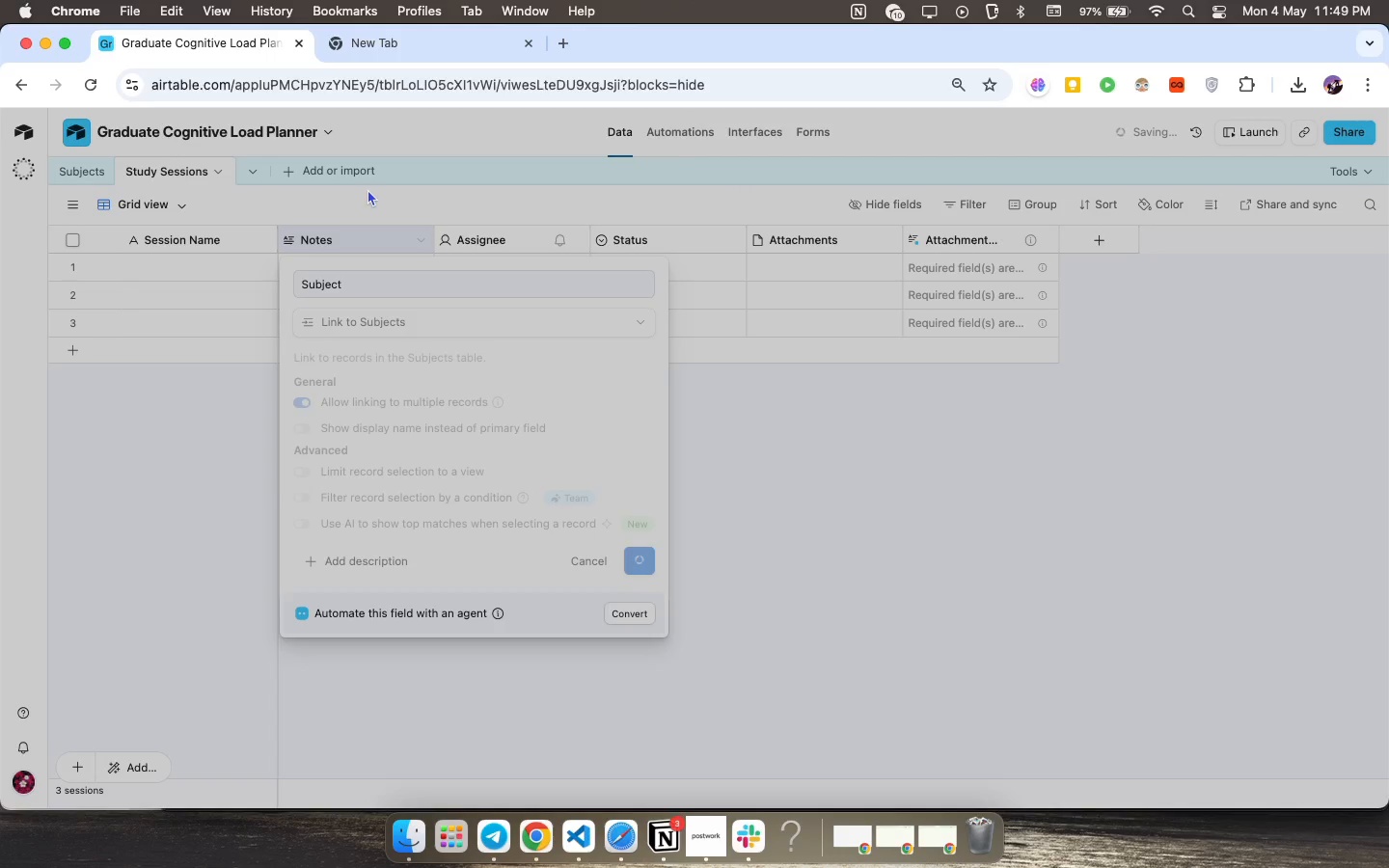 
mouse_move([392, 185])
 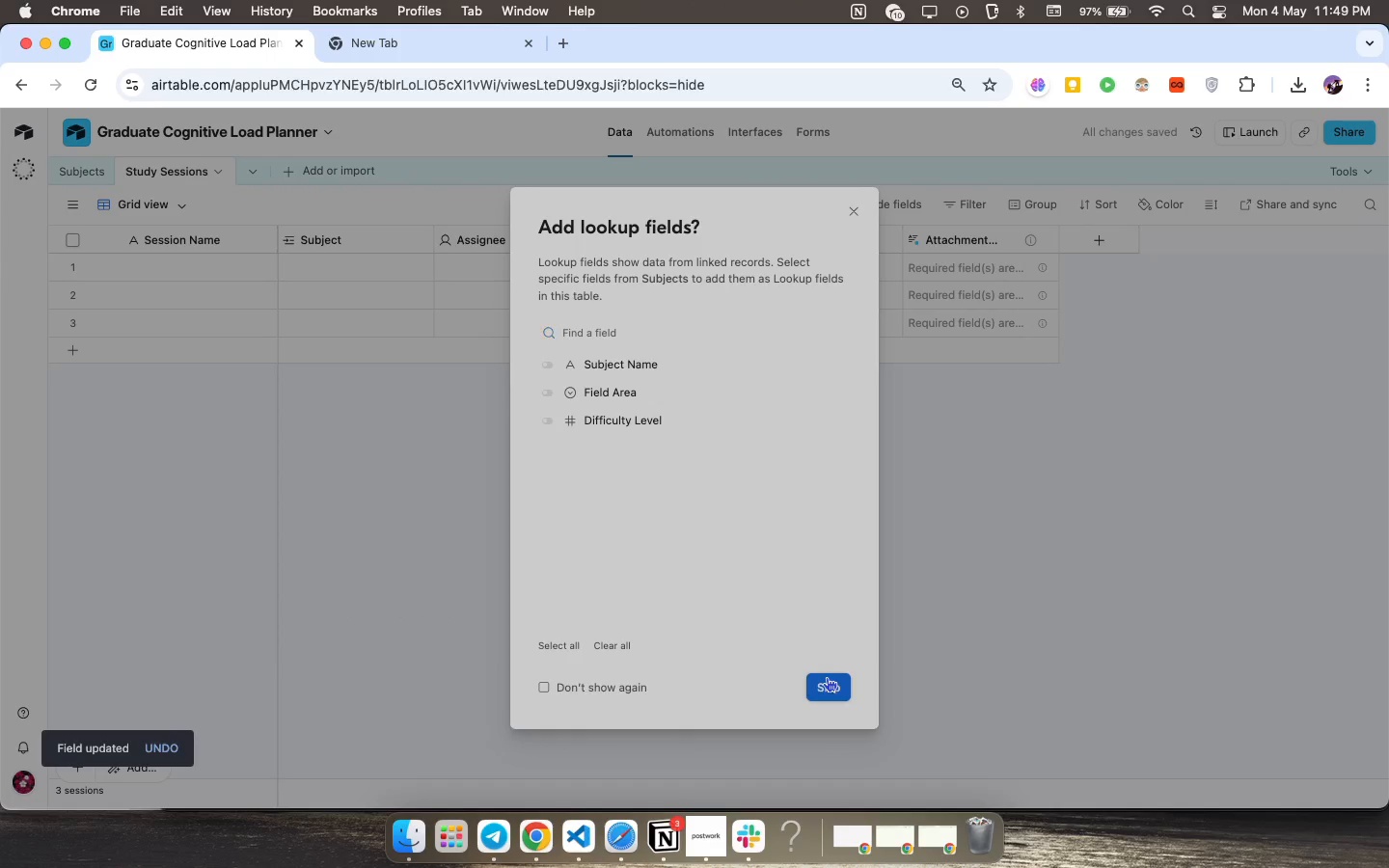 
left_click([827, 677])
 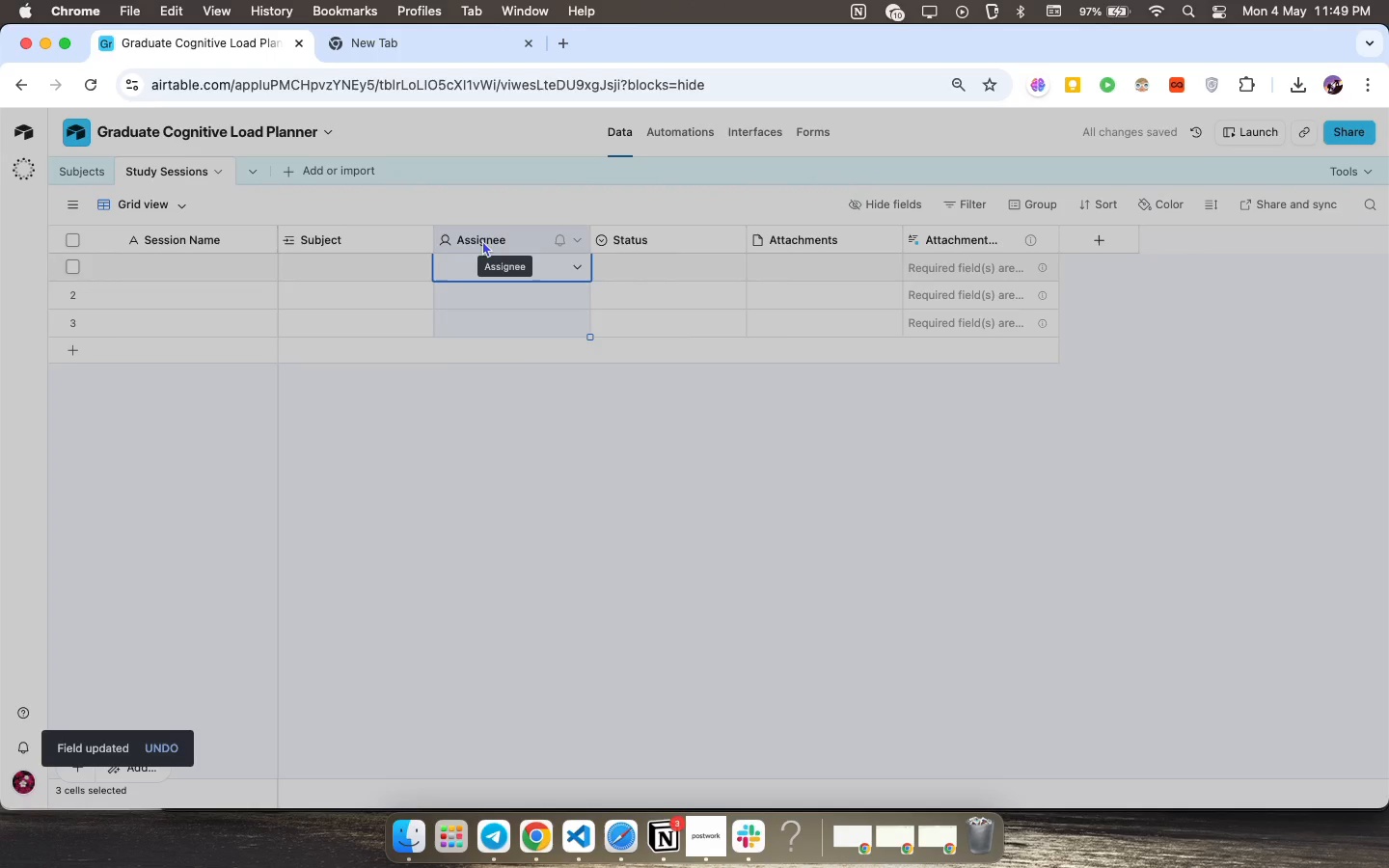 
double_click([482, 240])
 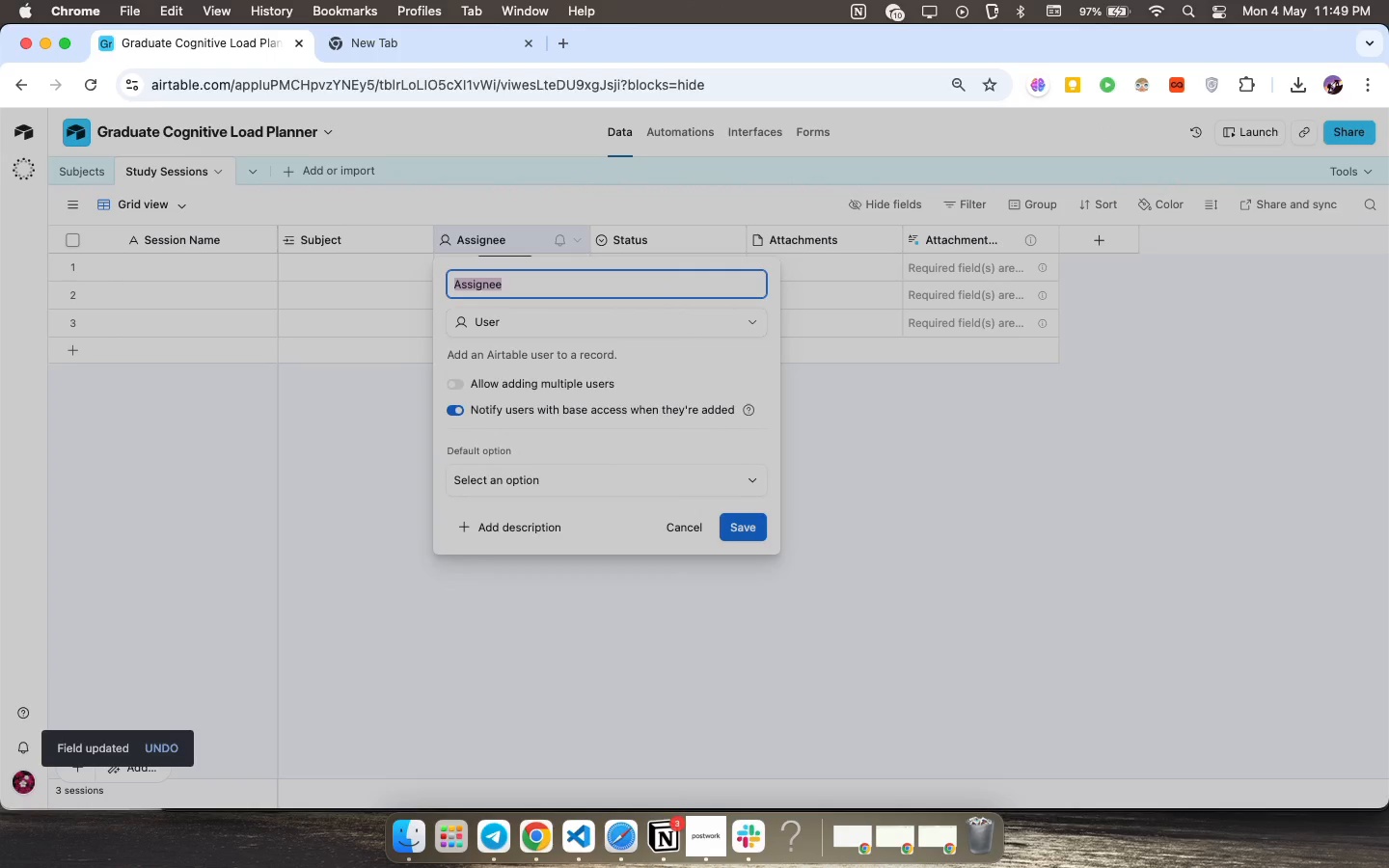 
type(Study Day )
 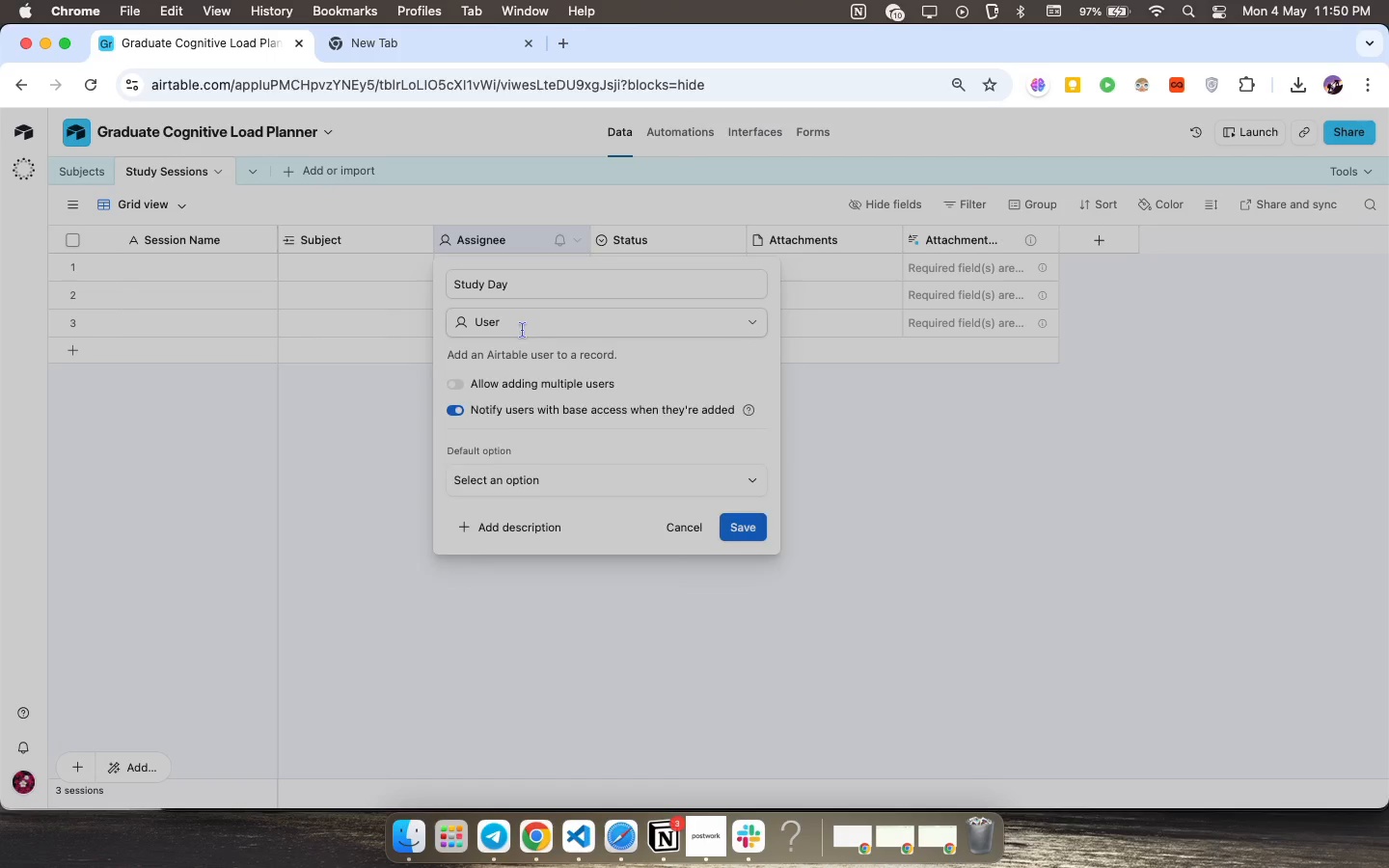 
left_click([522, 330])
 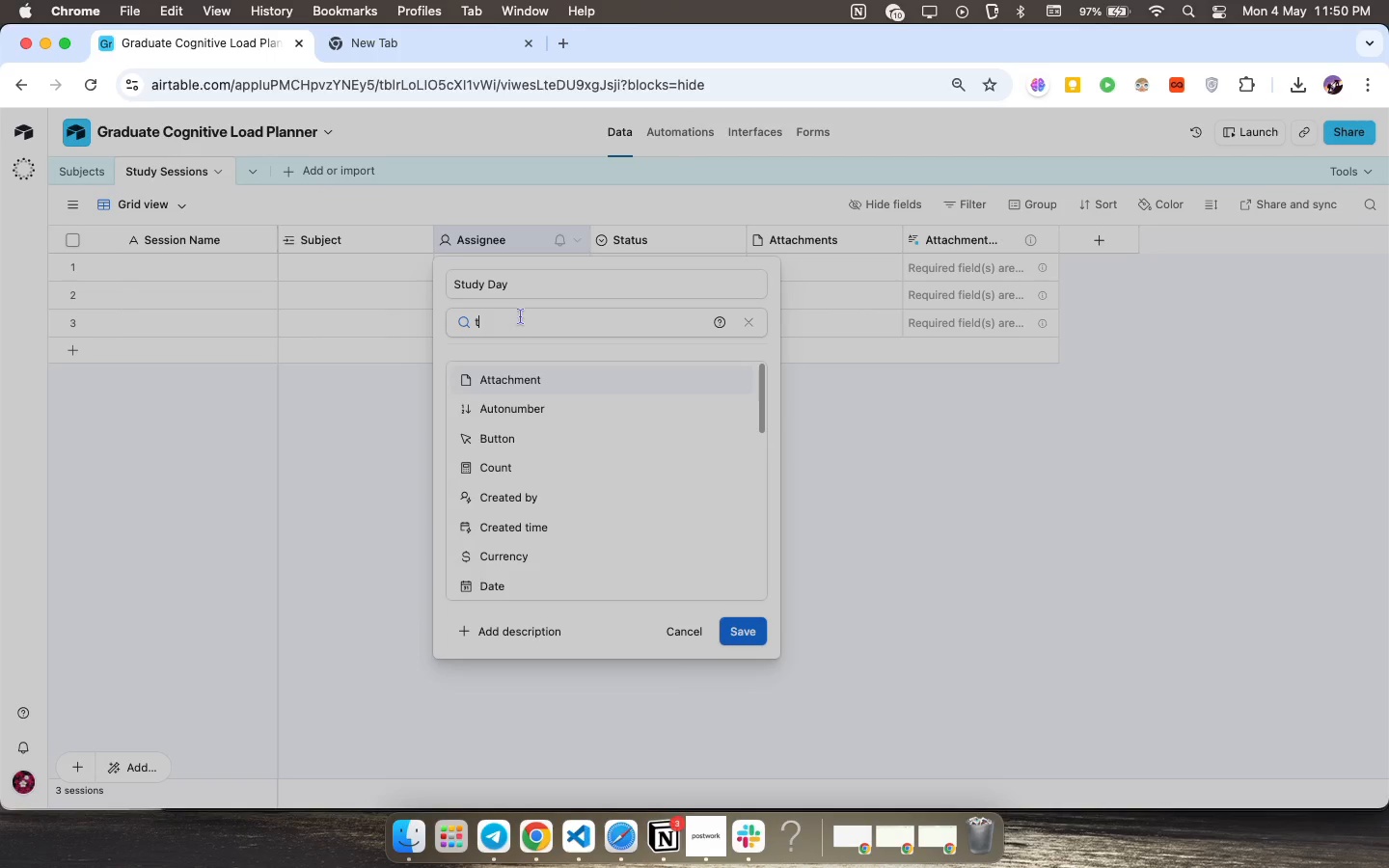 
type(t)
key(Backspace)
type(da)
 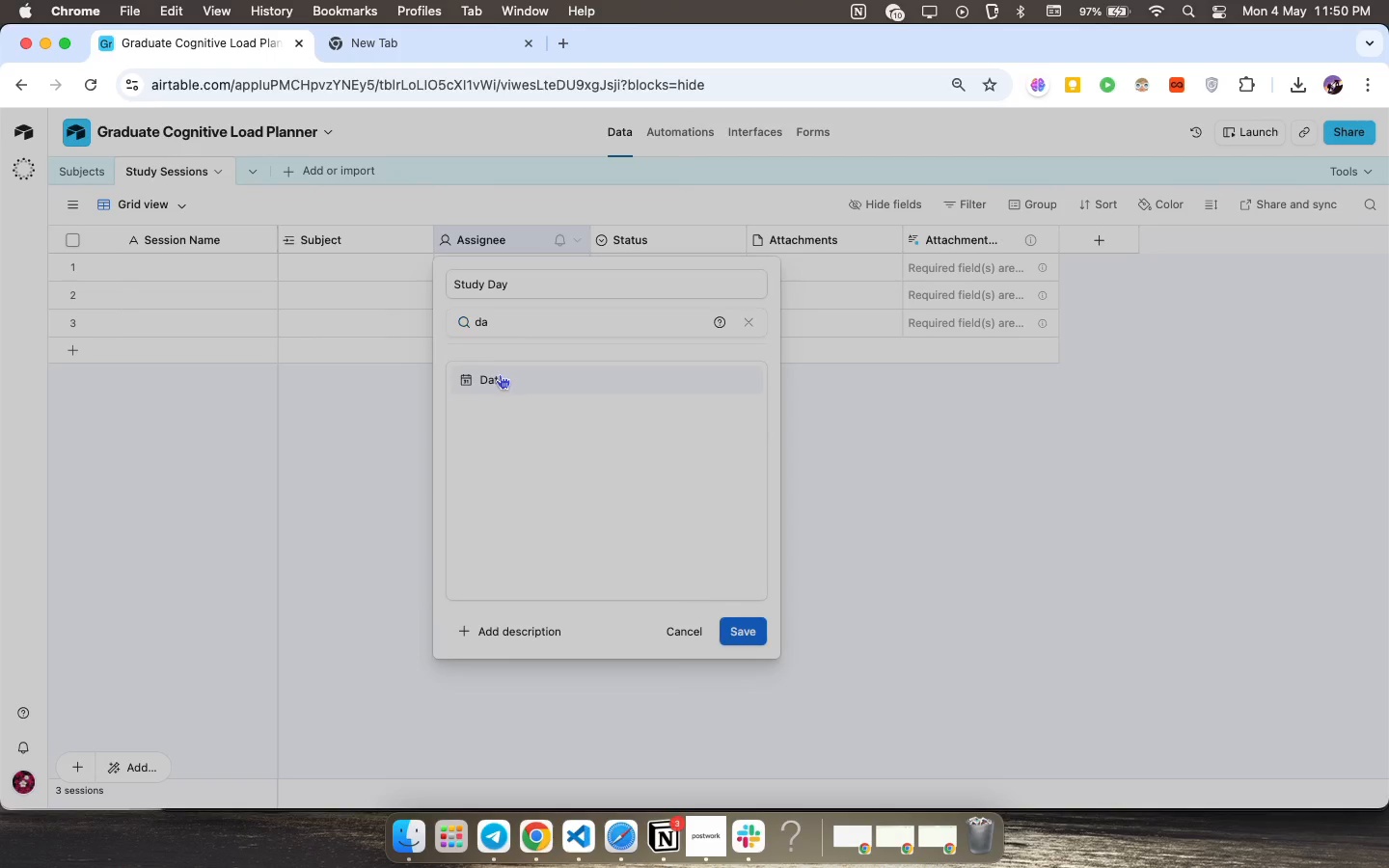 
left_click([500, 374])
 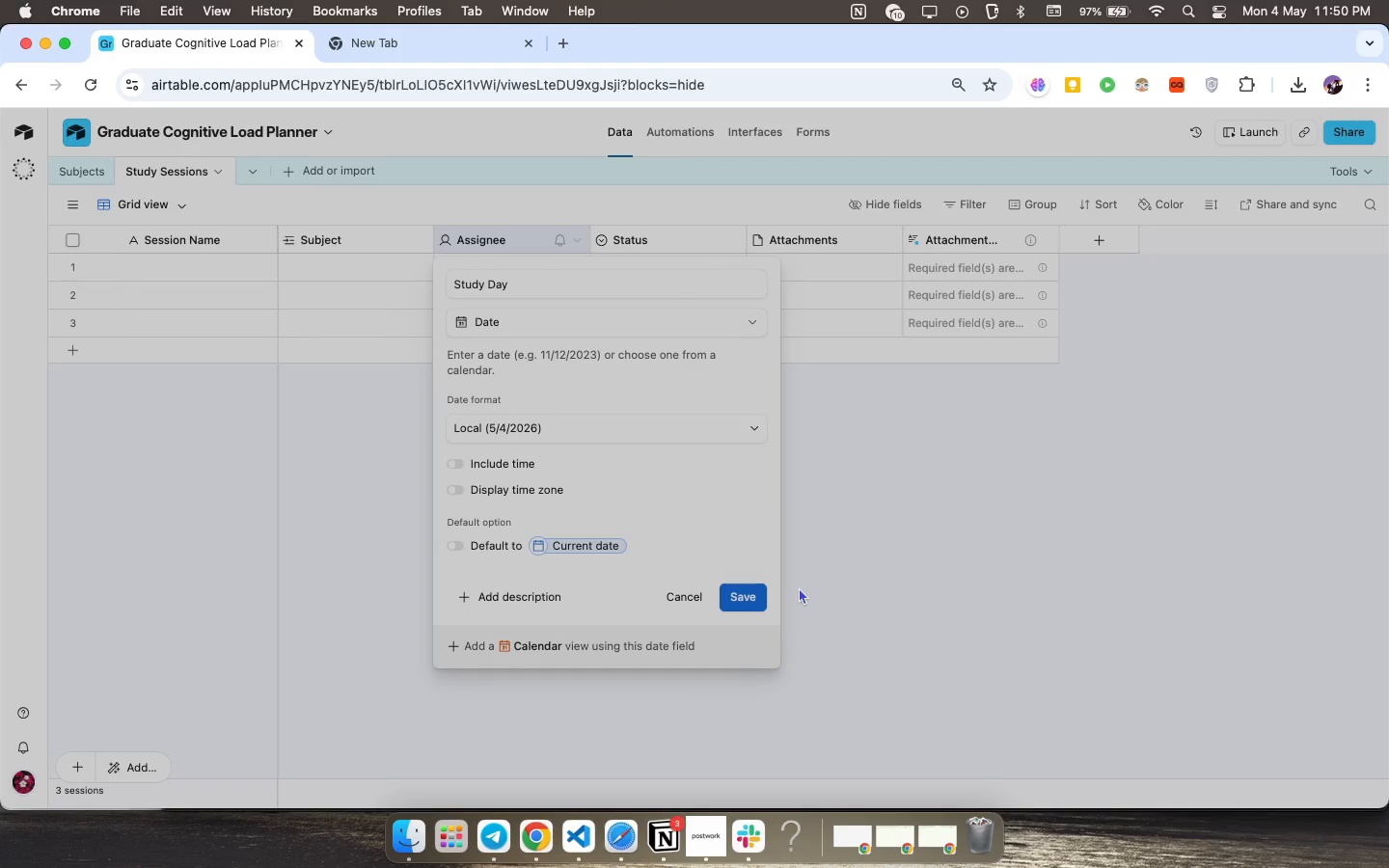 
wait(8.06)
 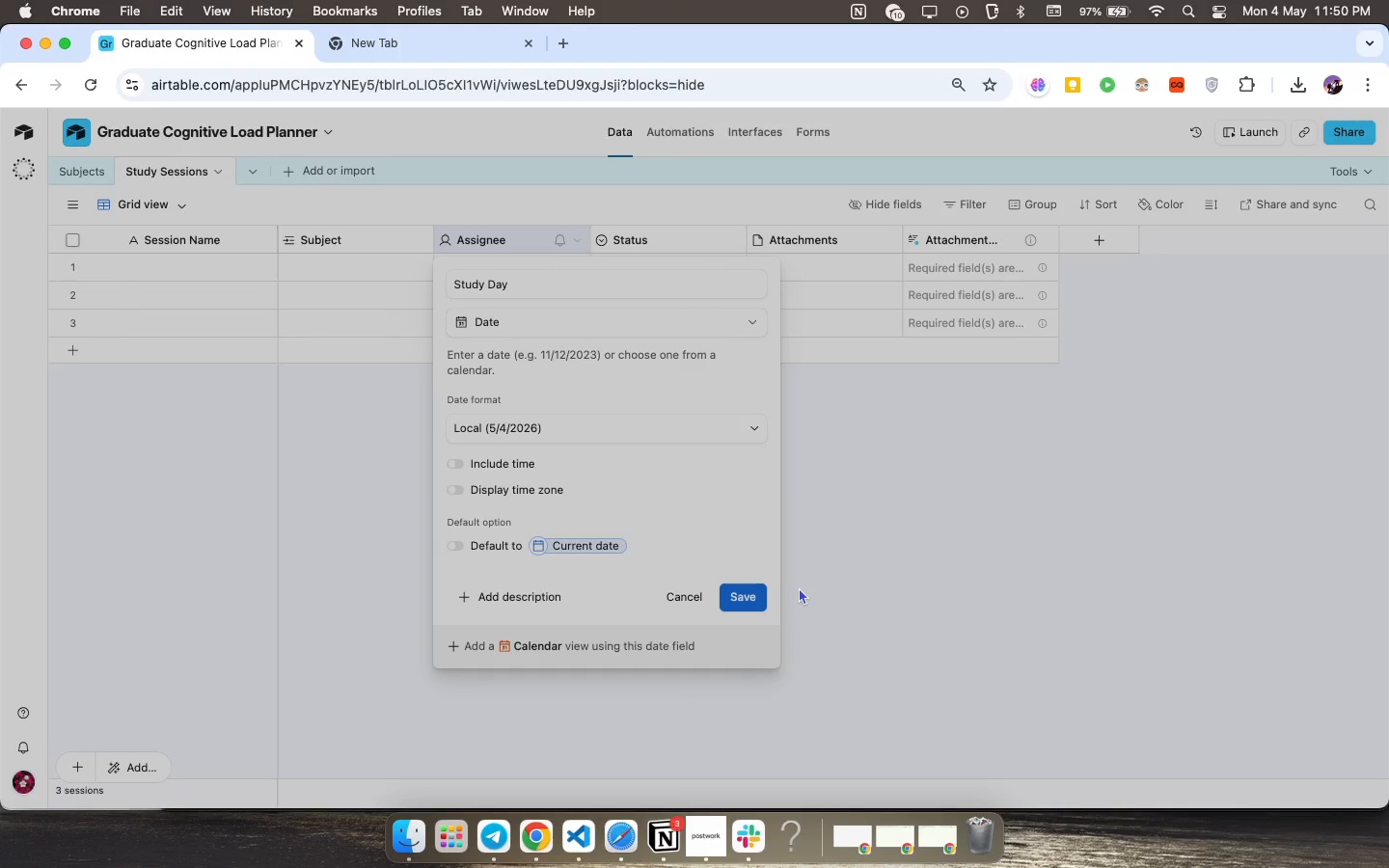 
left_click([453, 463])
 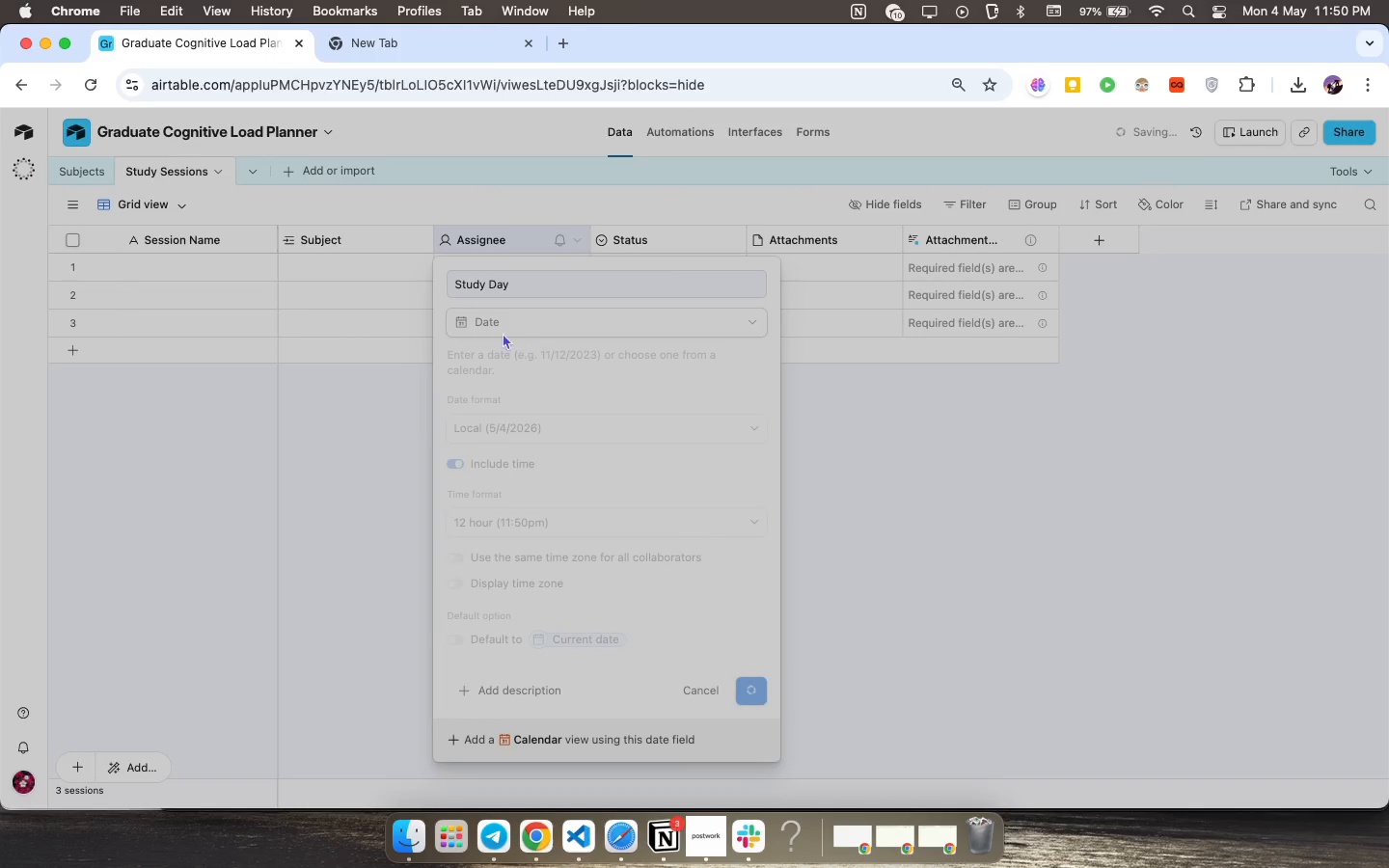 
mouse_move([201, 55])
 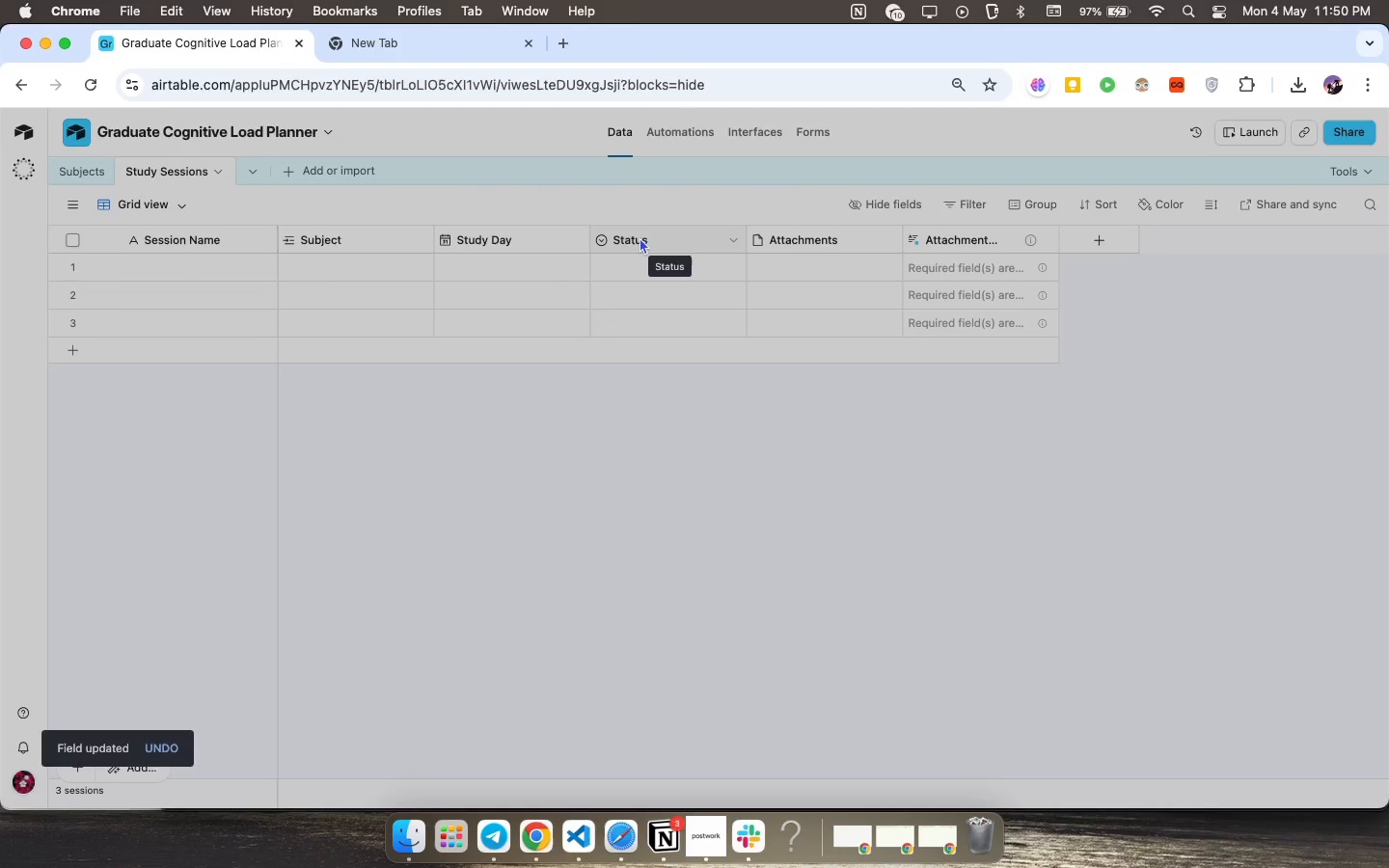 
double_click([640, 237])
 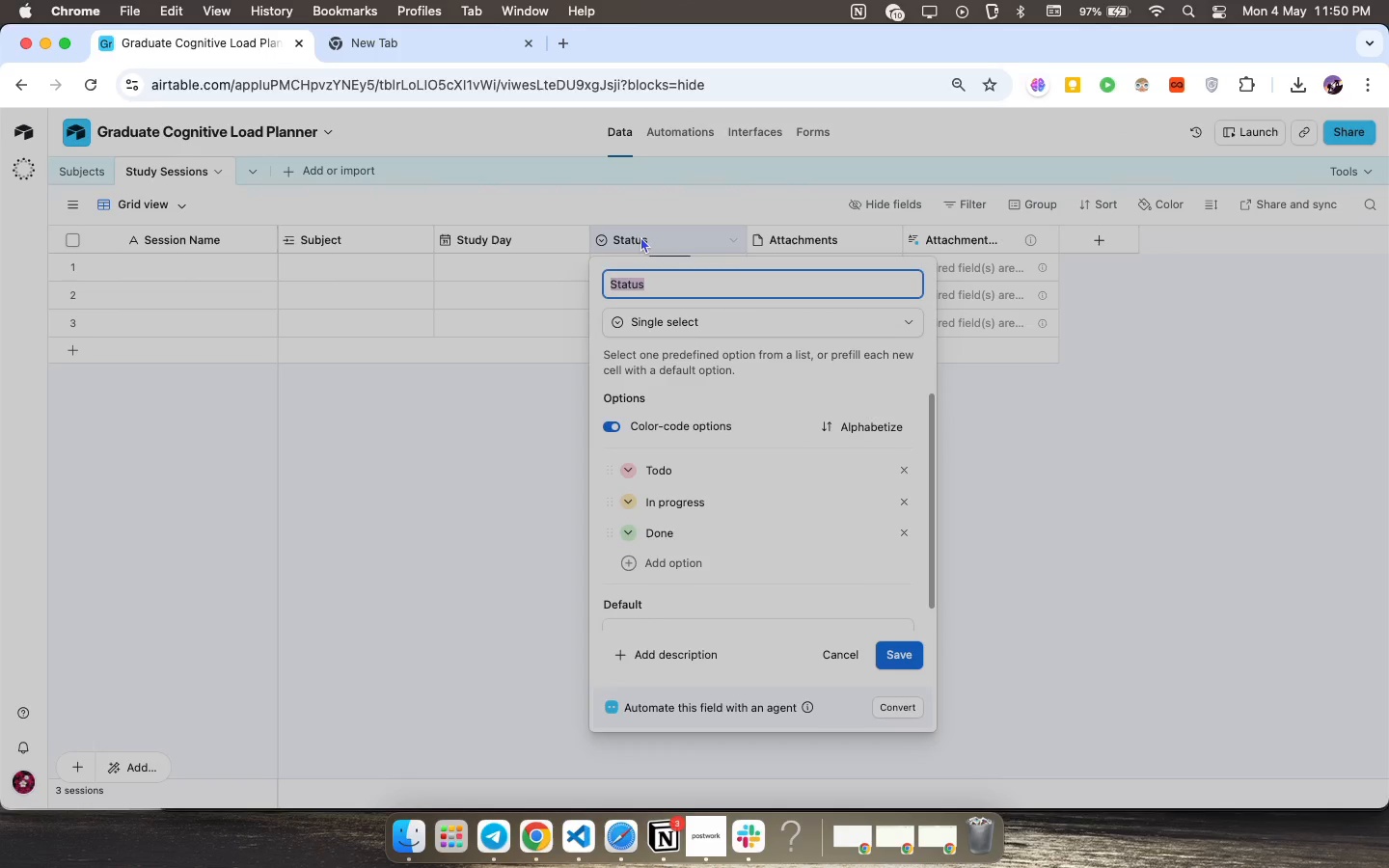 
type(Planned h)
key(Backspace)
type(Hours)
 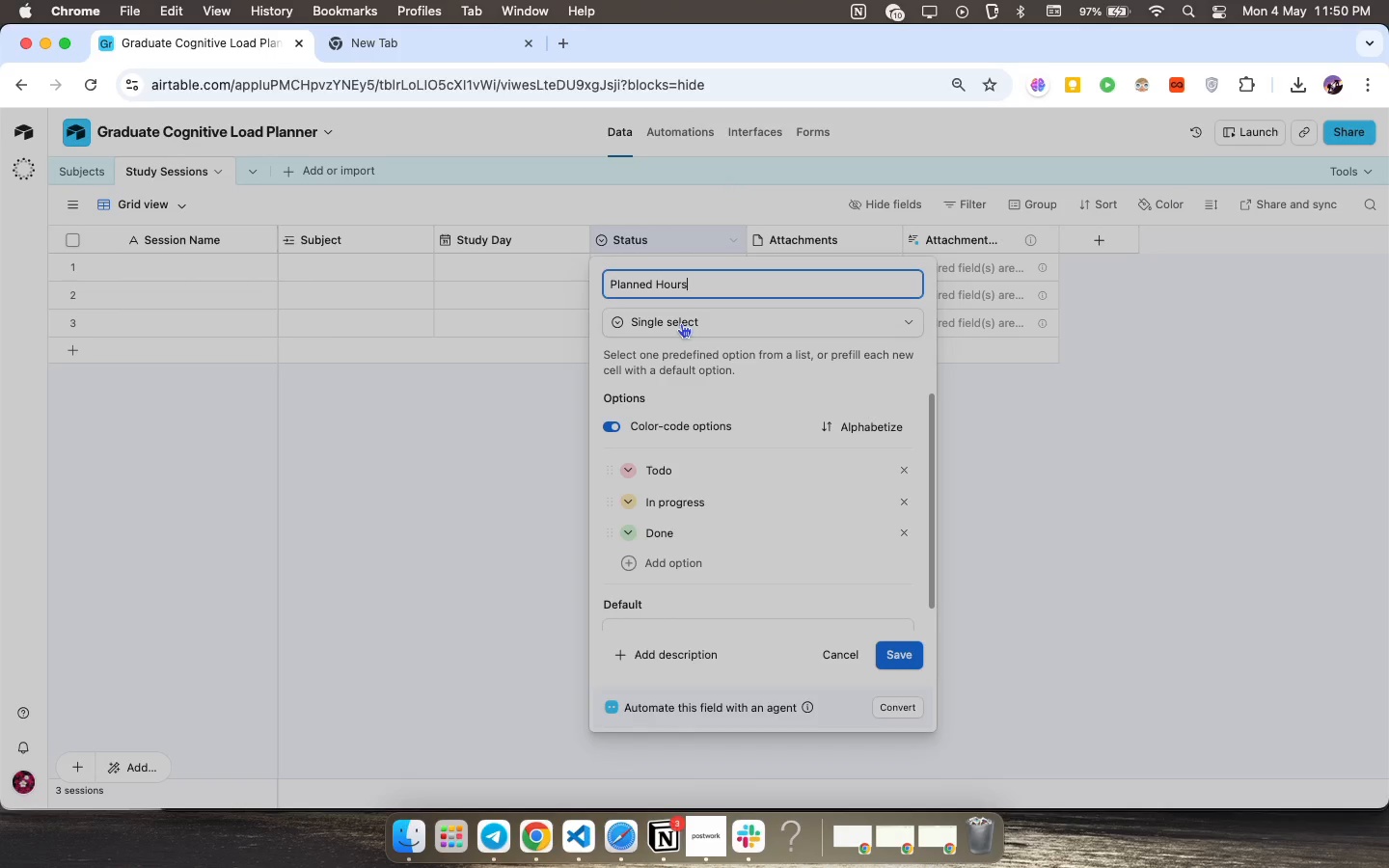 
left_click([688, 321])
 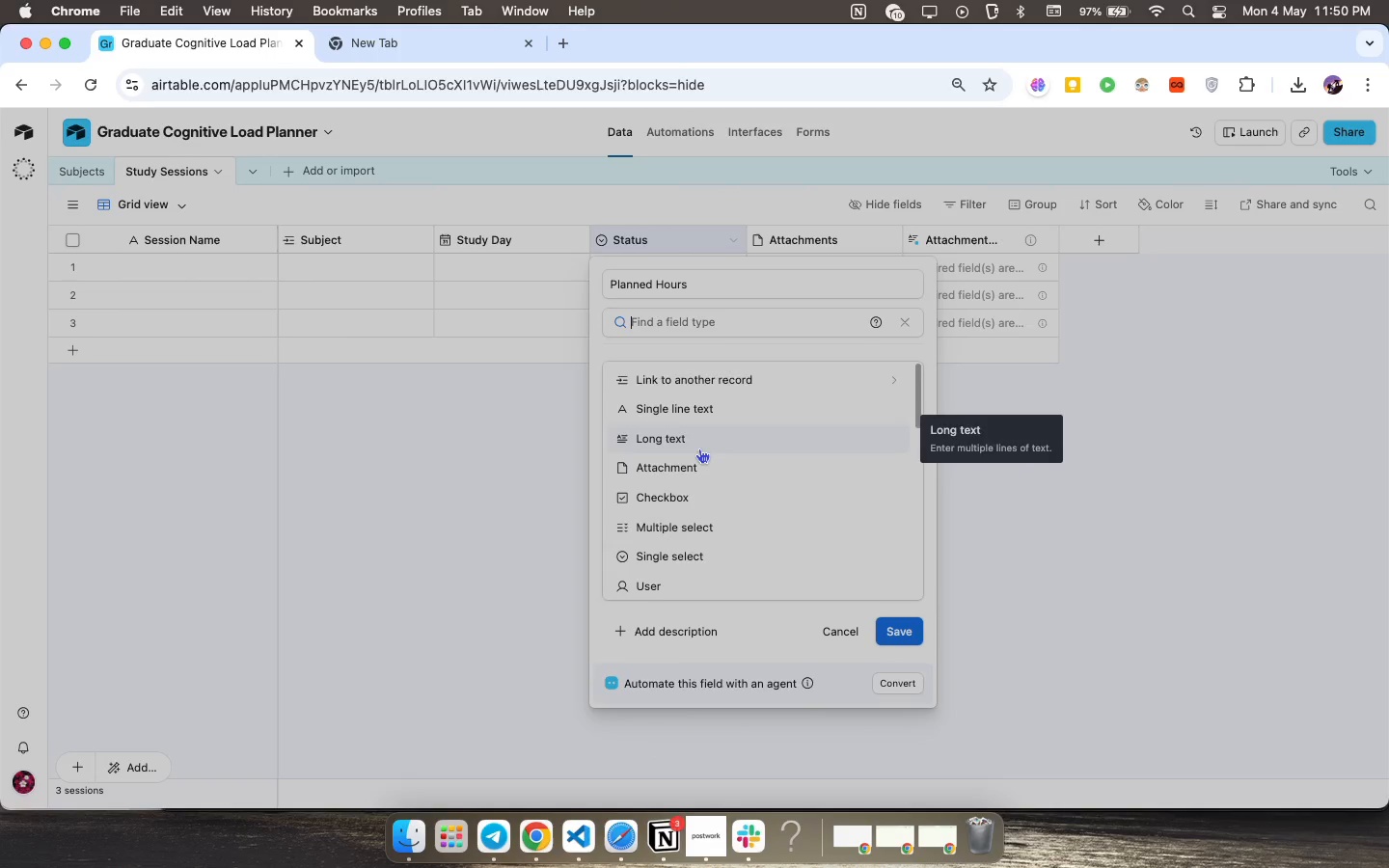 
key(N)
 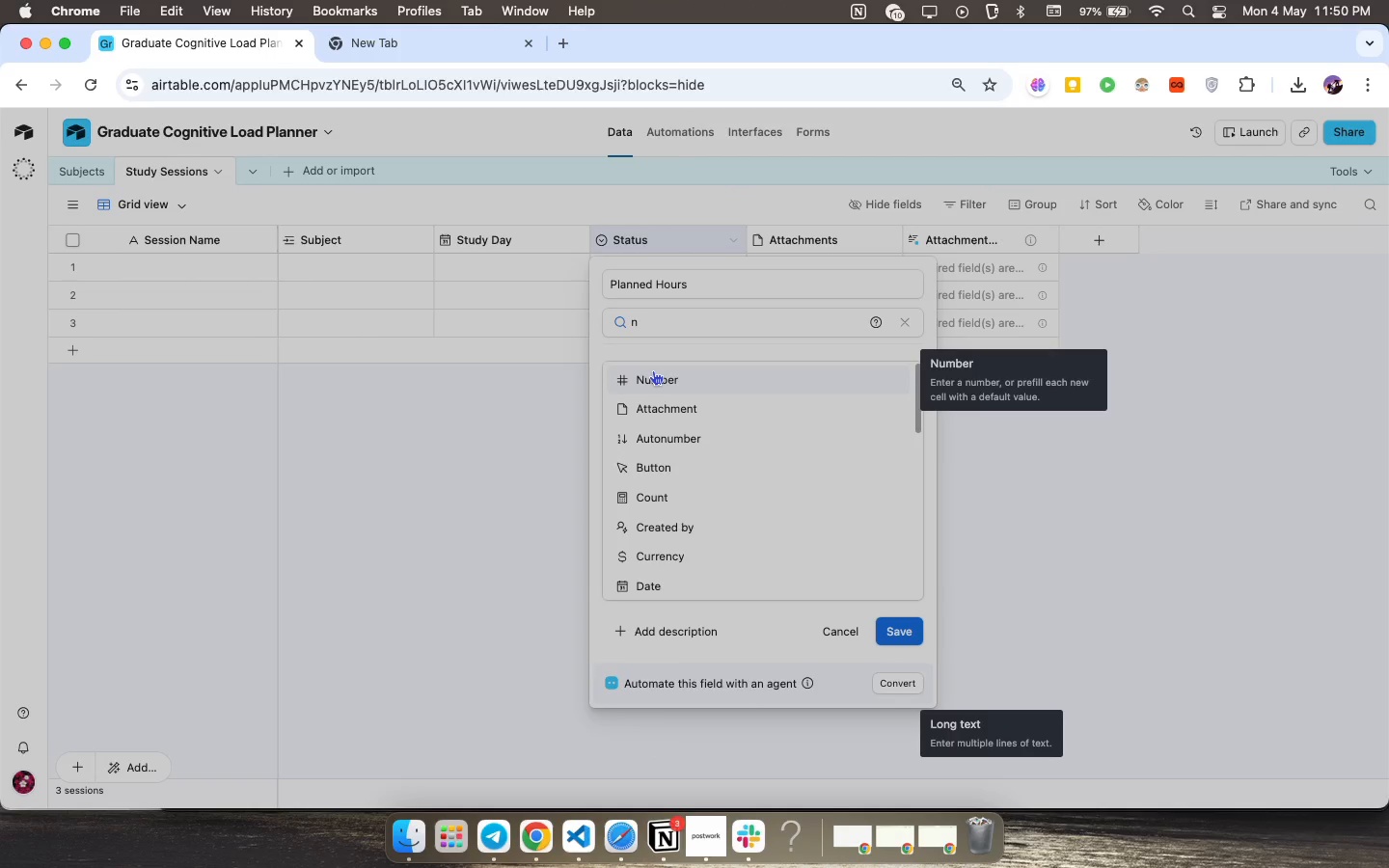 
left_click([653, 370])
 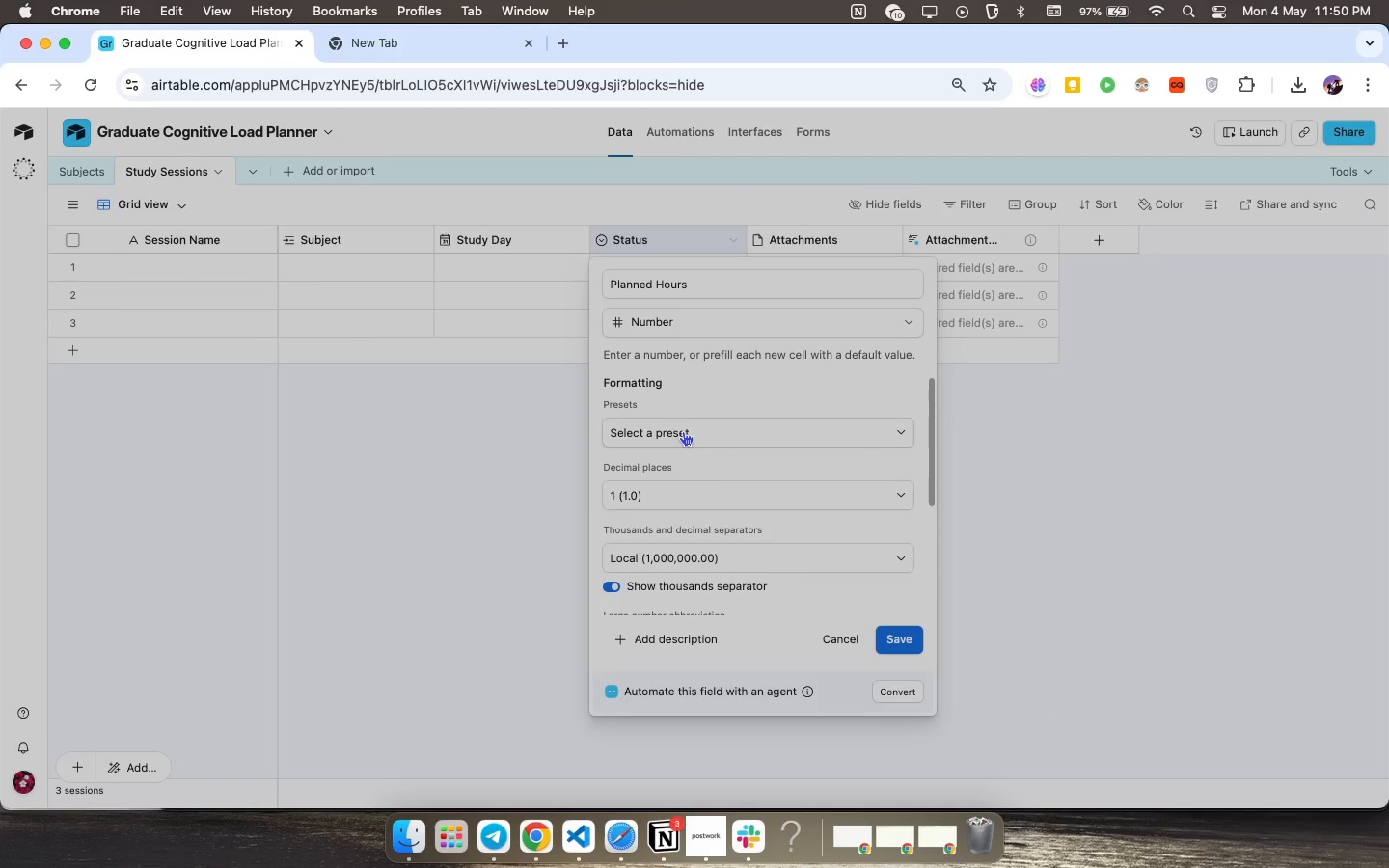 
left_click([683, 431])
 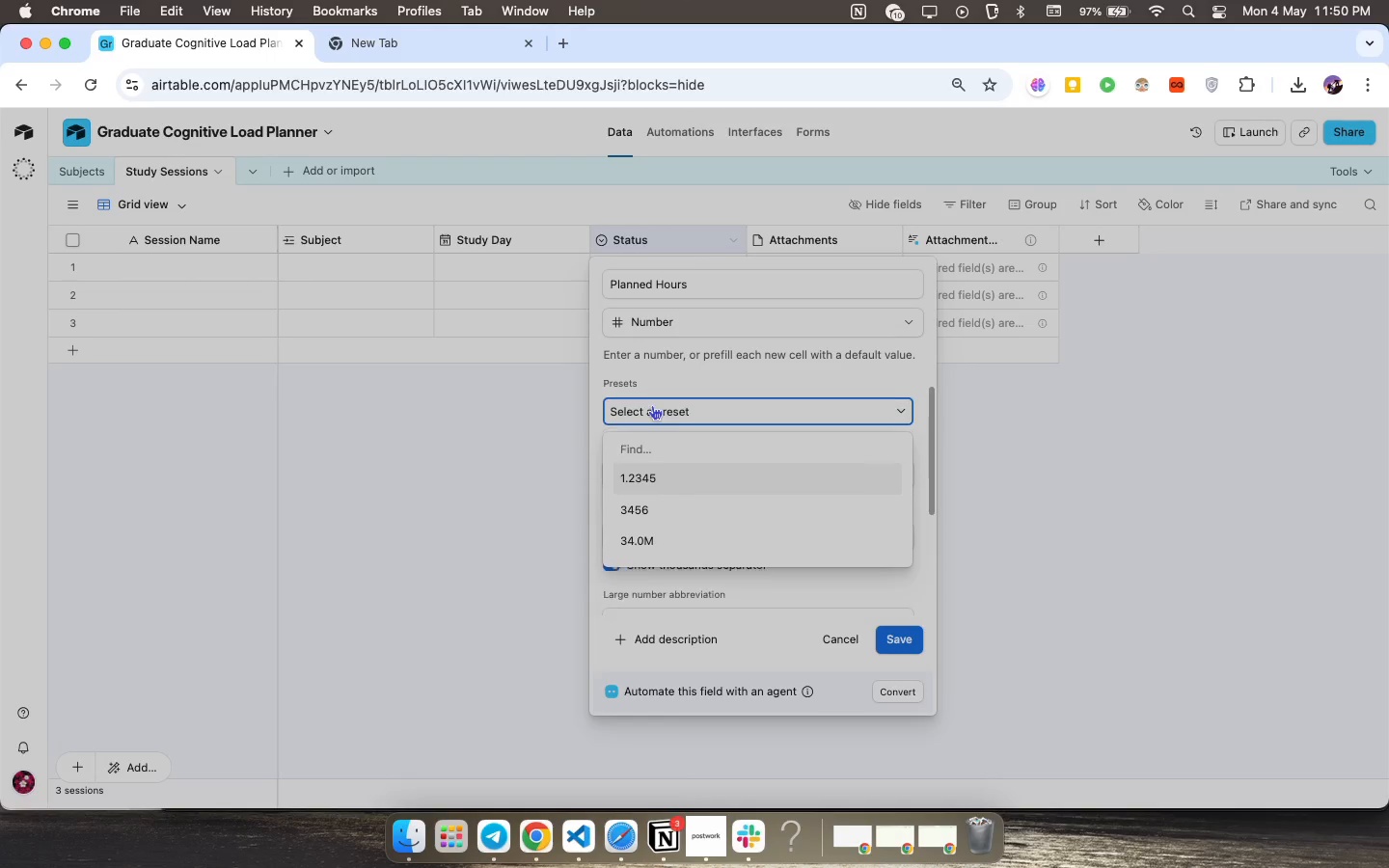 
scroll: coordinate [652, 405], scroll_direction: down, amount: 2.0
 